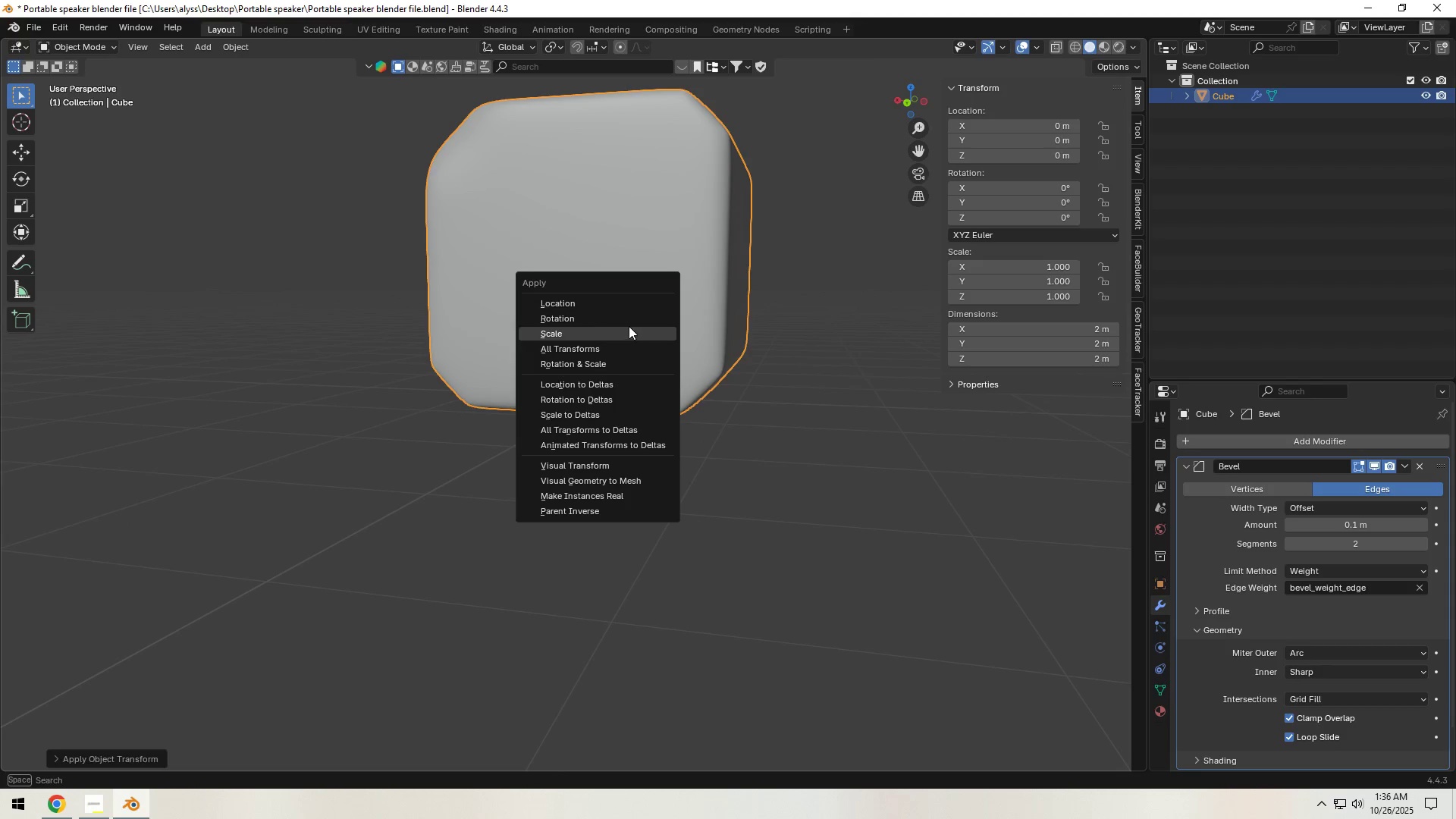 
left_click([629, 323])
 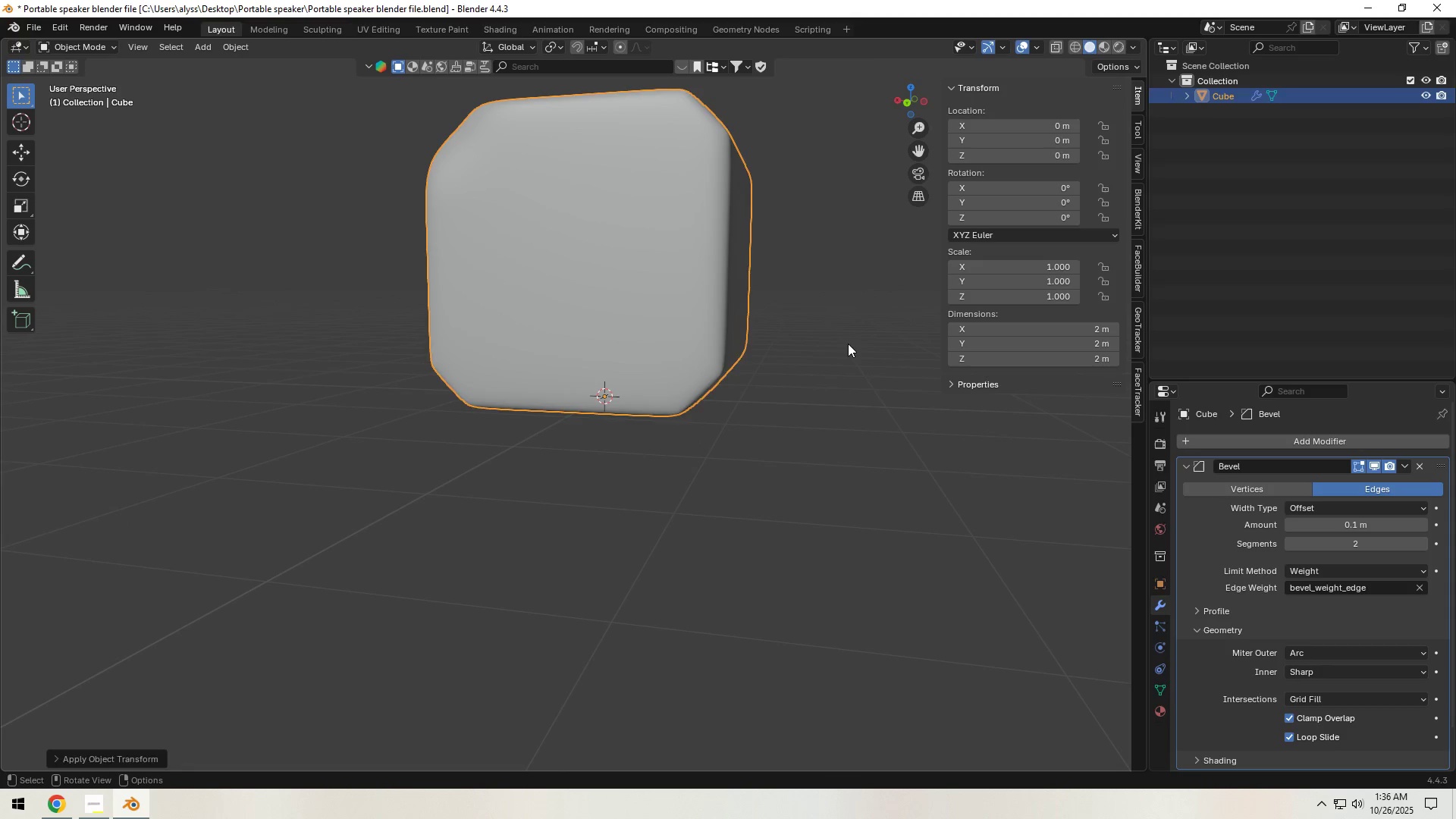 
left_click([849, 344])
 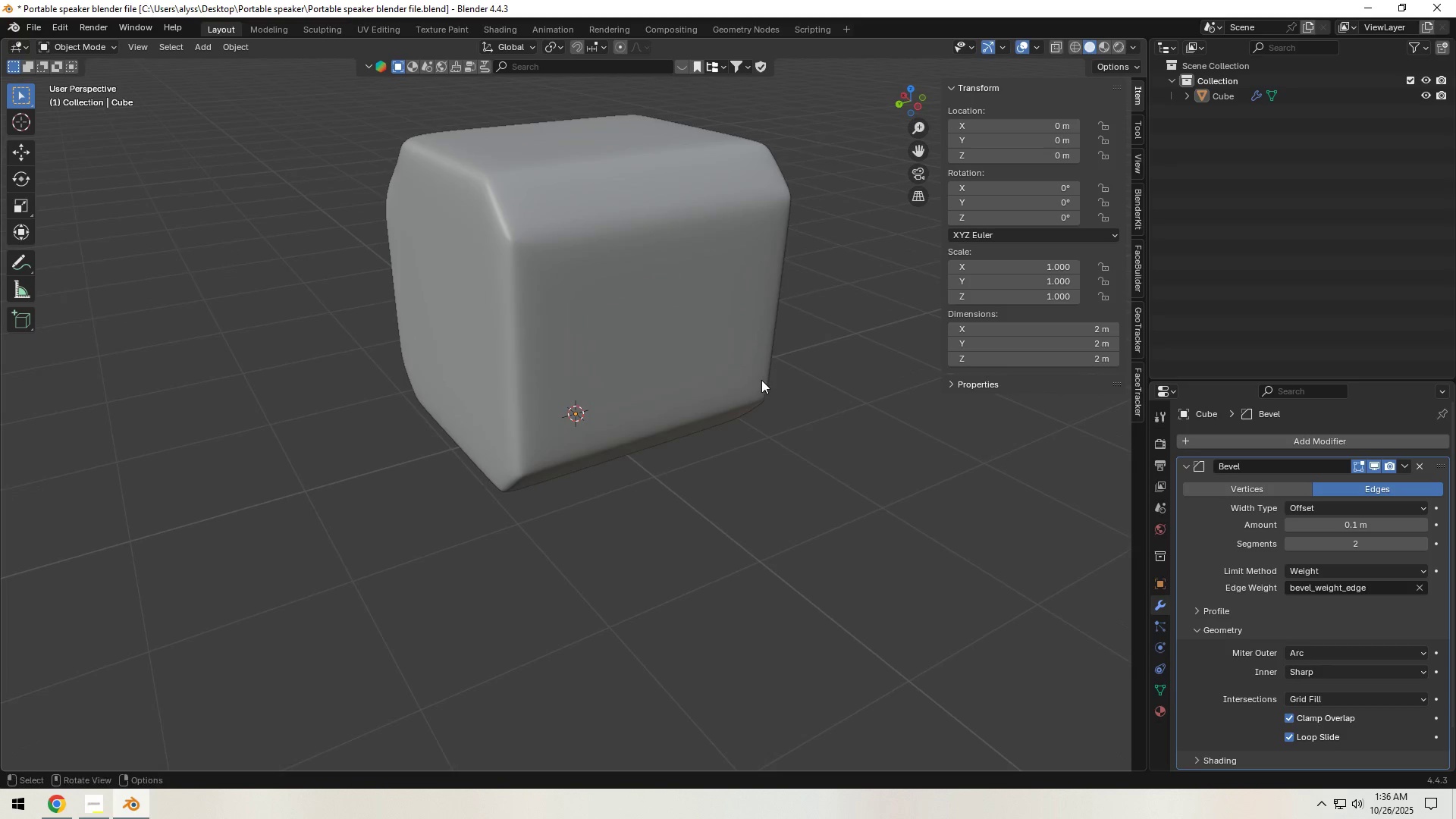 
left_click([627, 353])
 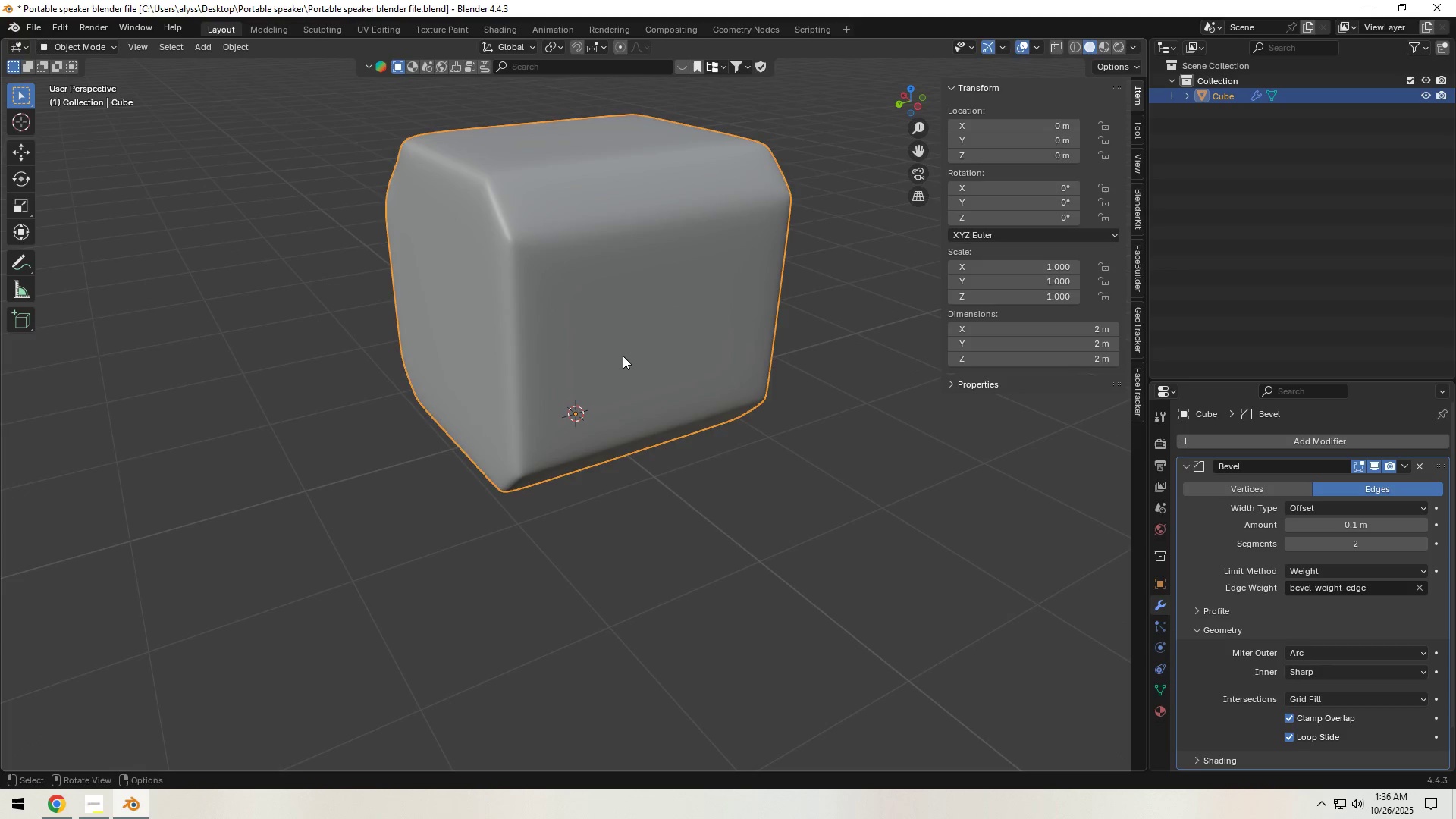 
key(Tab)
 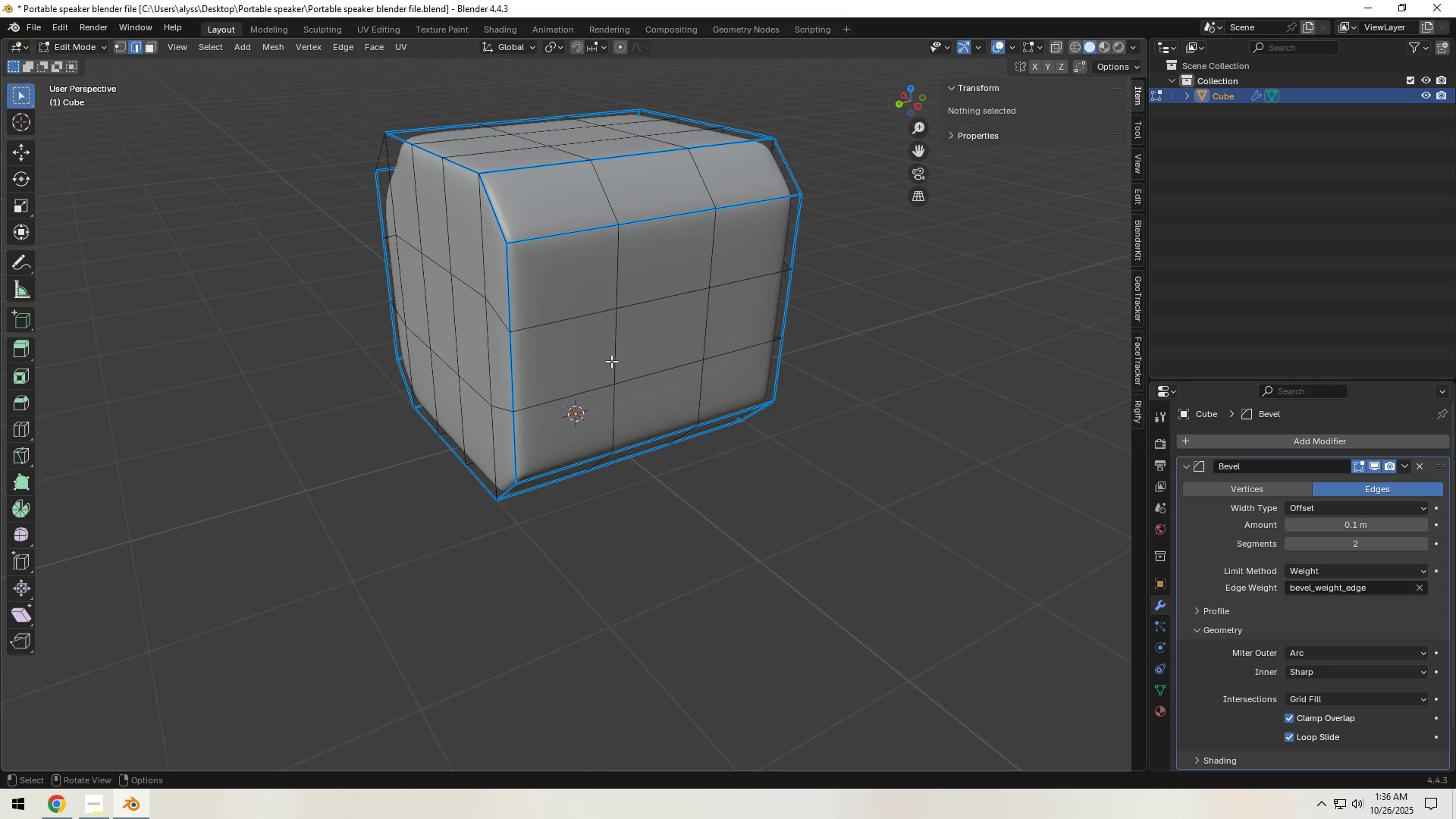 
hold_key(key=ShiftLeft, duration=0.39)
 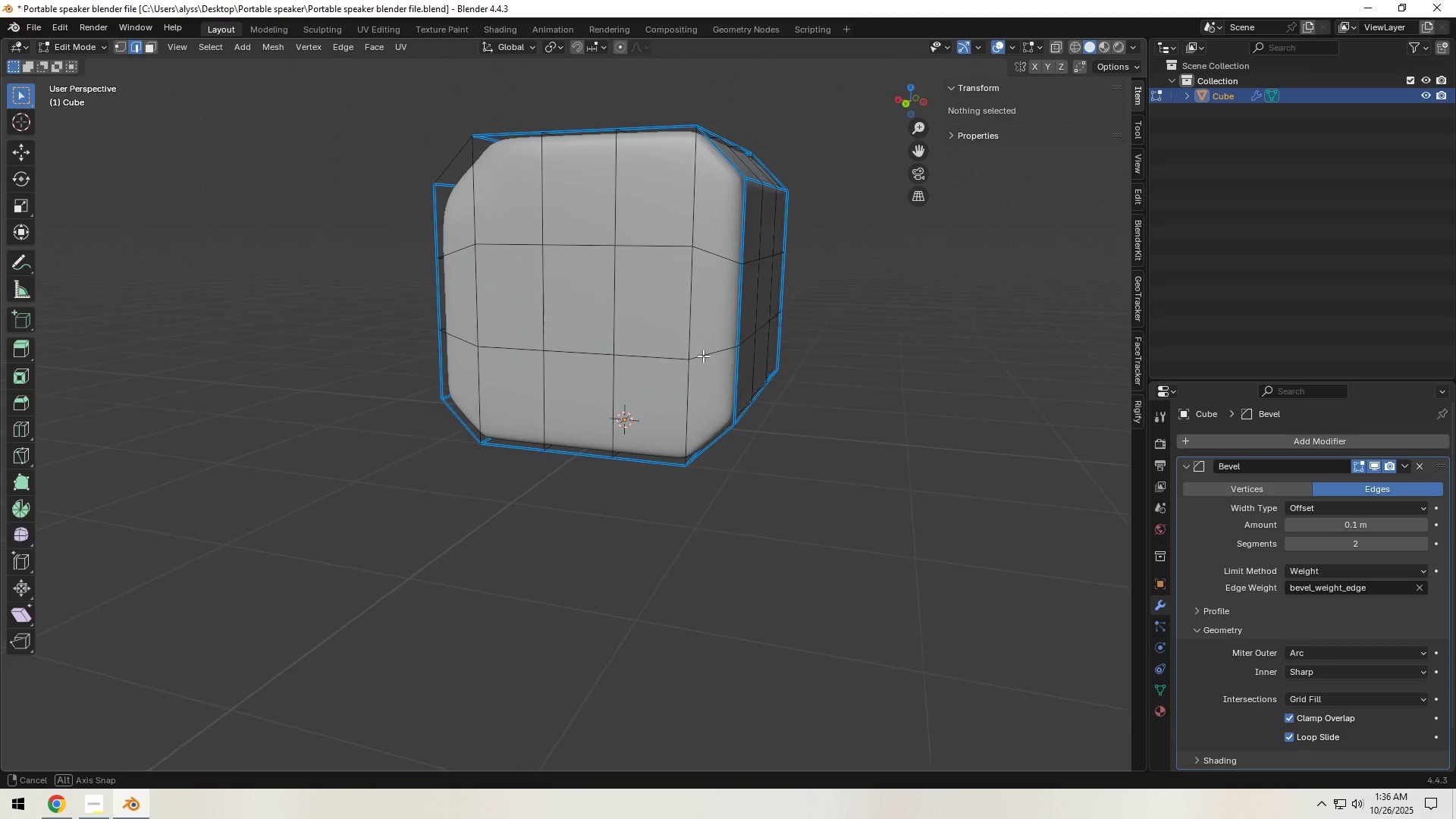 
hold_key(key=ShiftLeft, duration=0.45)
 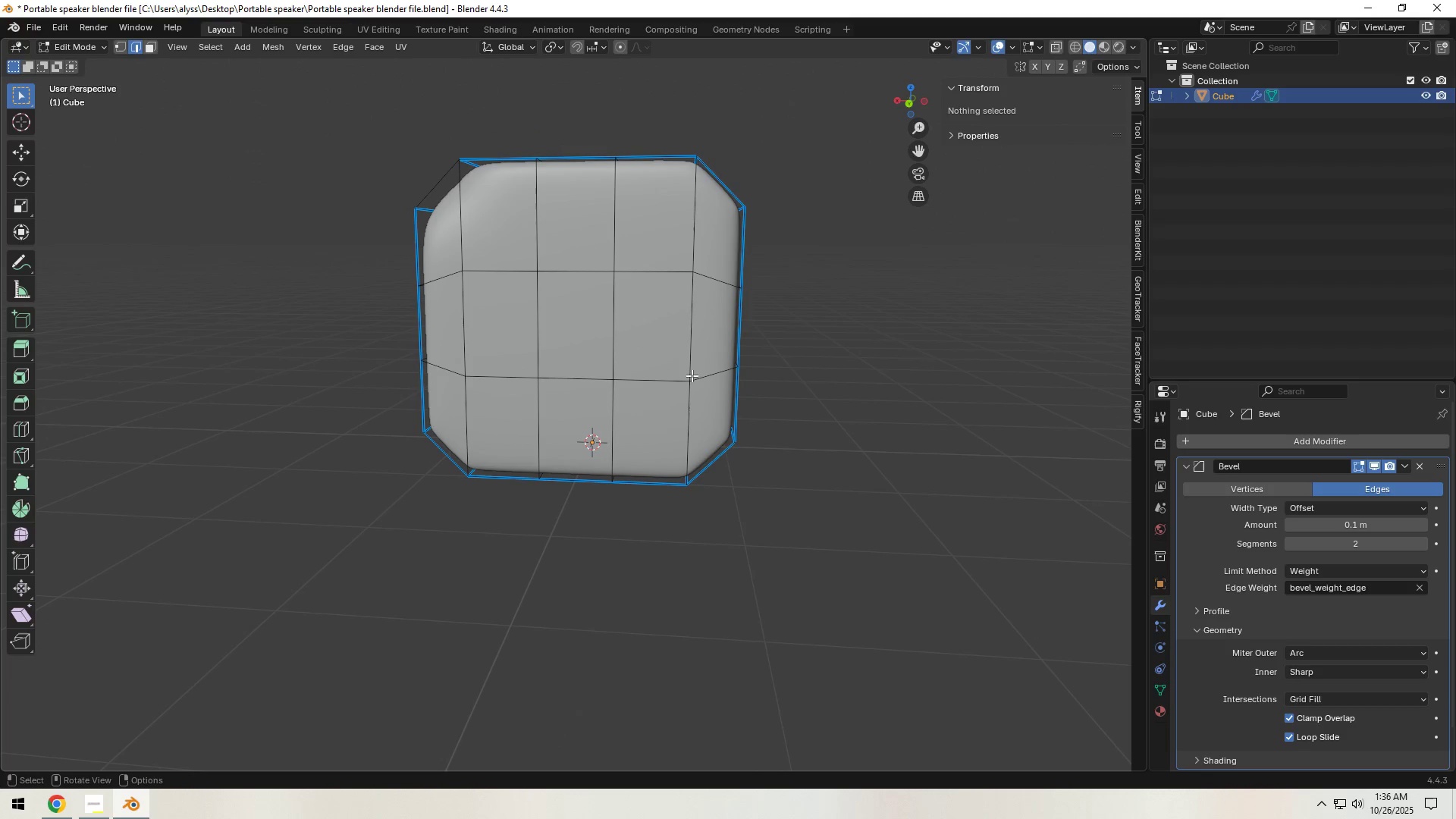 
hold_key(key=ShiftLeft, duration=0.73)
 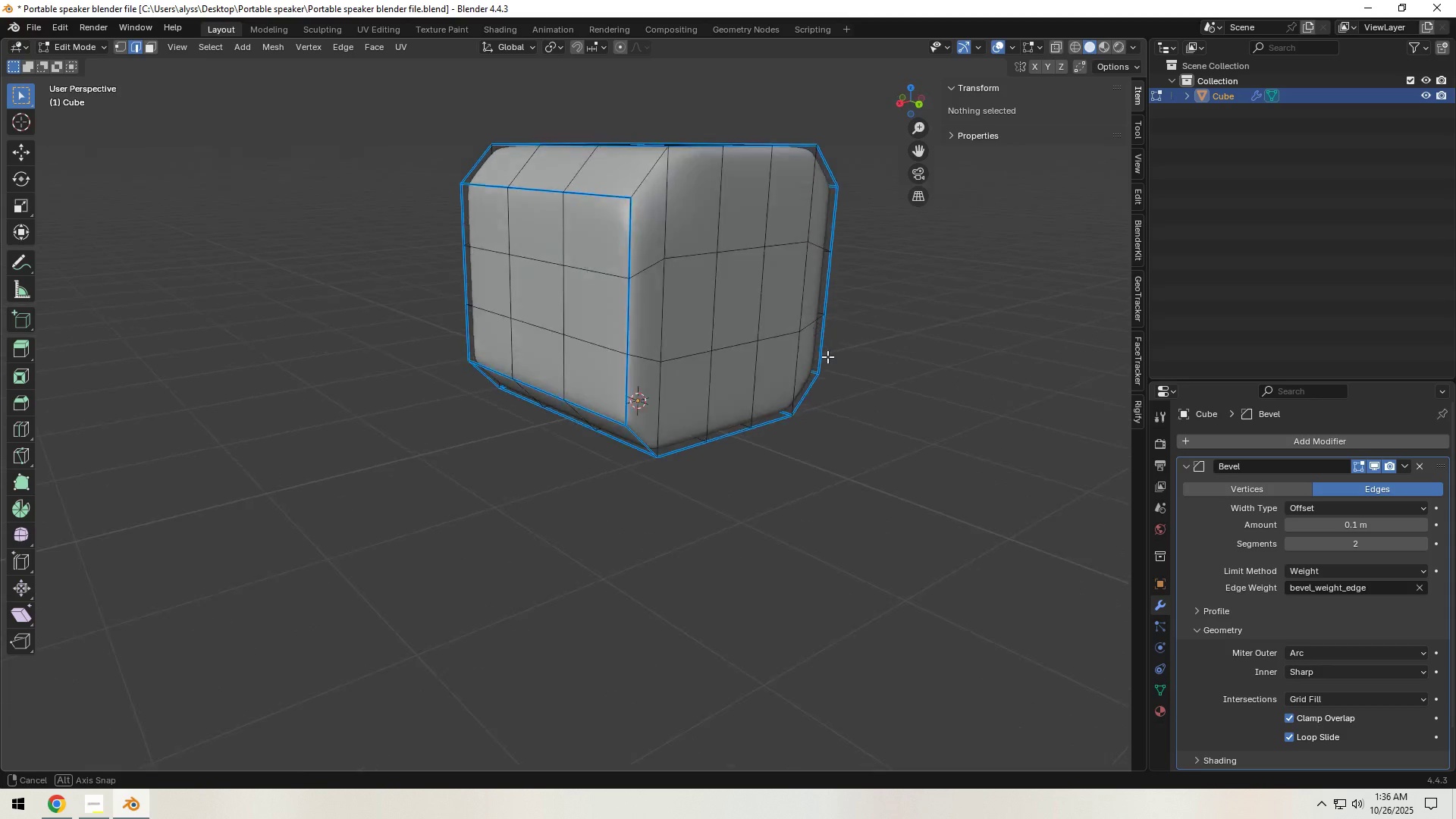 
key(Tab)
 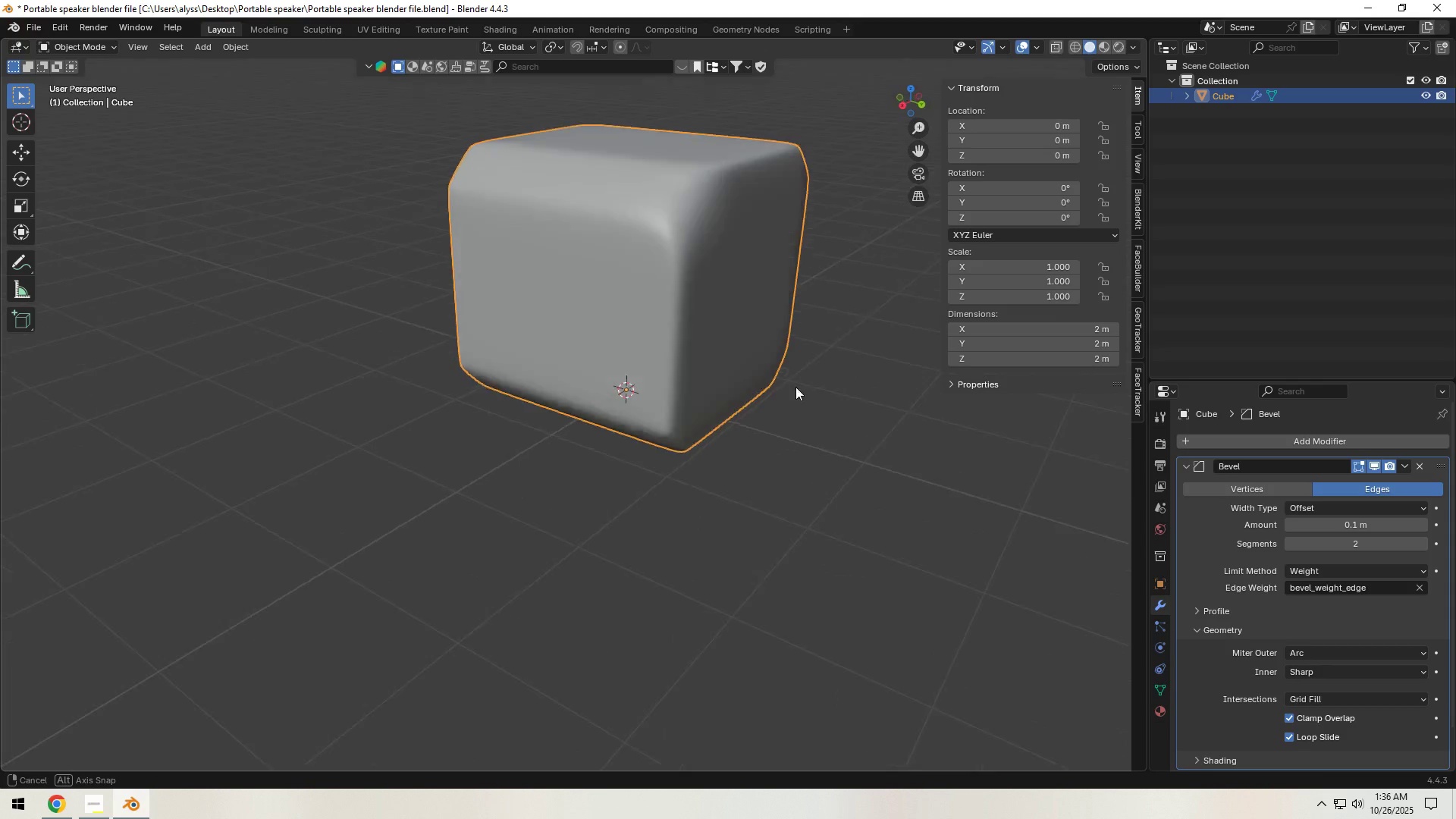 
key(Tab)
 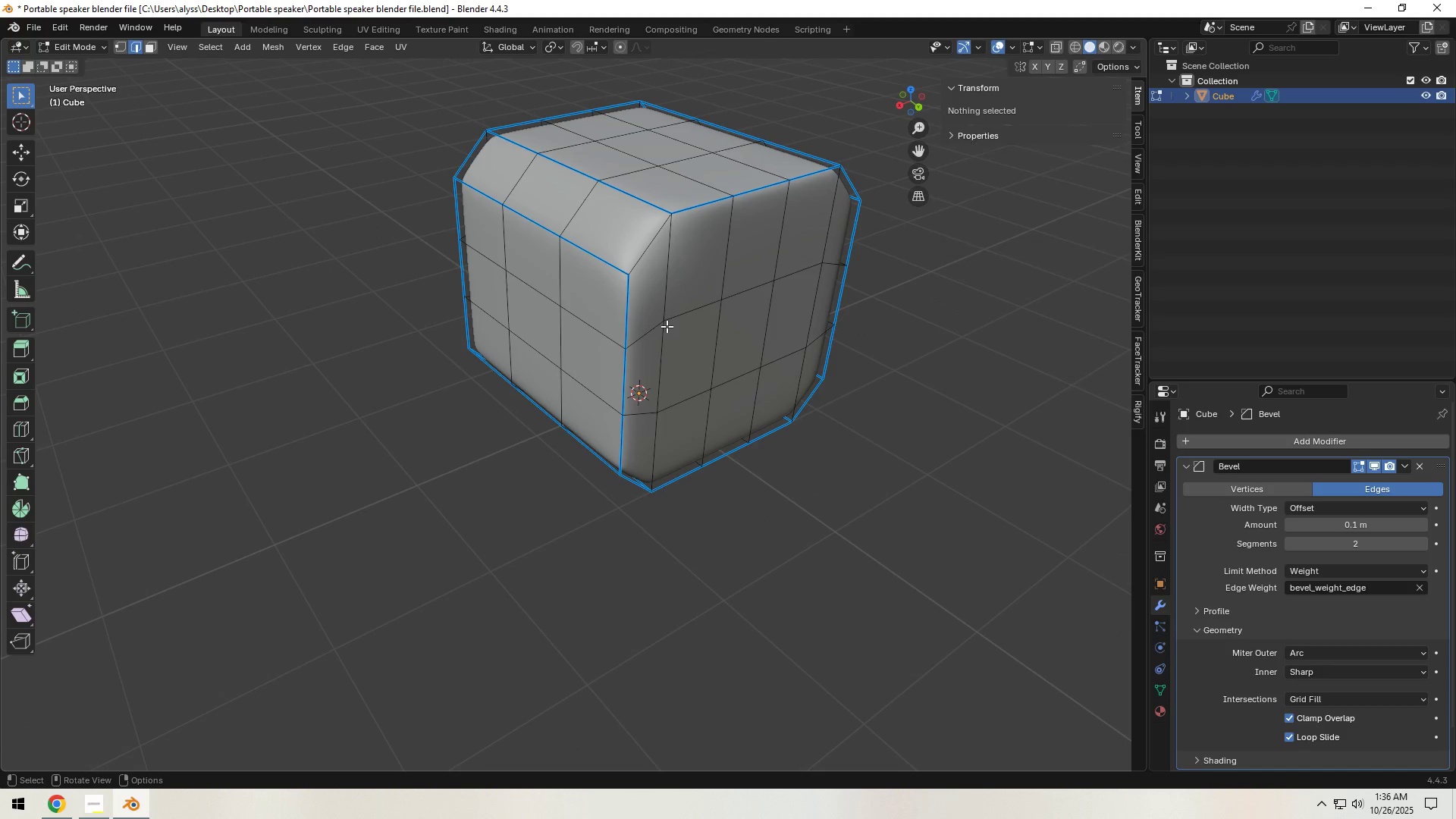 
key(Shift+ShiftLeft)
 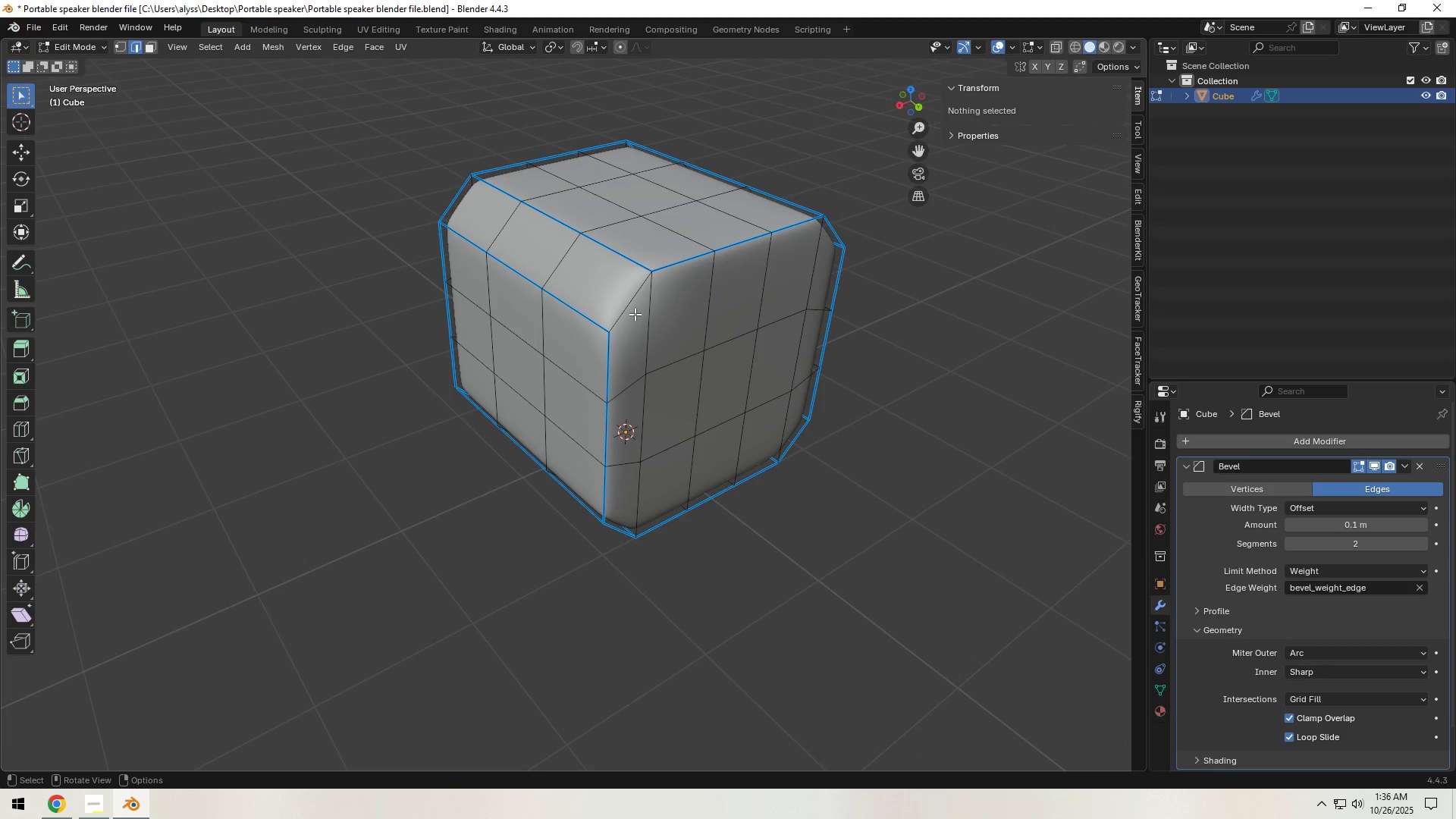 
left_click([631, 307])
 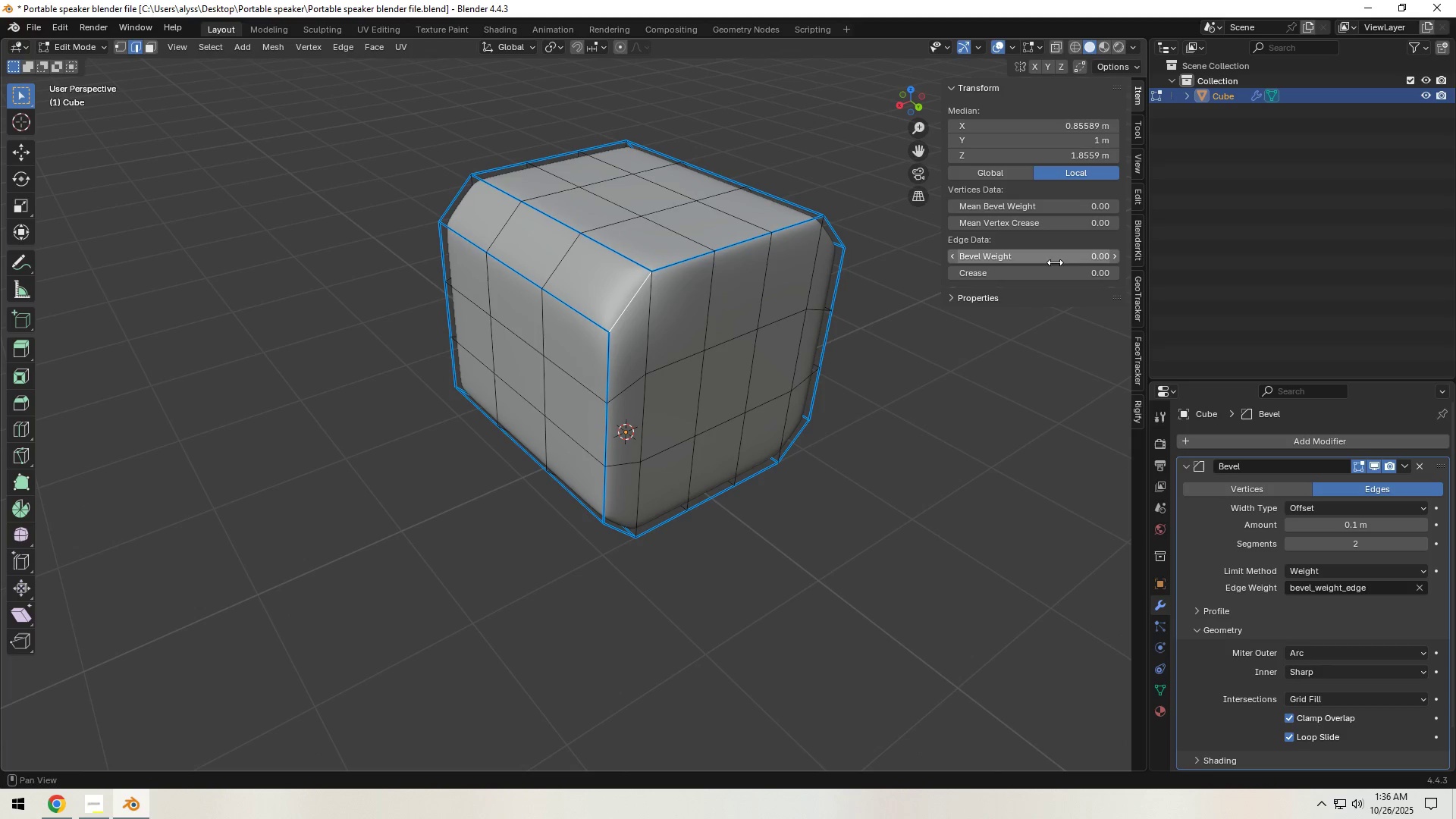 
left_click_drag(start_coordinate=[1055, 260], to_coordinate=[268, 269])
 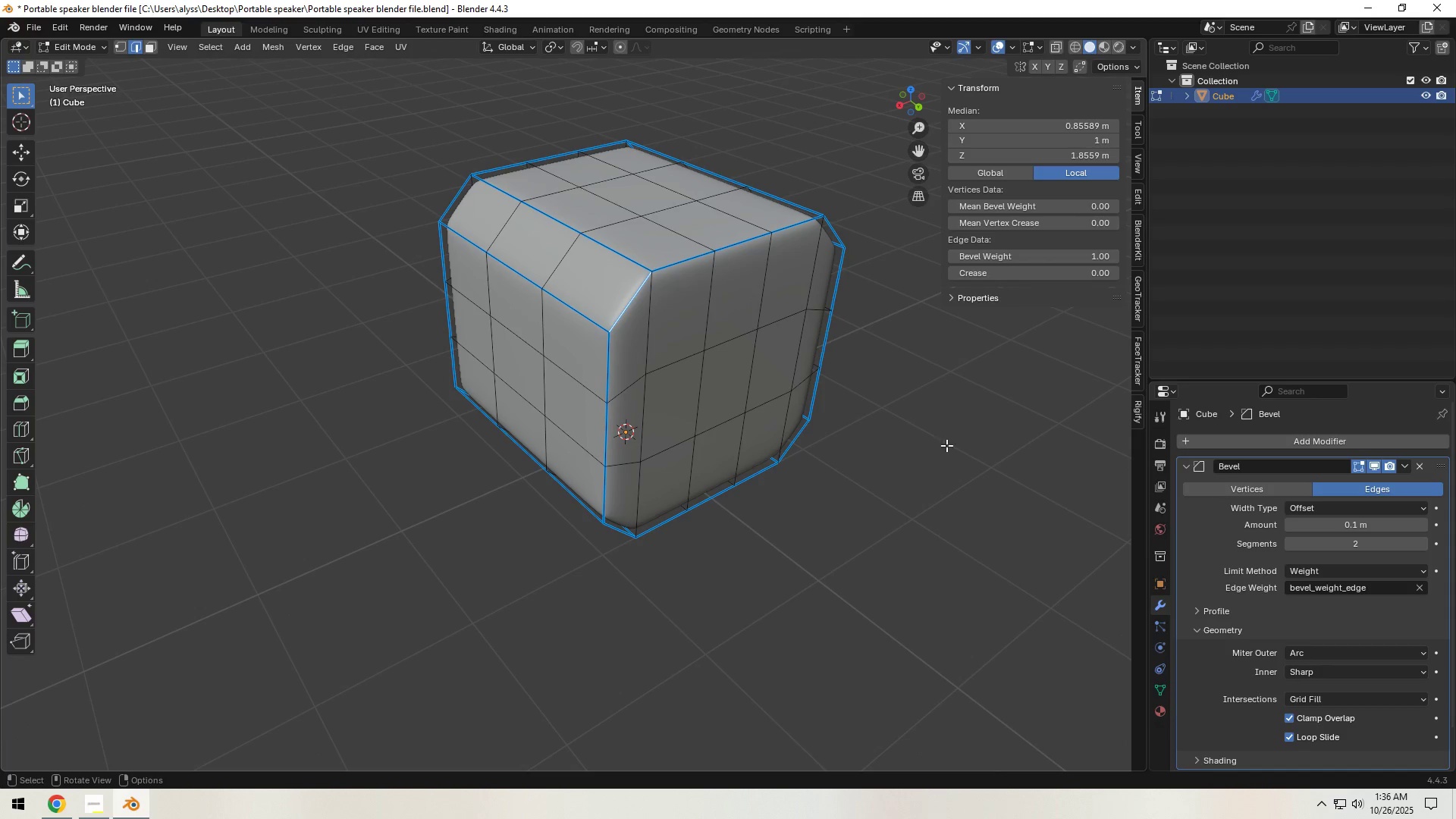 
left_click([936, 466])
 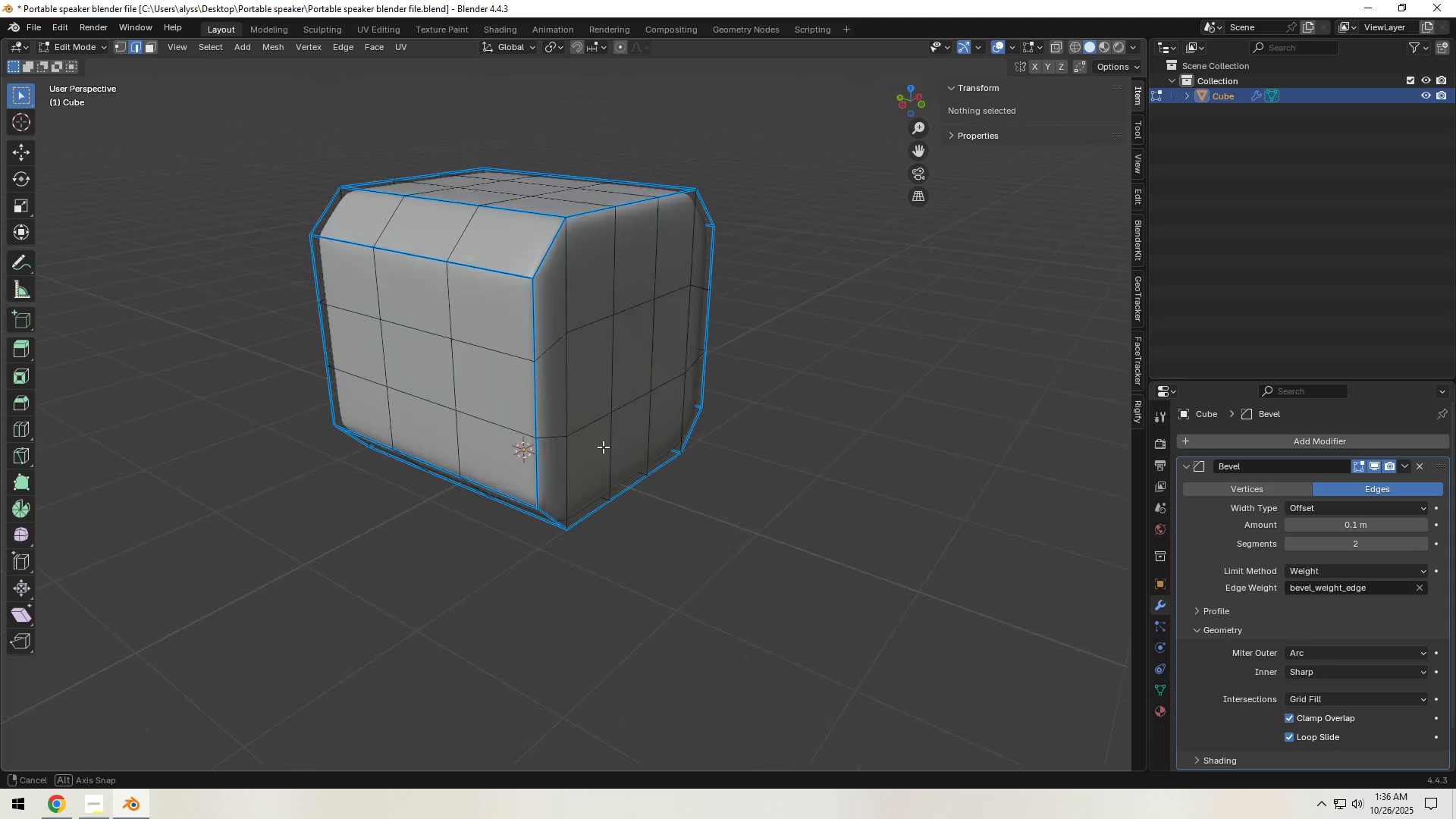 
key(Tab)
 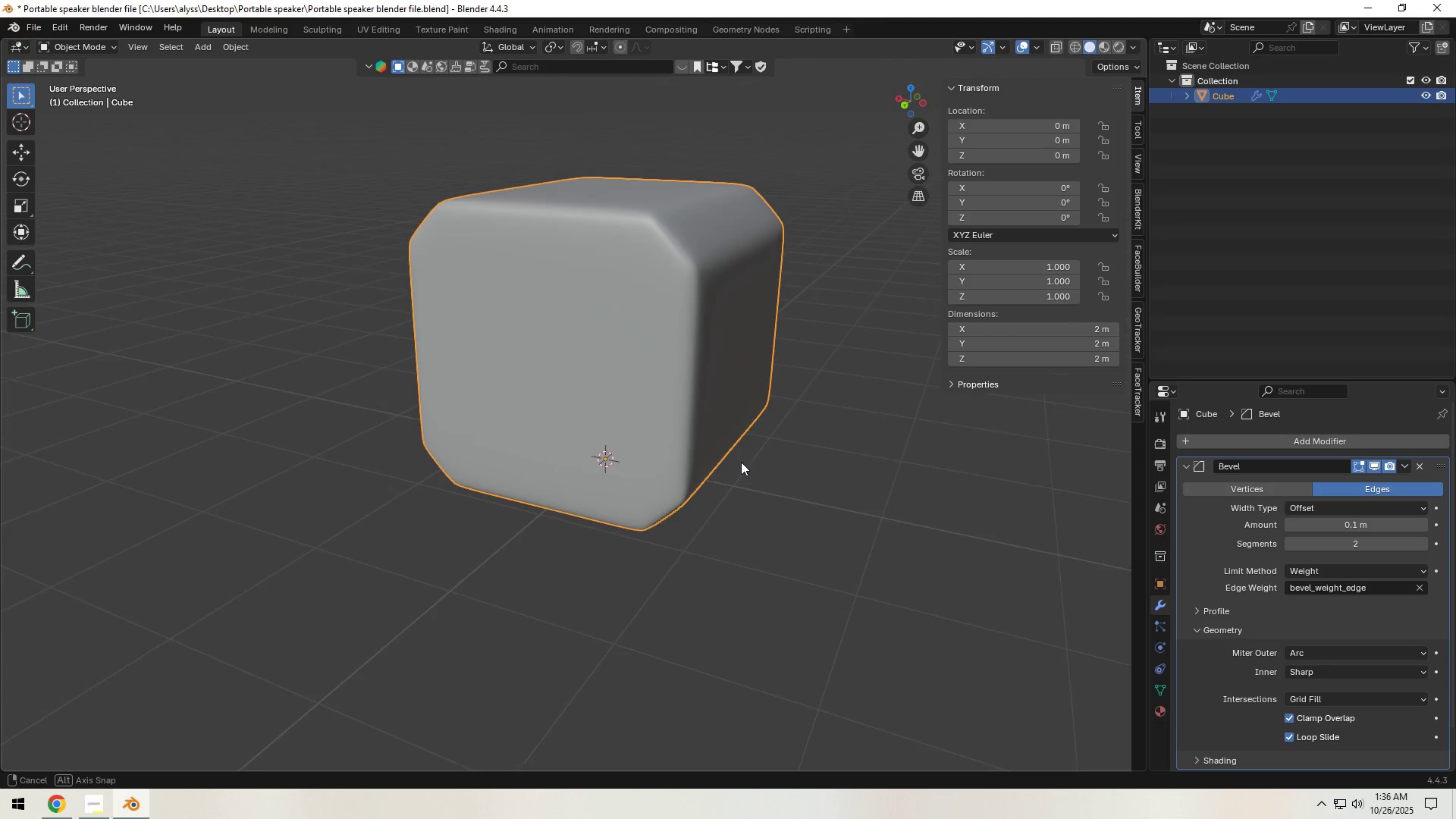 
key(Tab)
 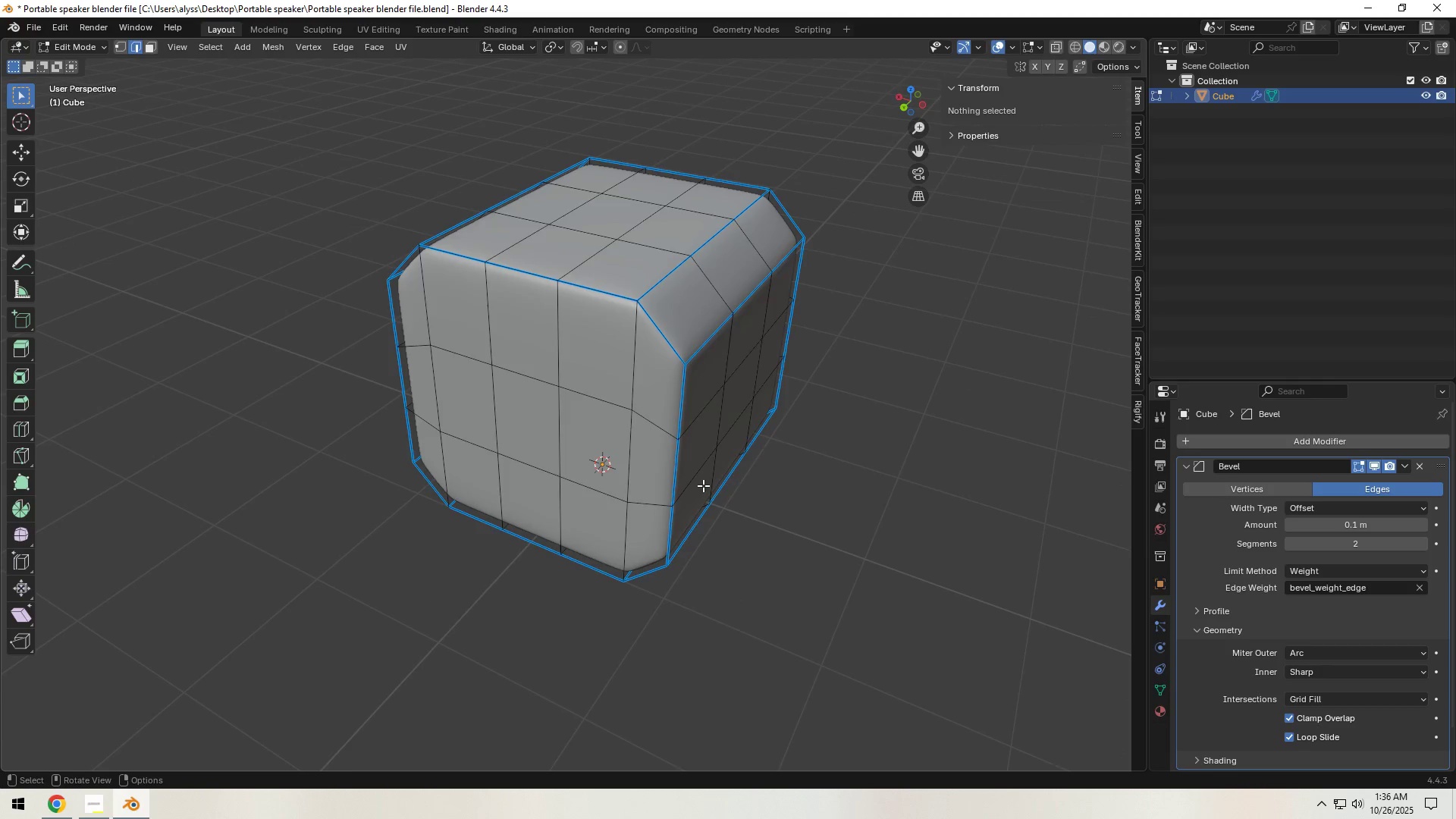 
scroll: coordinate [703, 485], scroll_direction: up, amount: 1.0
 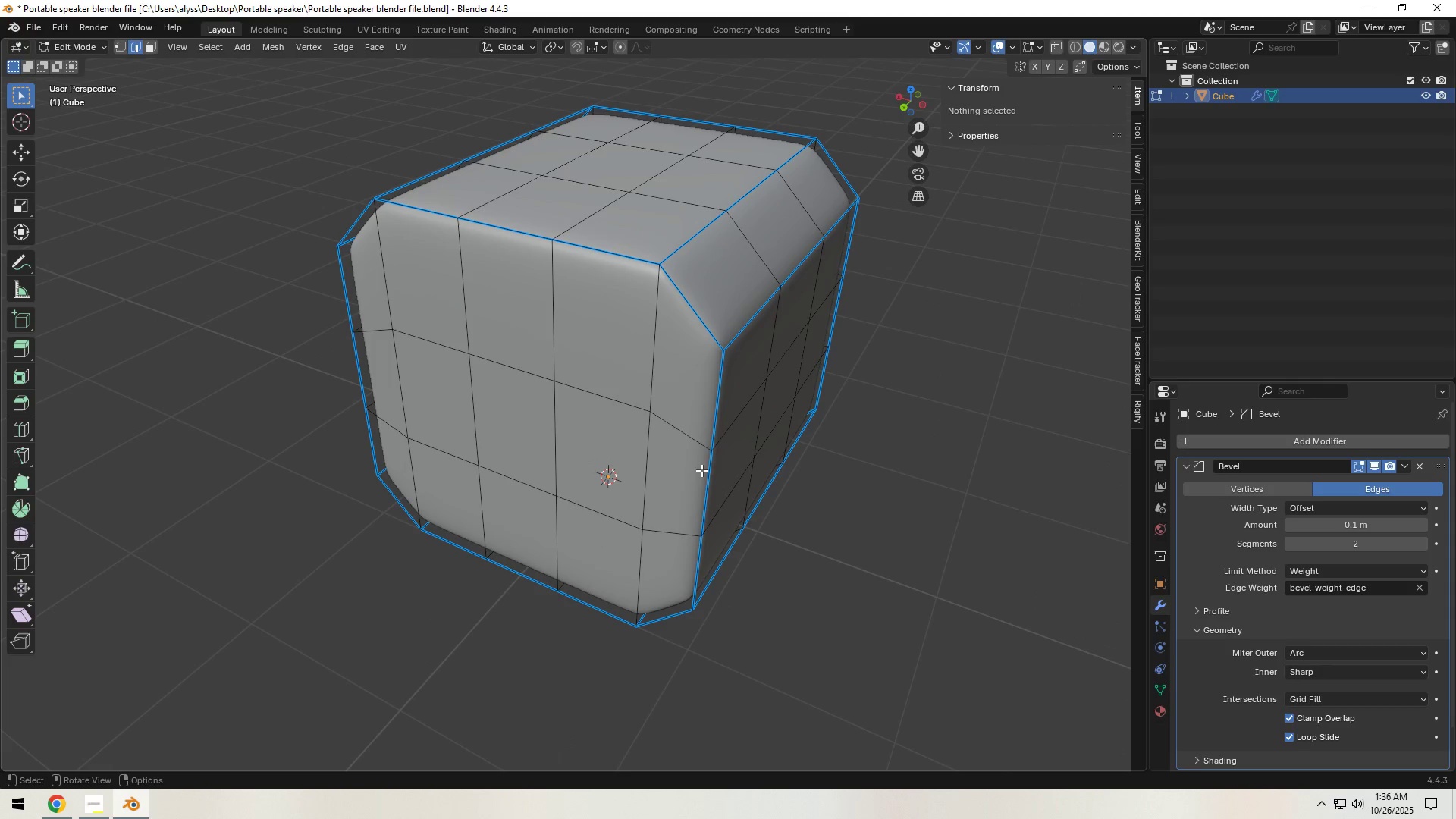 
key(Tab)
 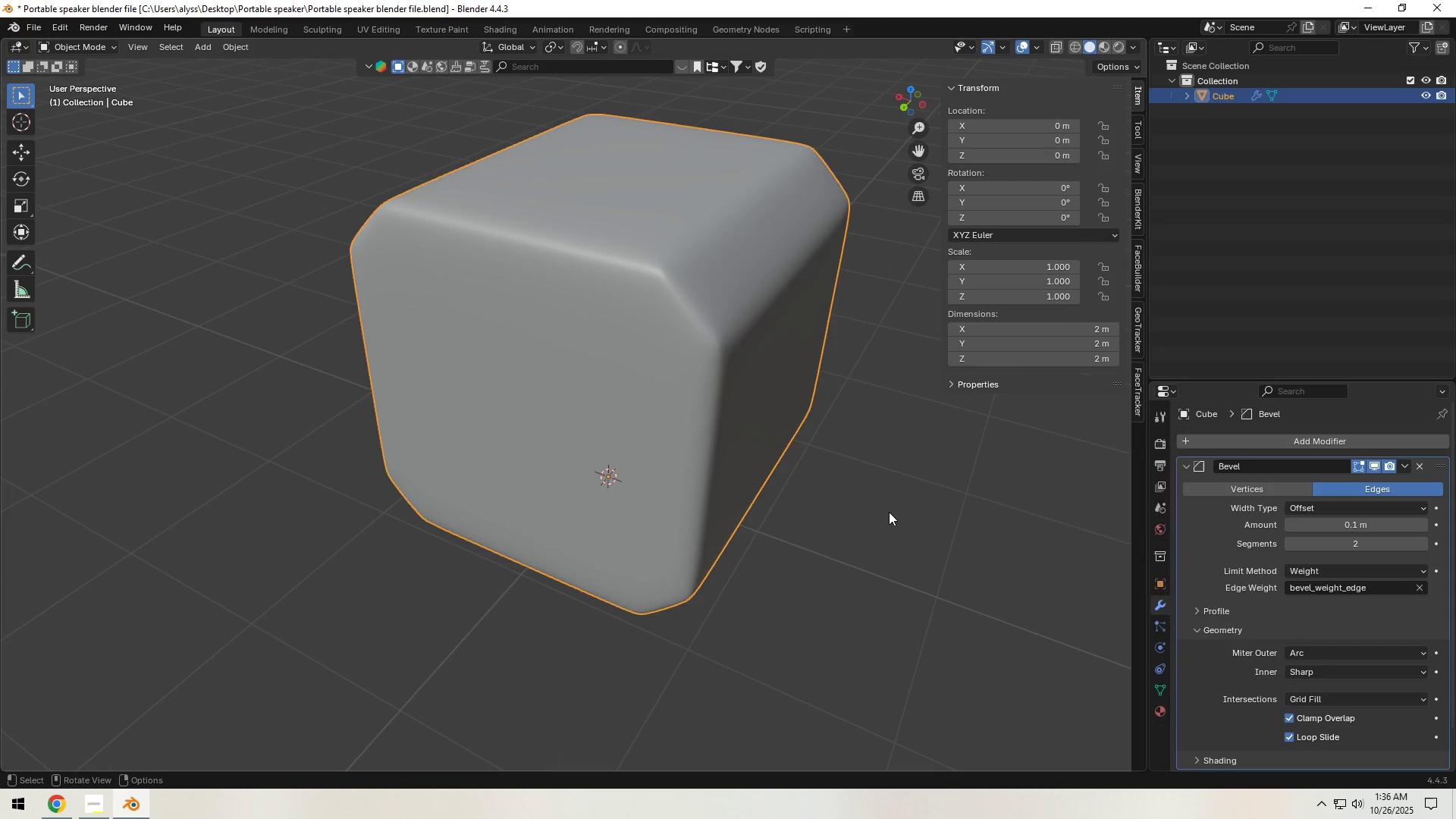 
left_click([888, 513])
 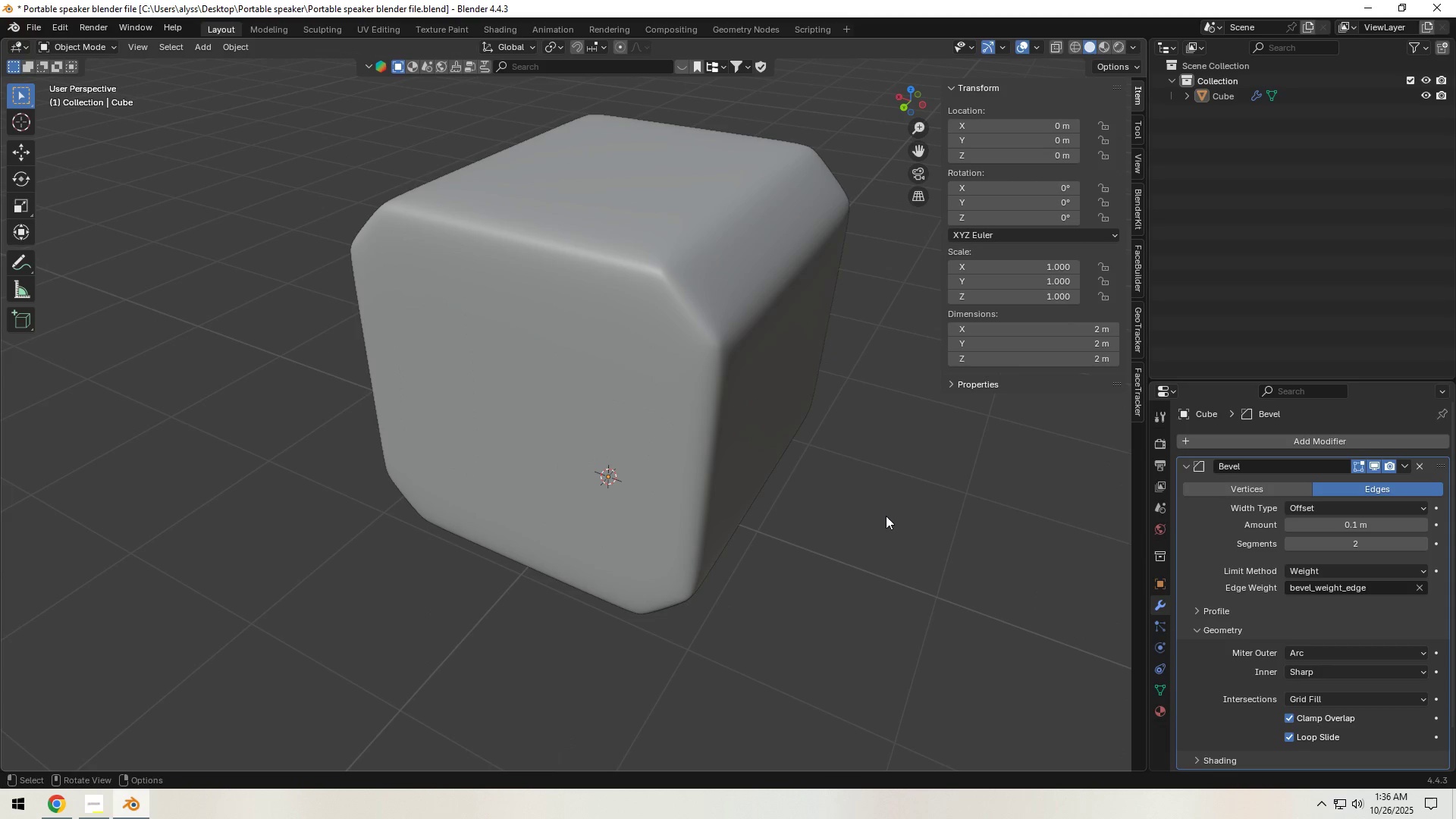 
key(Control+S)
 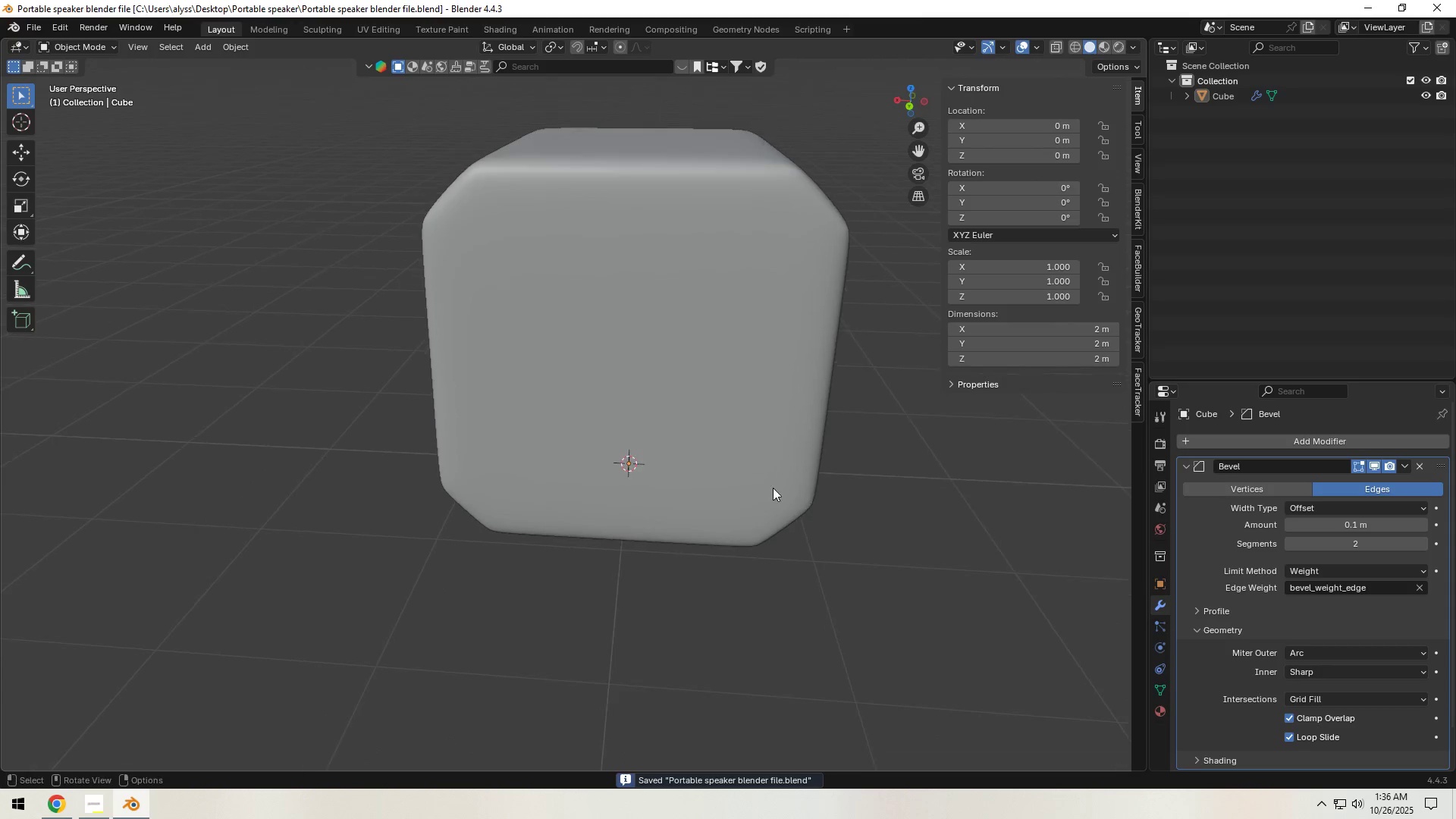 
left_click([736, 457])
 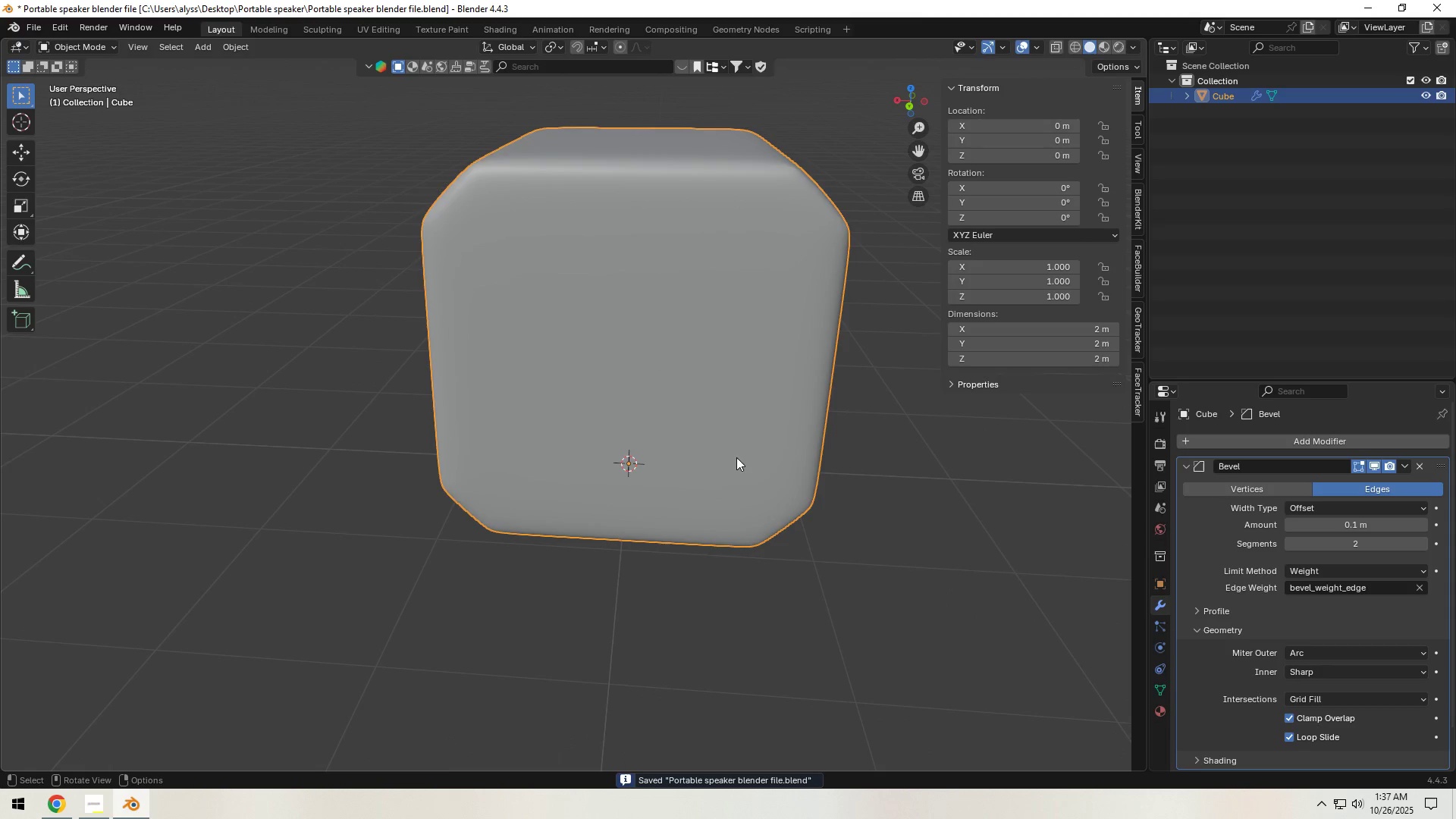 
key(Tab)
 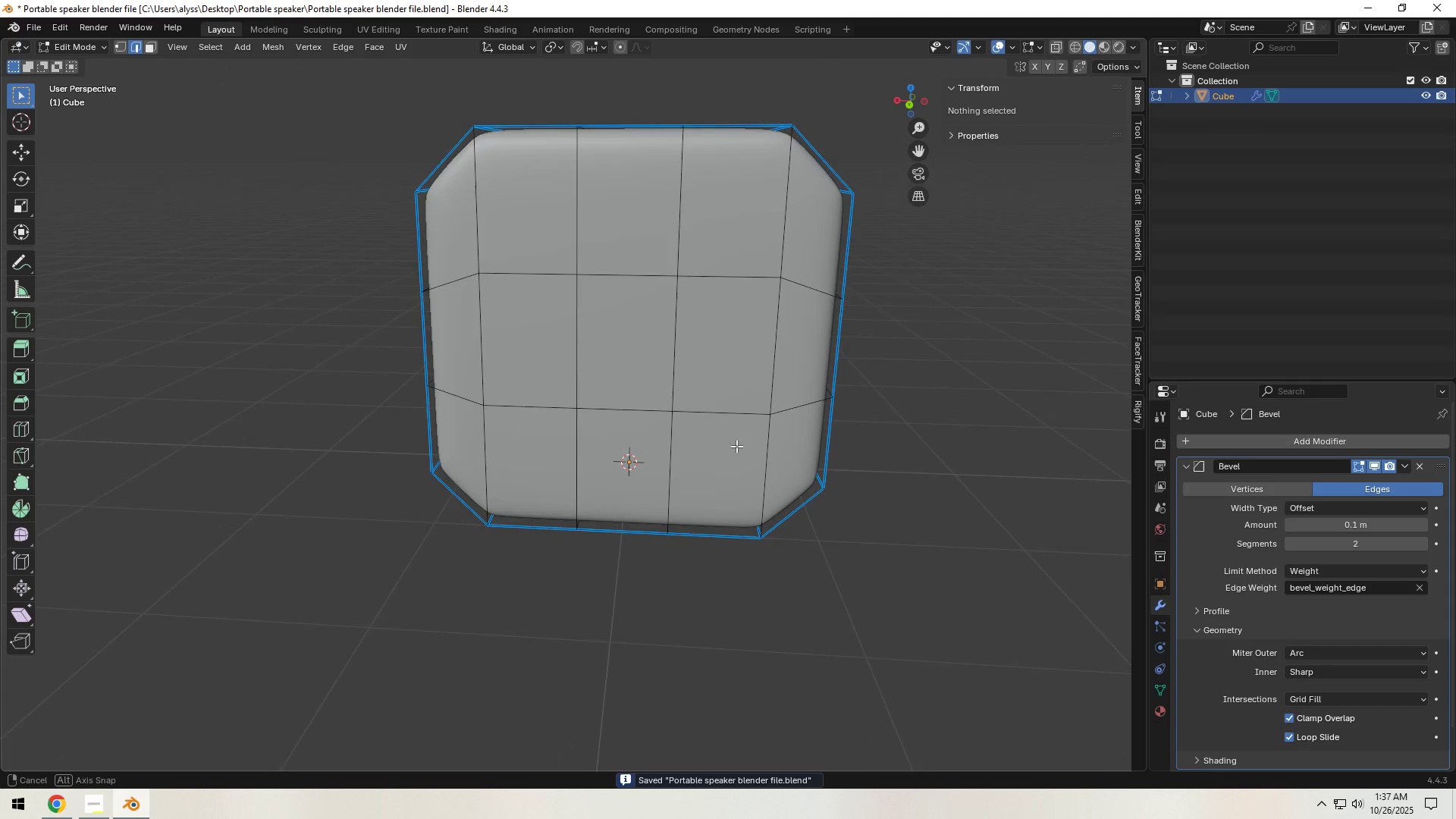 
hold_key(key=ShiftLeft, duration=0.46)
 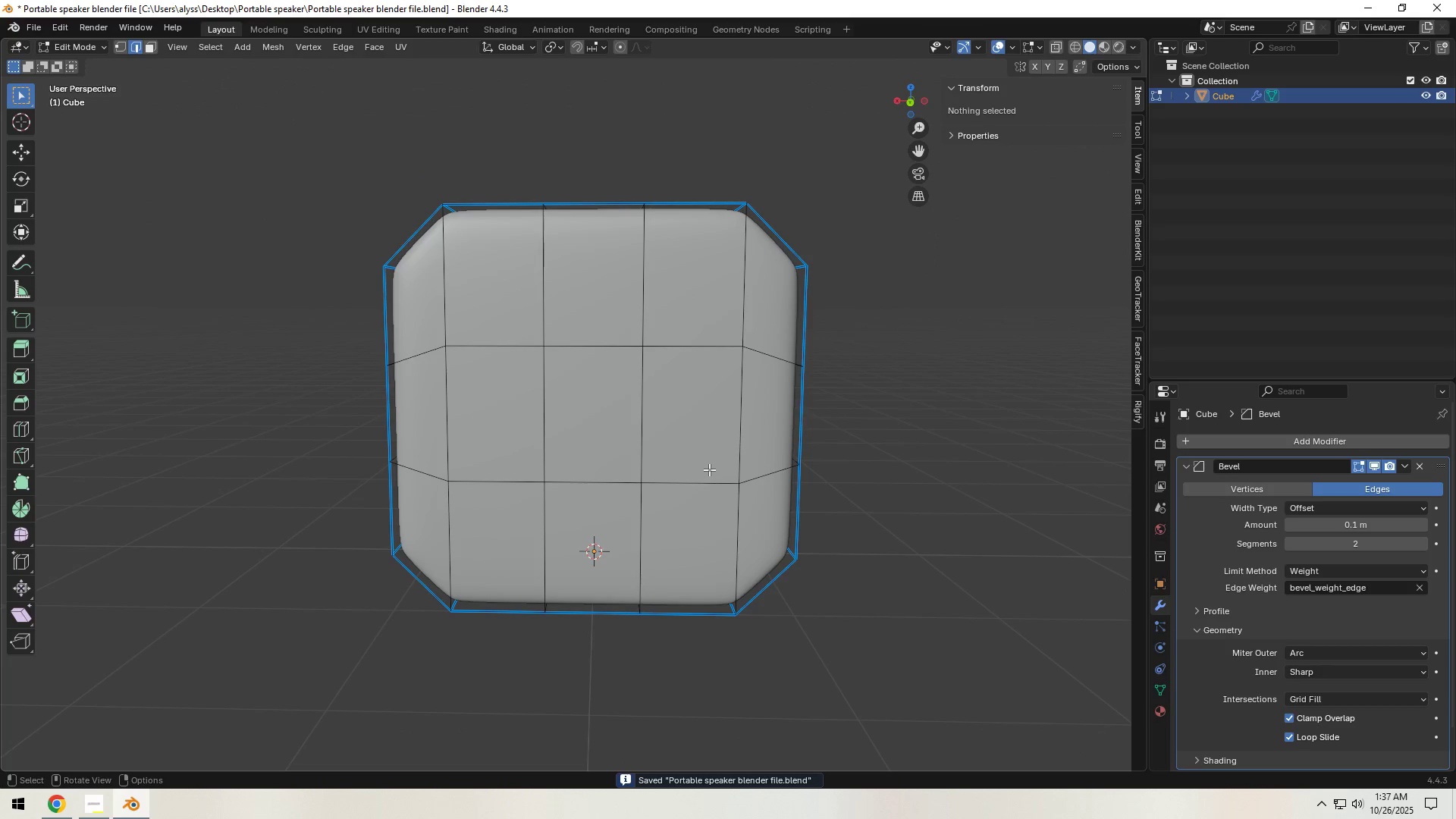 
key(A)
 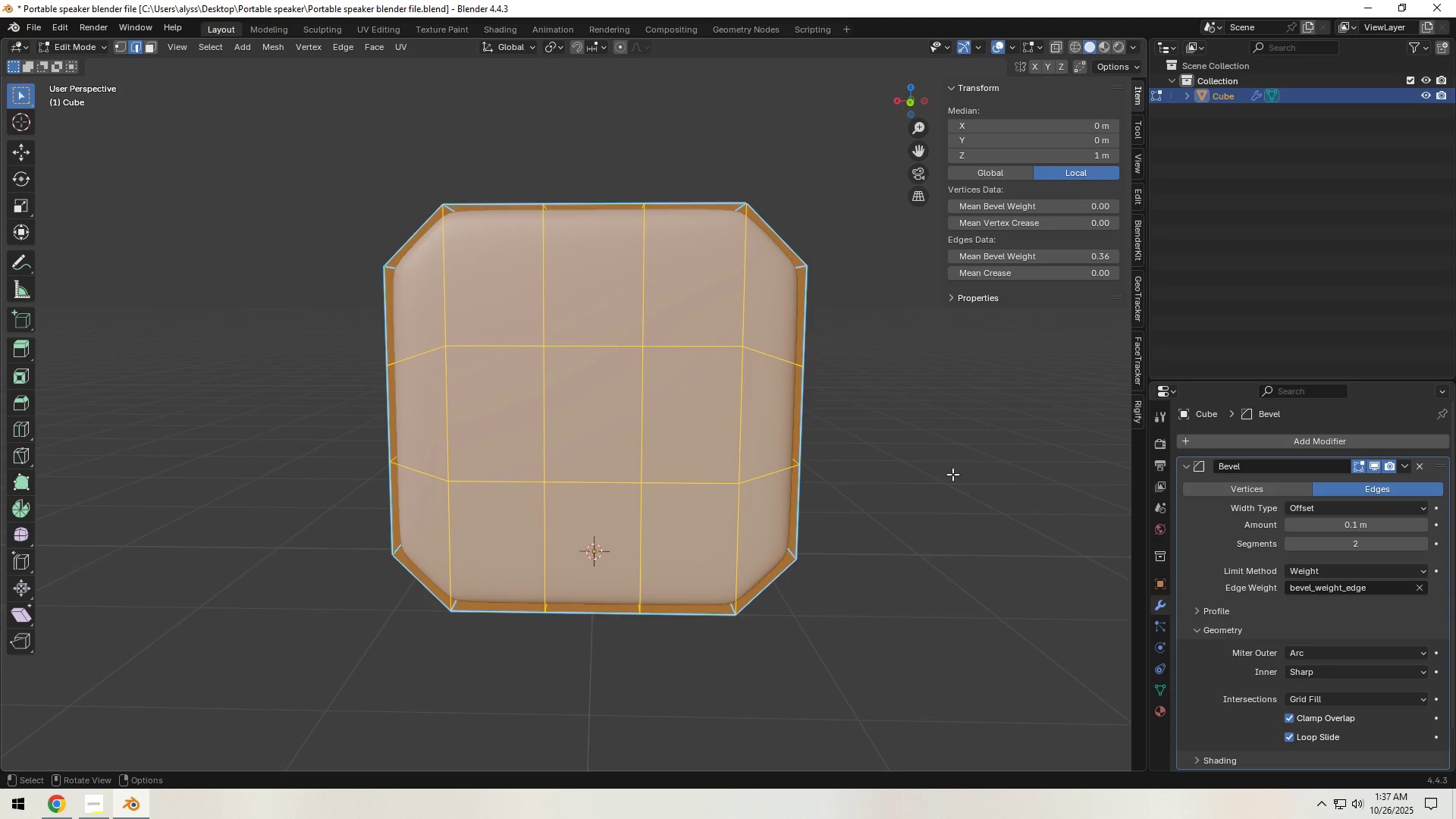 
left_click([912, 477])
 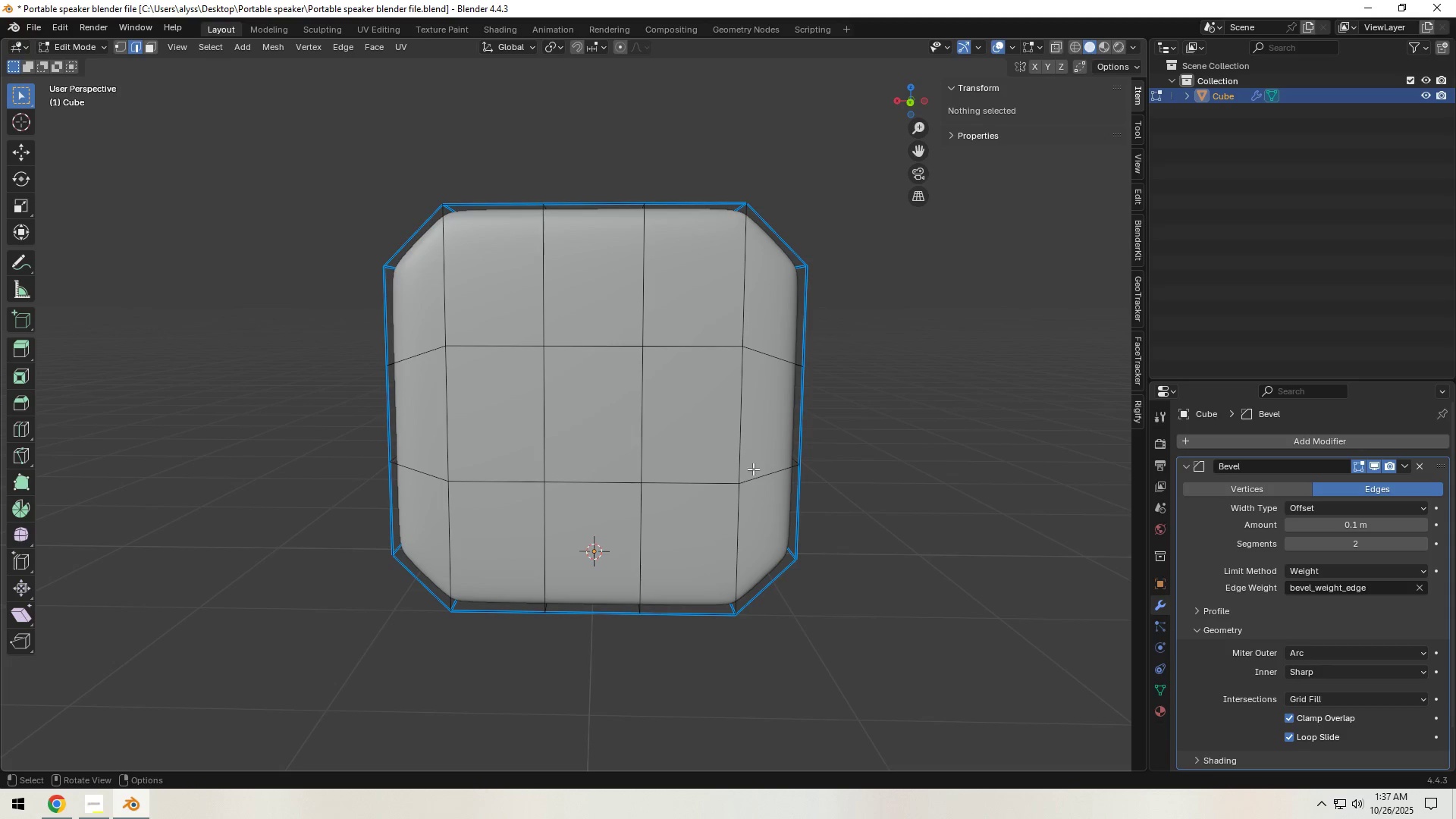 
key(3)
 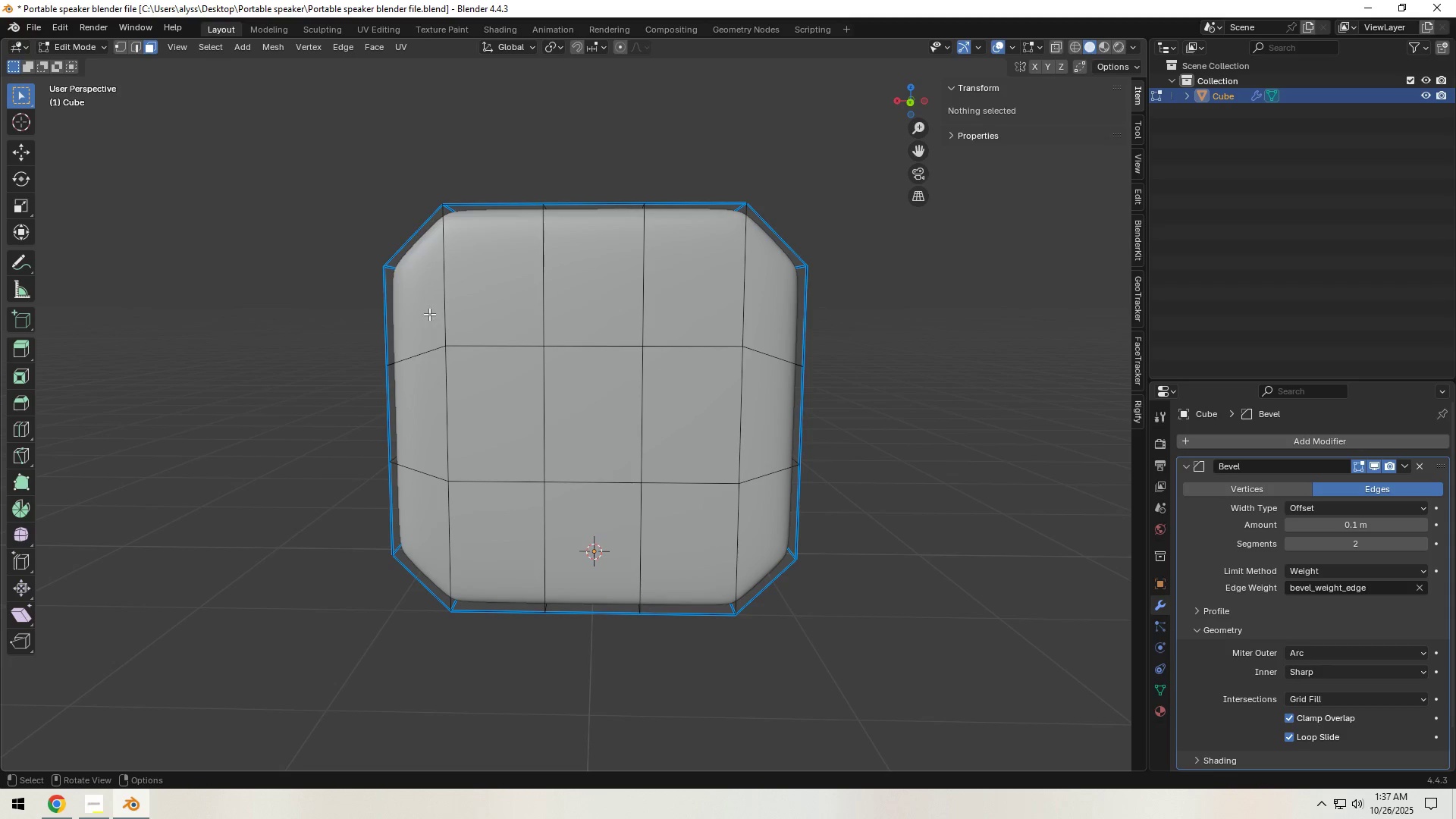 
left_click([429, 314])
 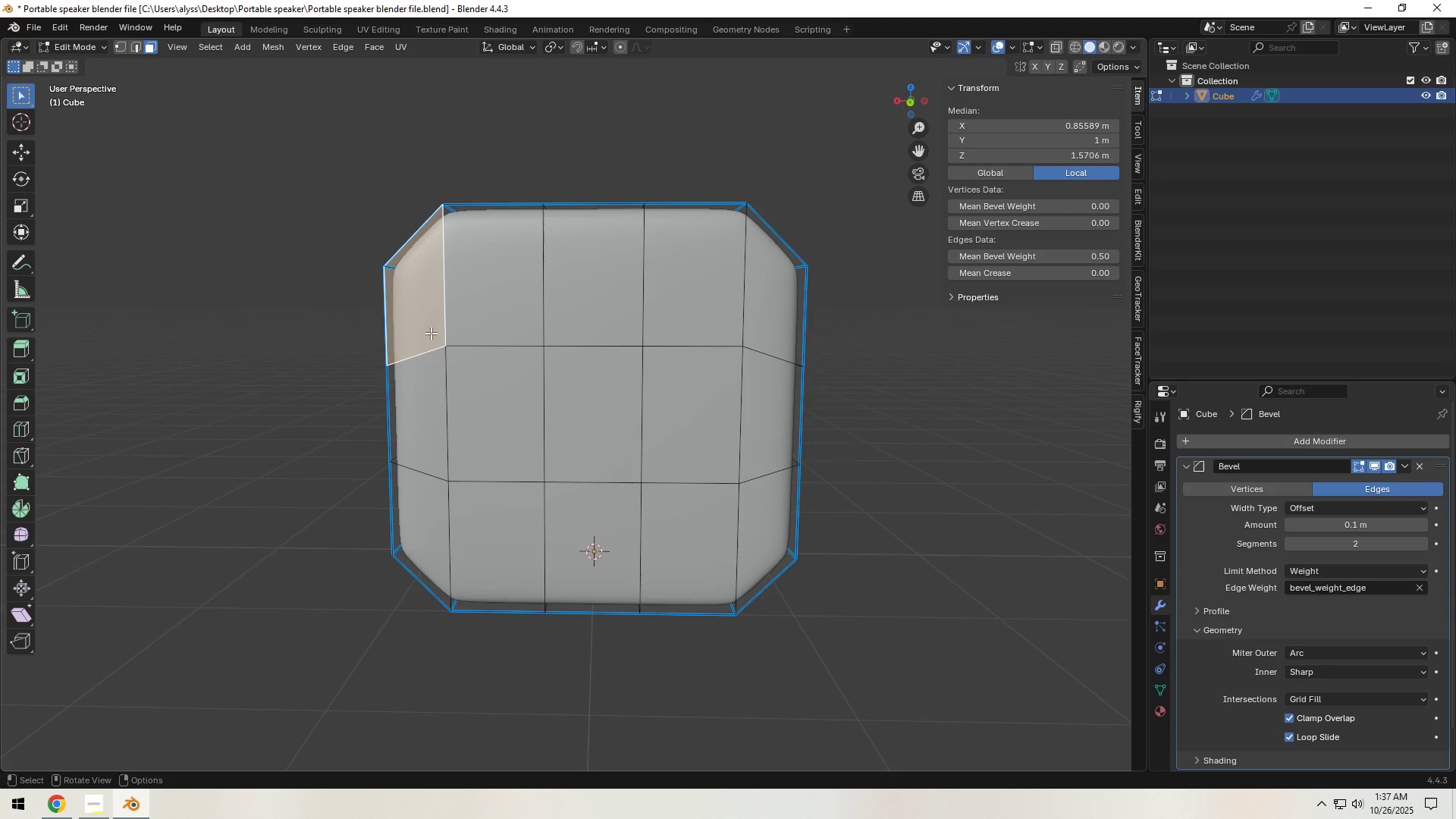 
hold_key(key=ShiftLeft, duration=1.5)
double_click([464, 391])
 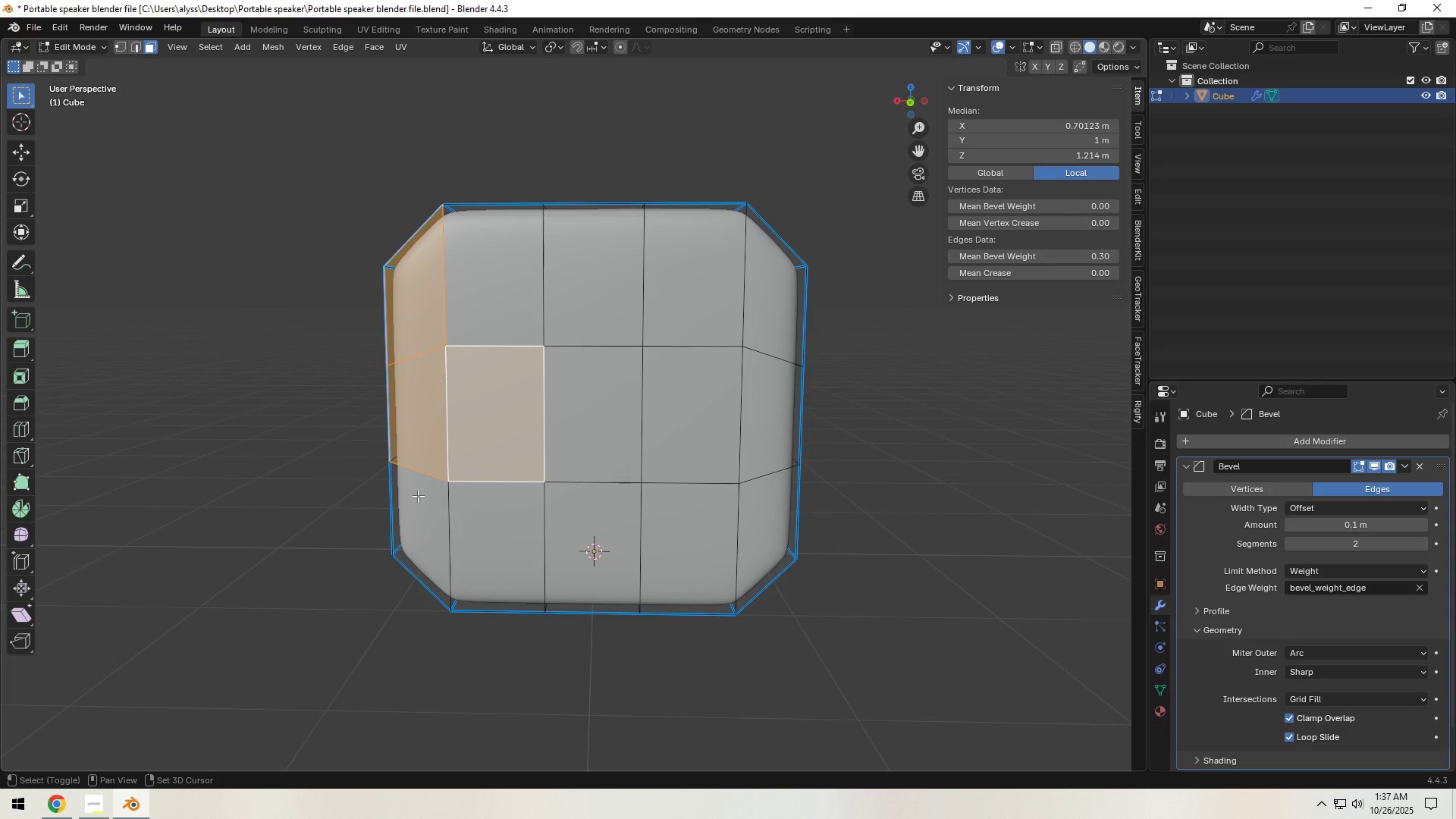 
triple_click([416, 501])
 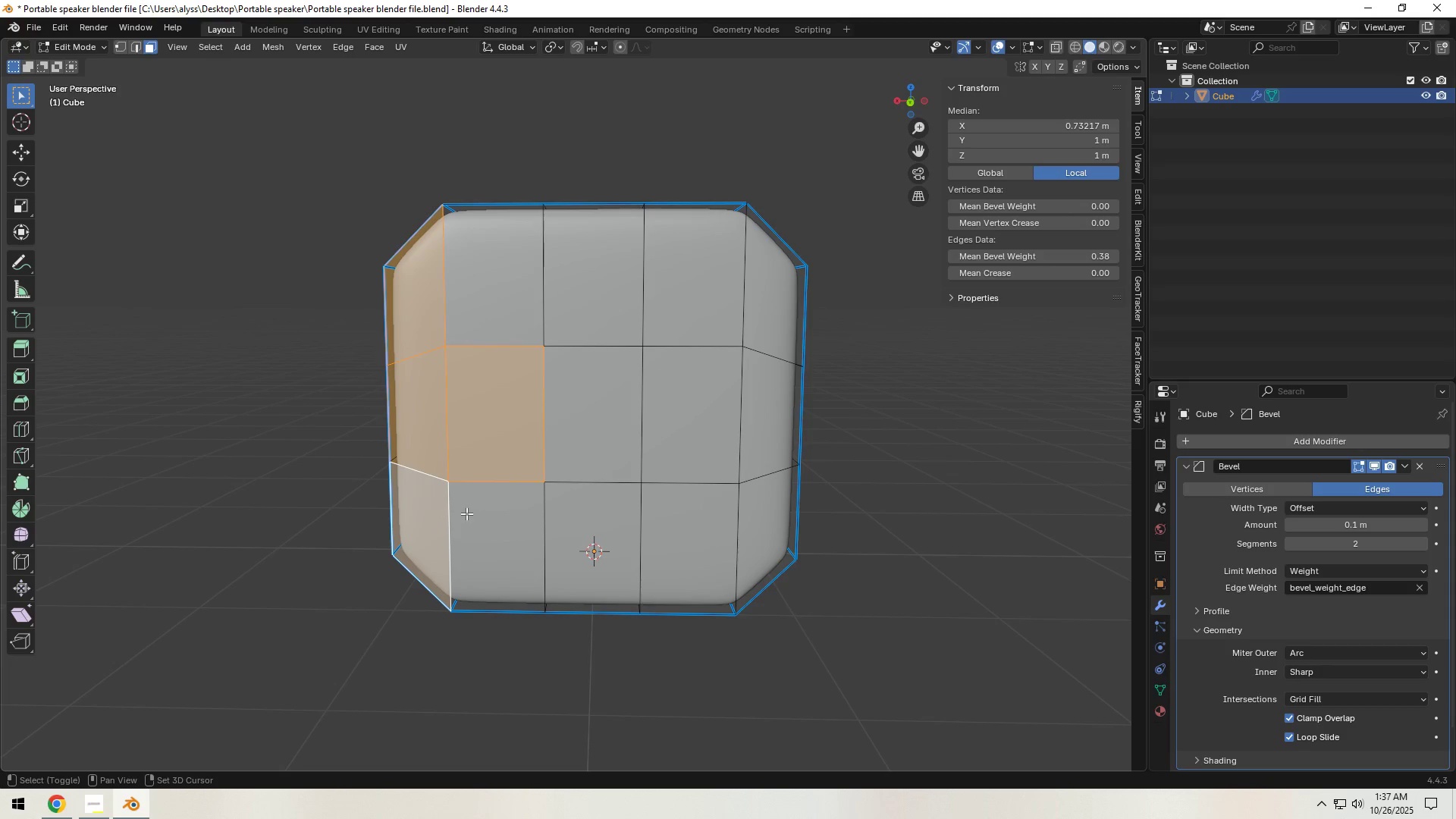 
hold_key(key=ShiftLeft, duration=1.51)
 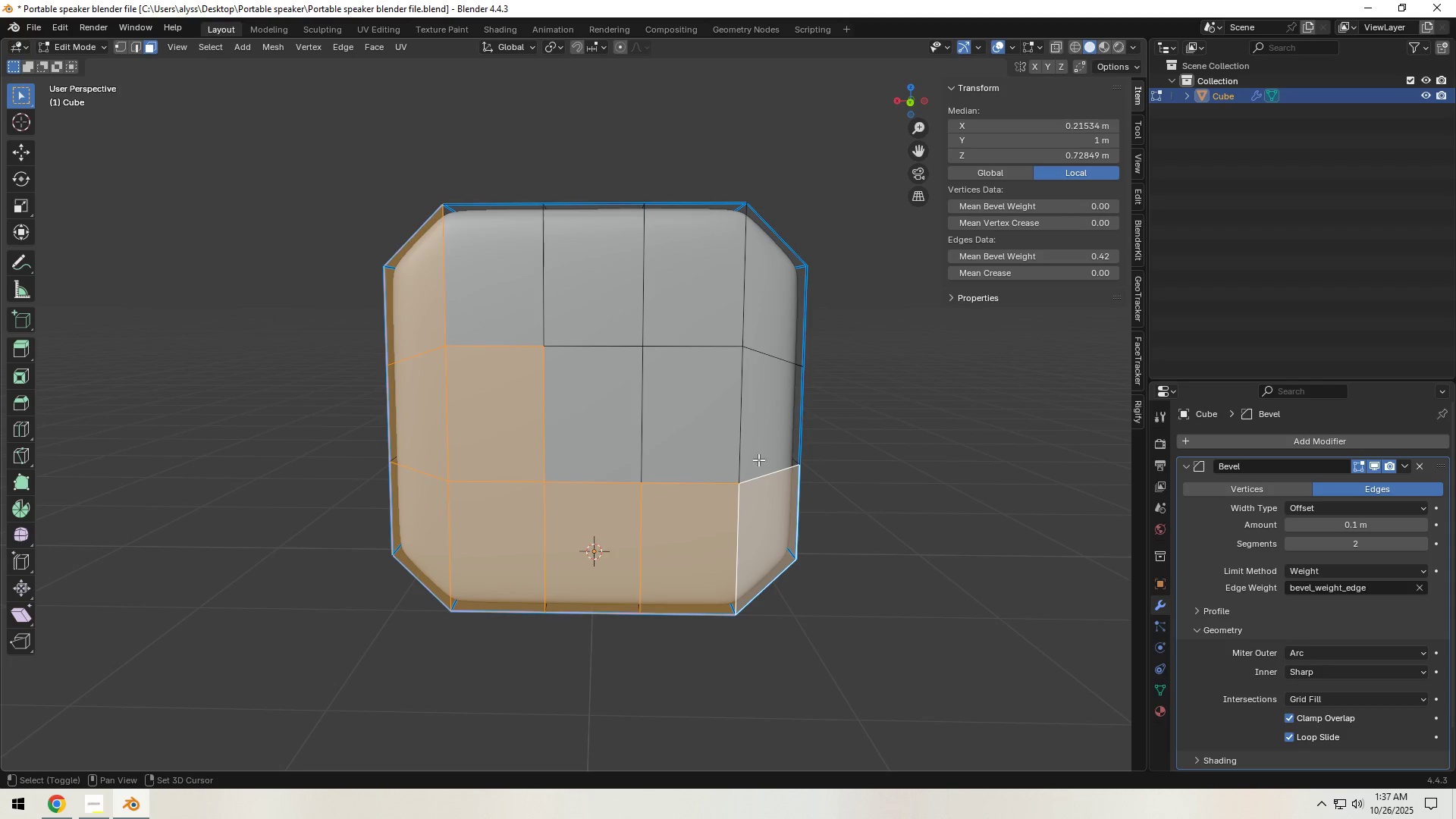 
hold_key(key=ShiftLeft, duration=1.52)
triple_click([752, 404])
 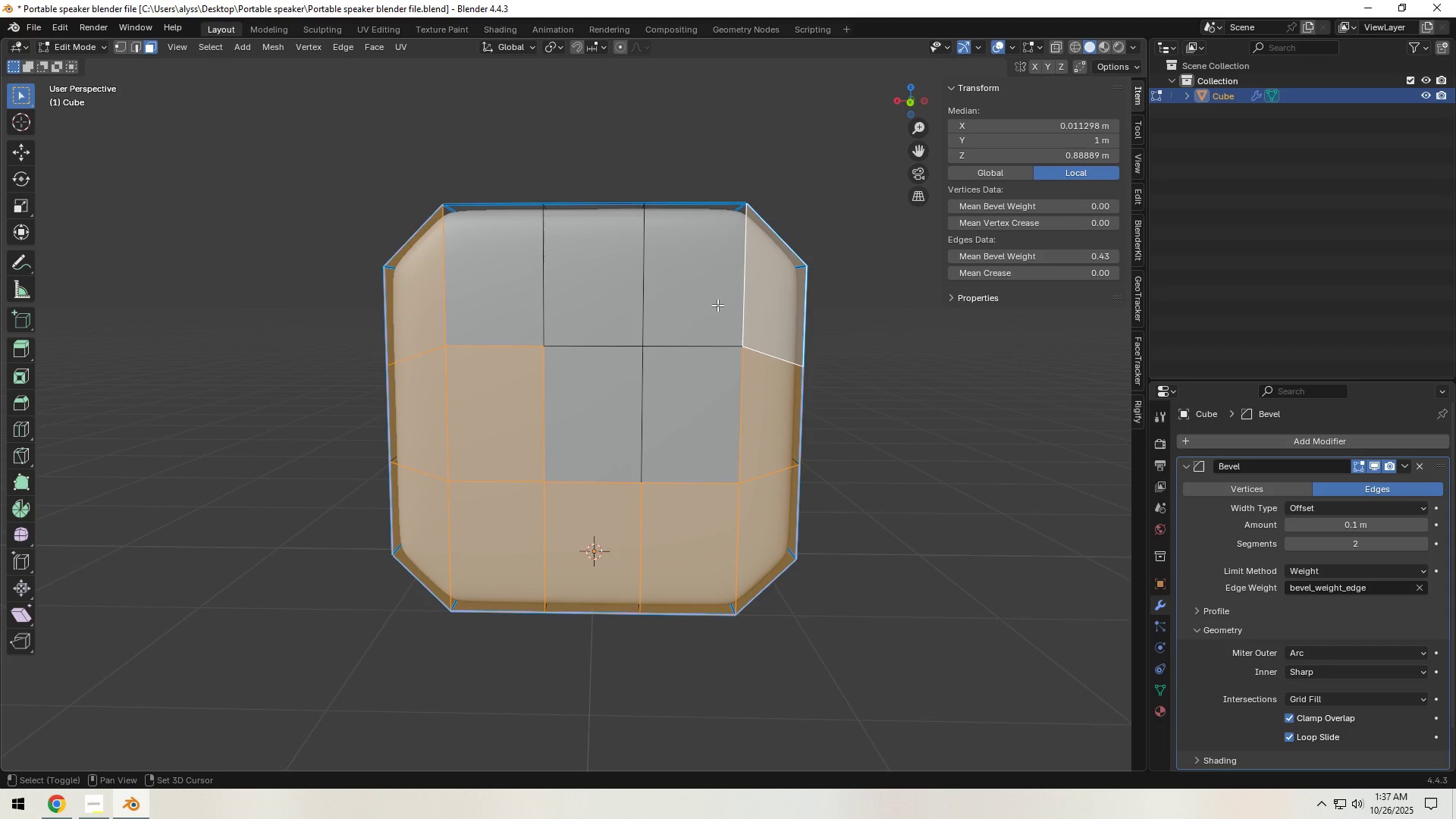 
triple_click([707, 300])
 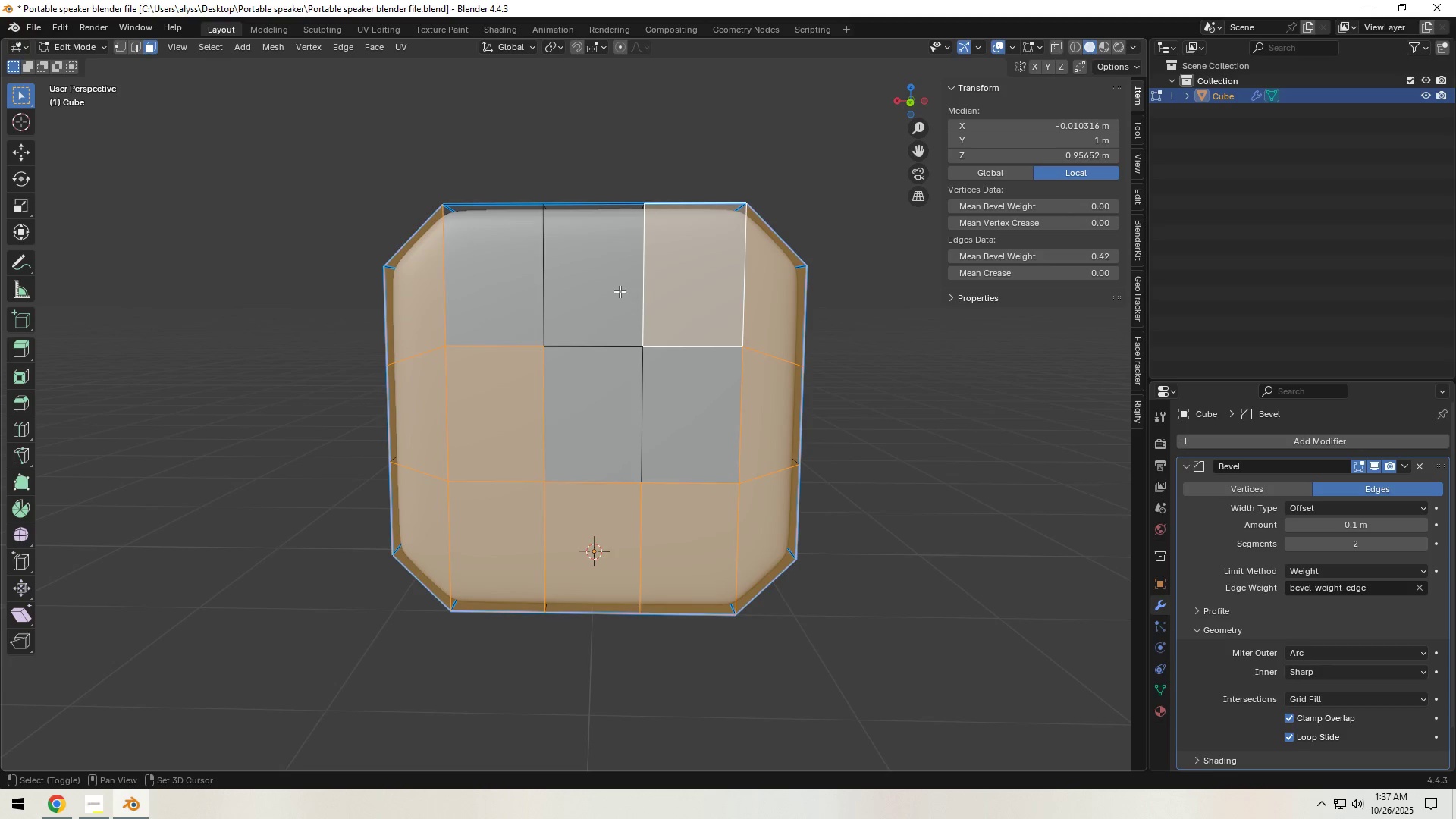 
triple_click([617, 291])
 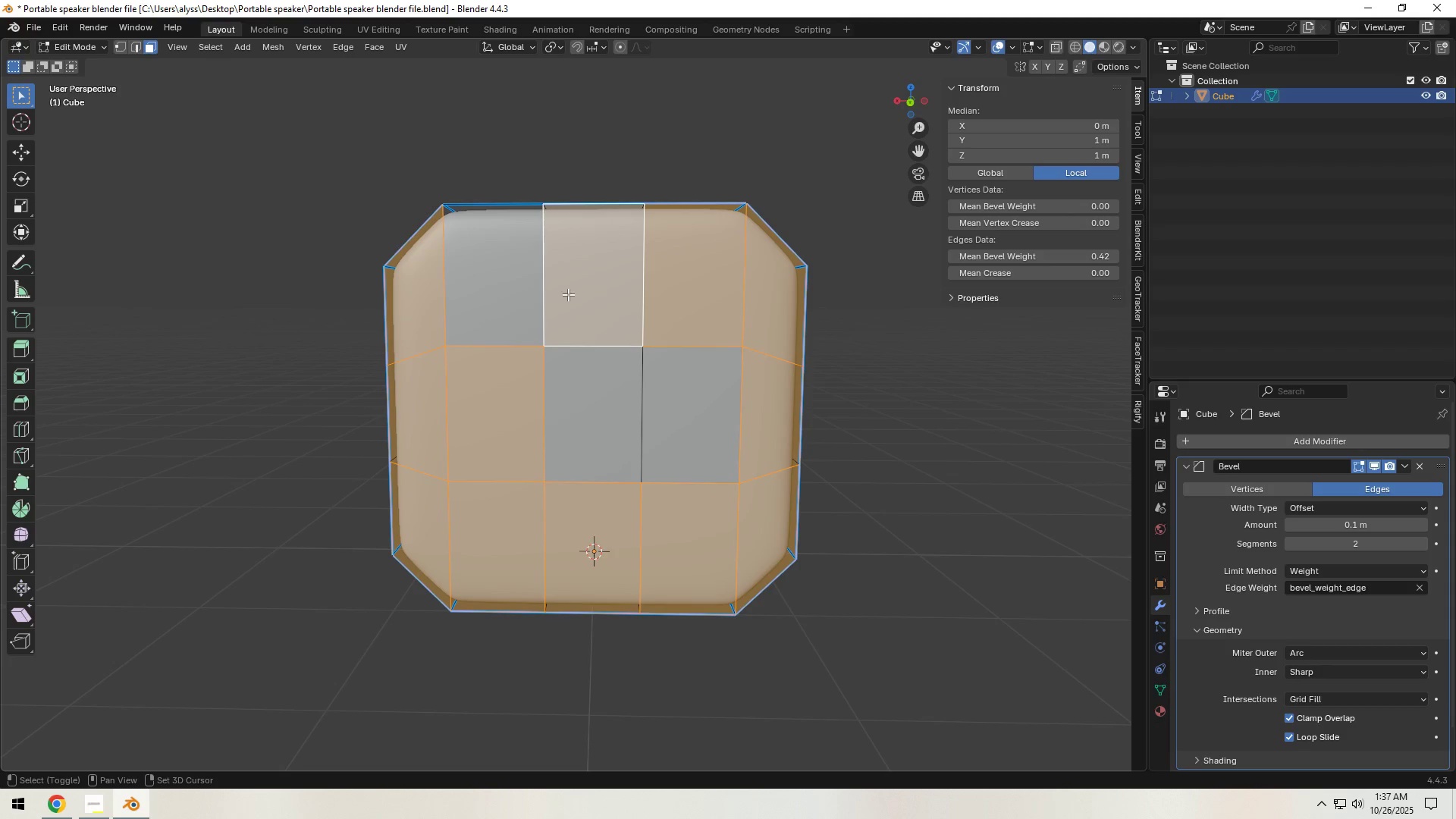 
hold_key(key=ShiftLeft, duration=1.45)
triple_click([505, 296])
 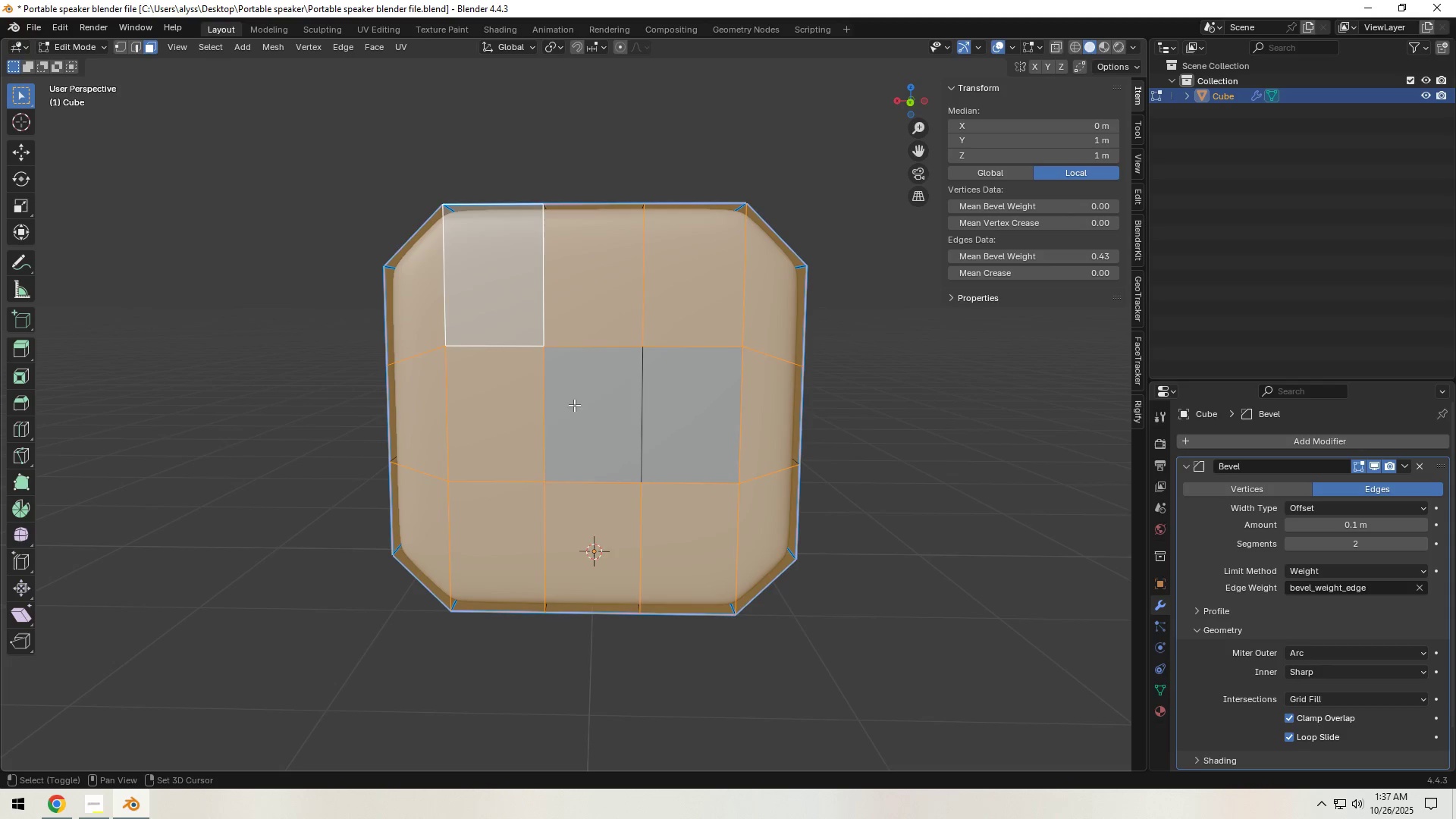 
triple_click([582, 414])
 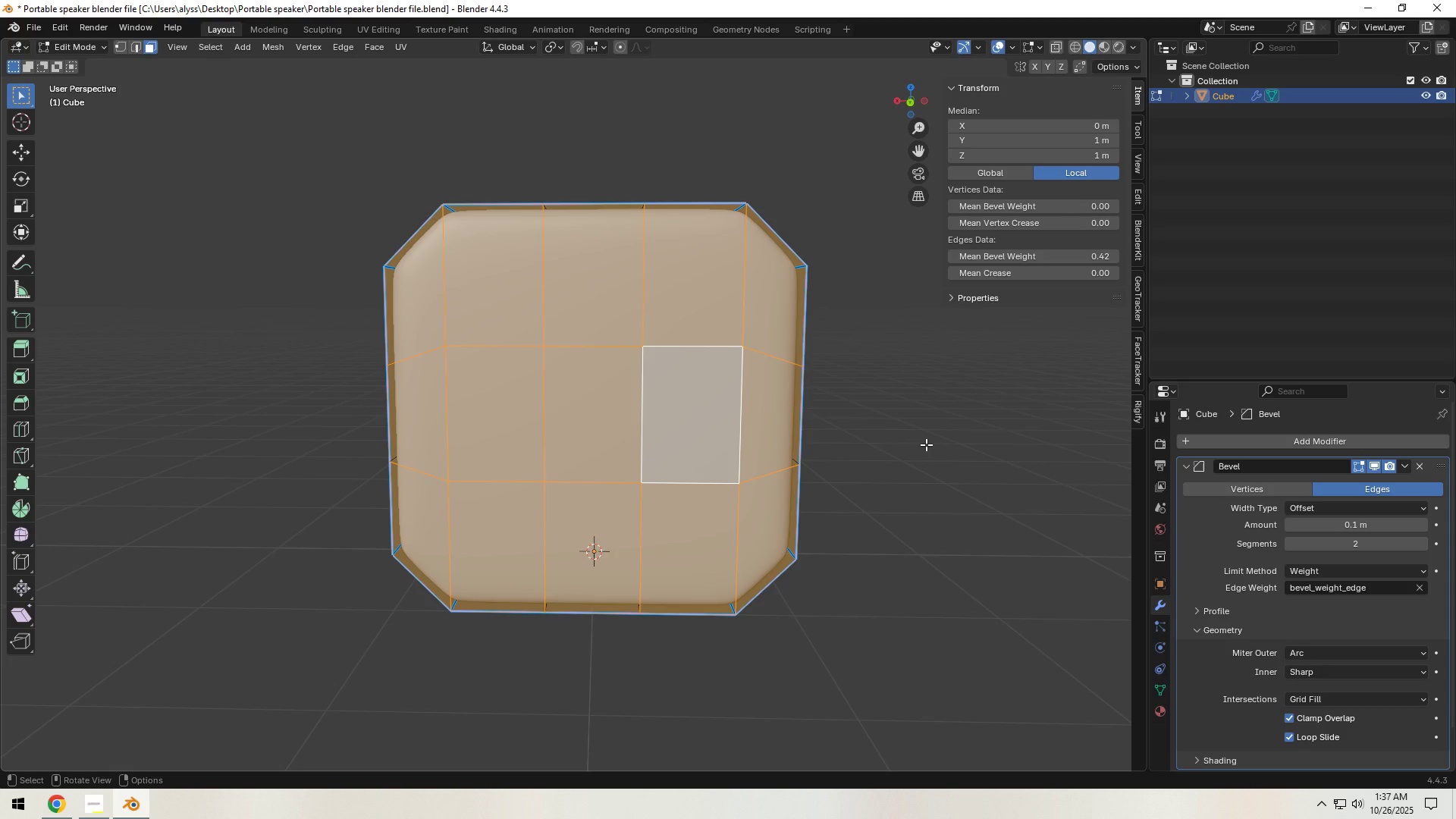 
key(I)
 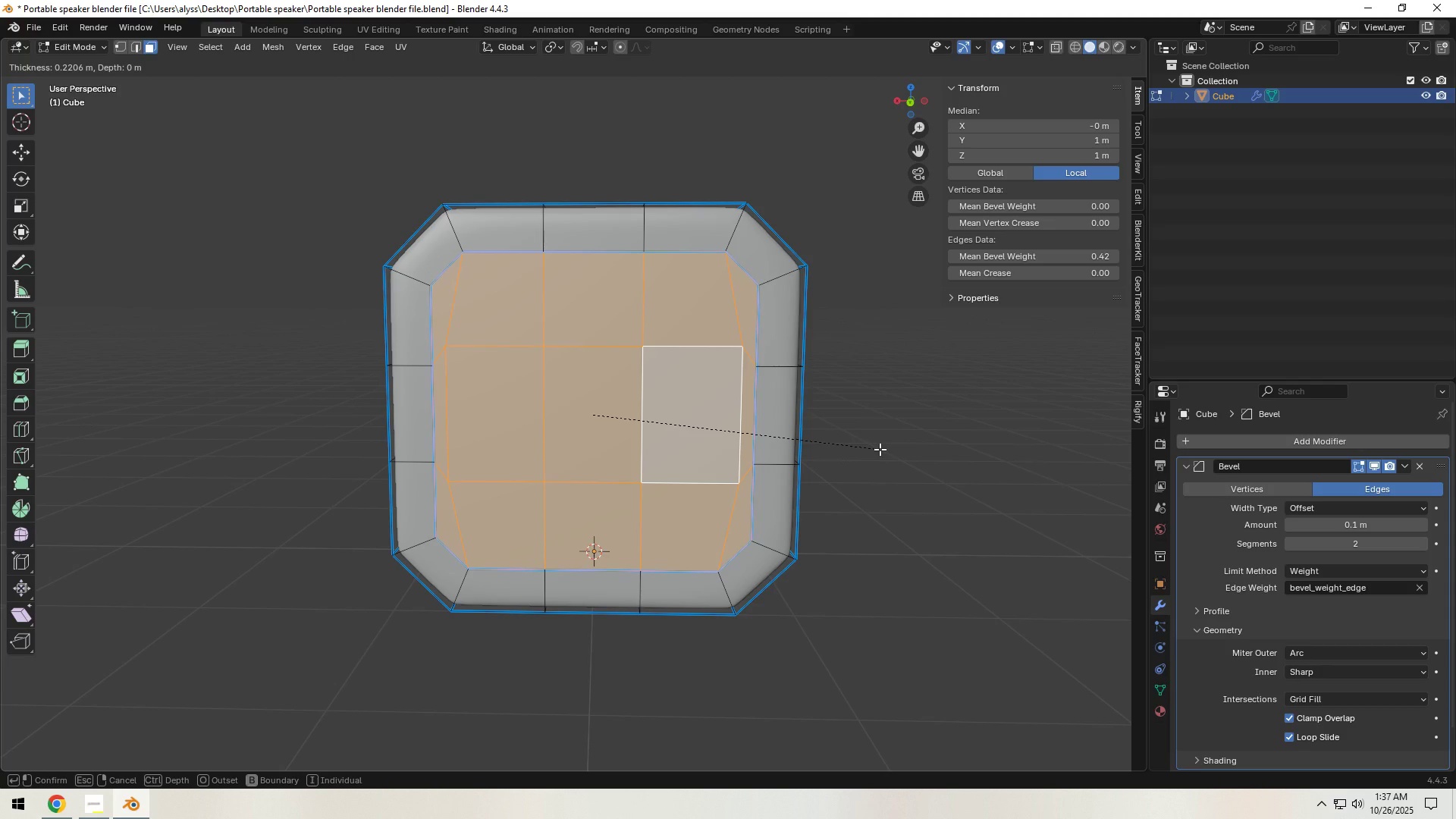 
wait(7.14)
 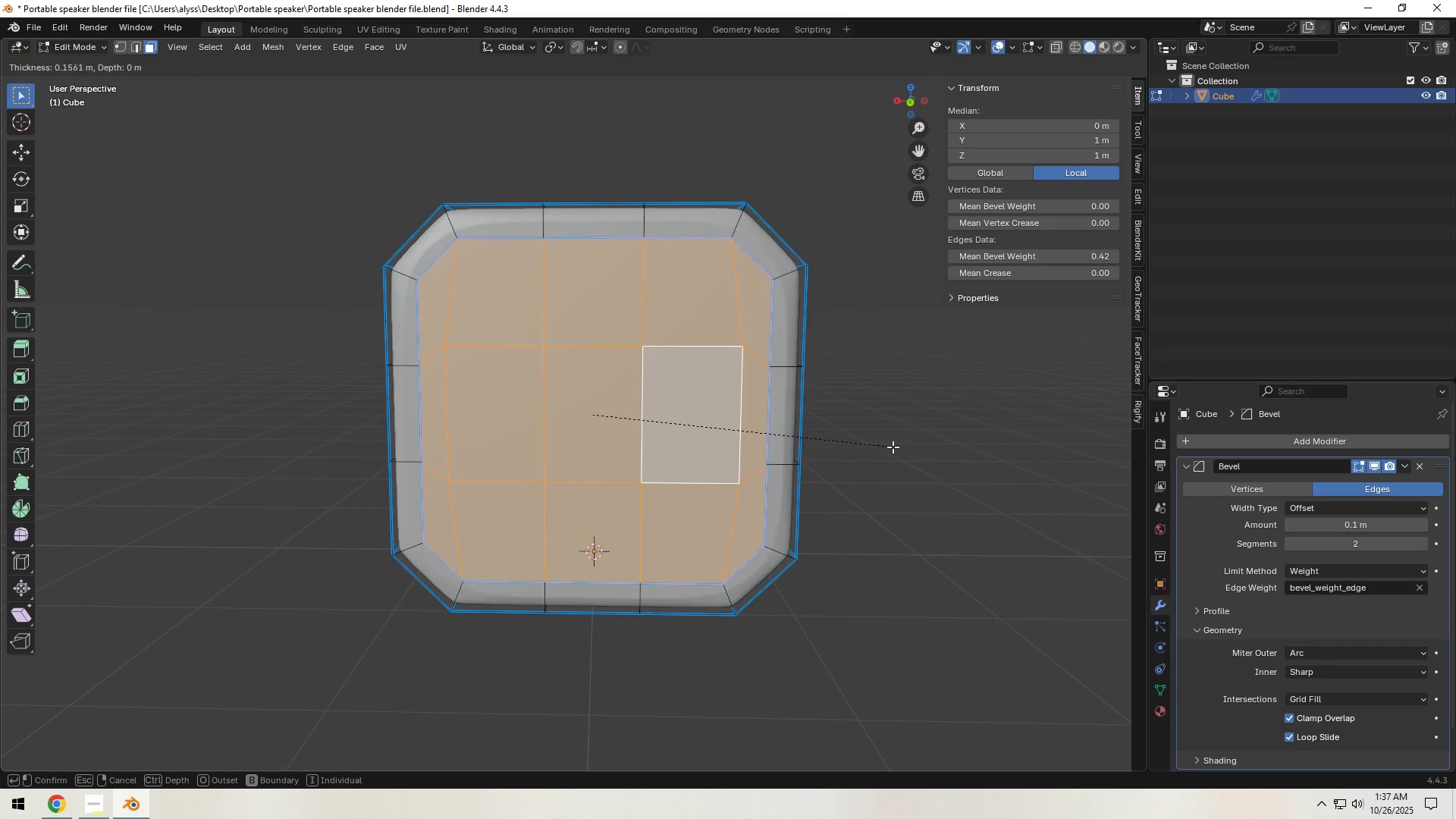 
left_click([880, 449])
 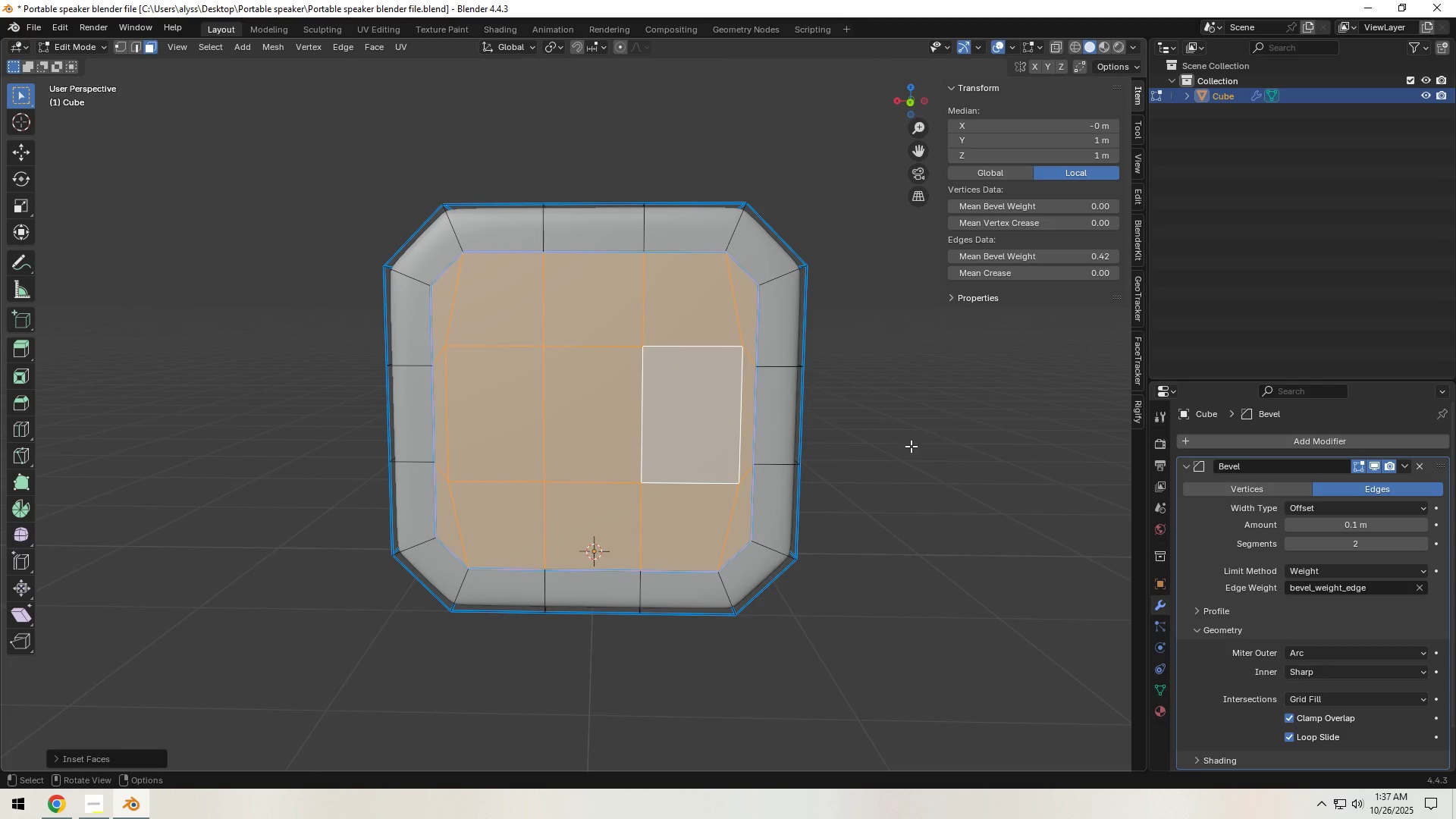 
left_click([911, 446])
 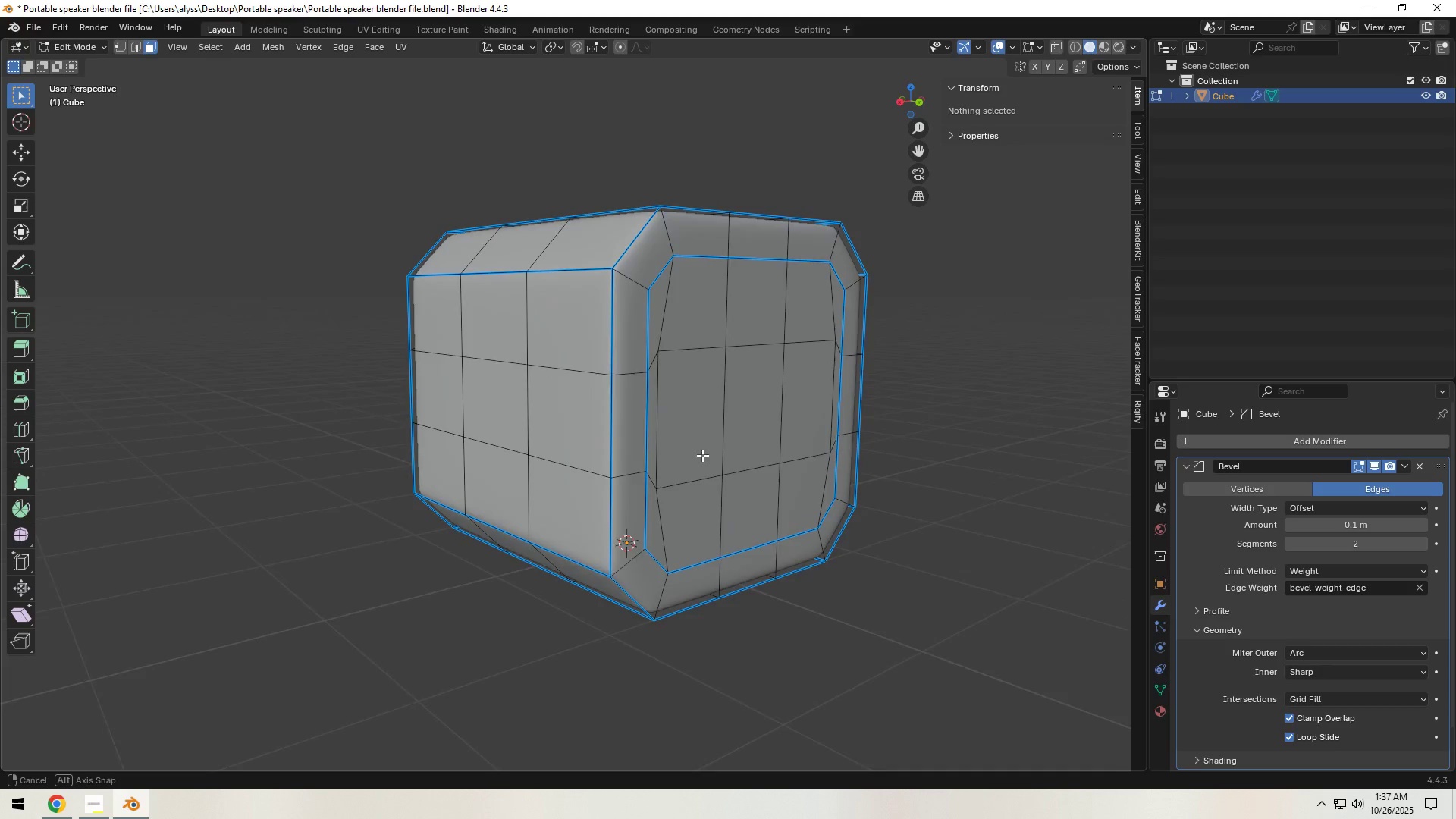 
key(Tab)
 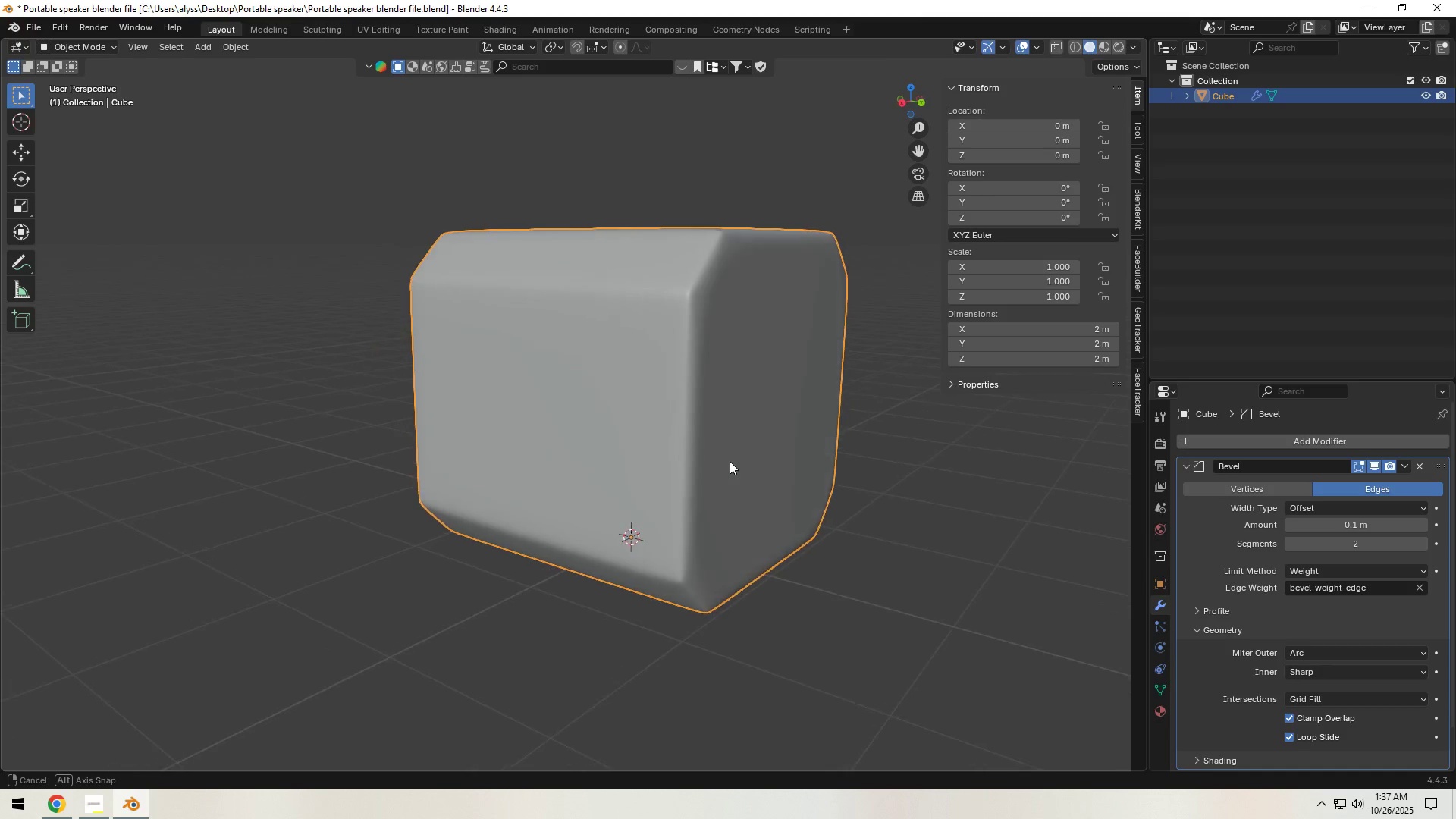 
key(Tab)
 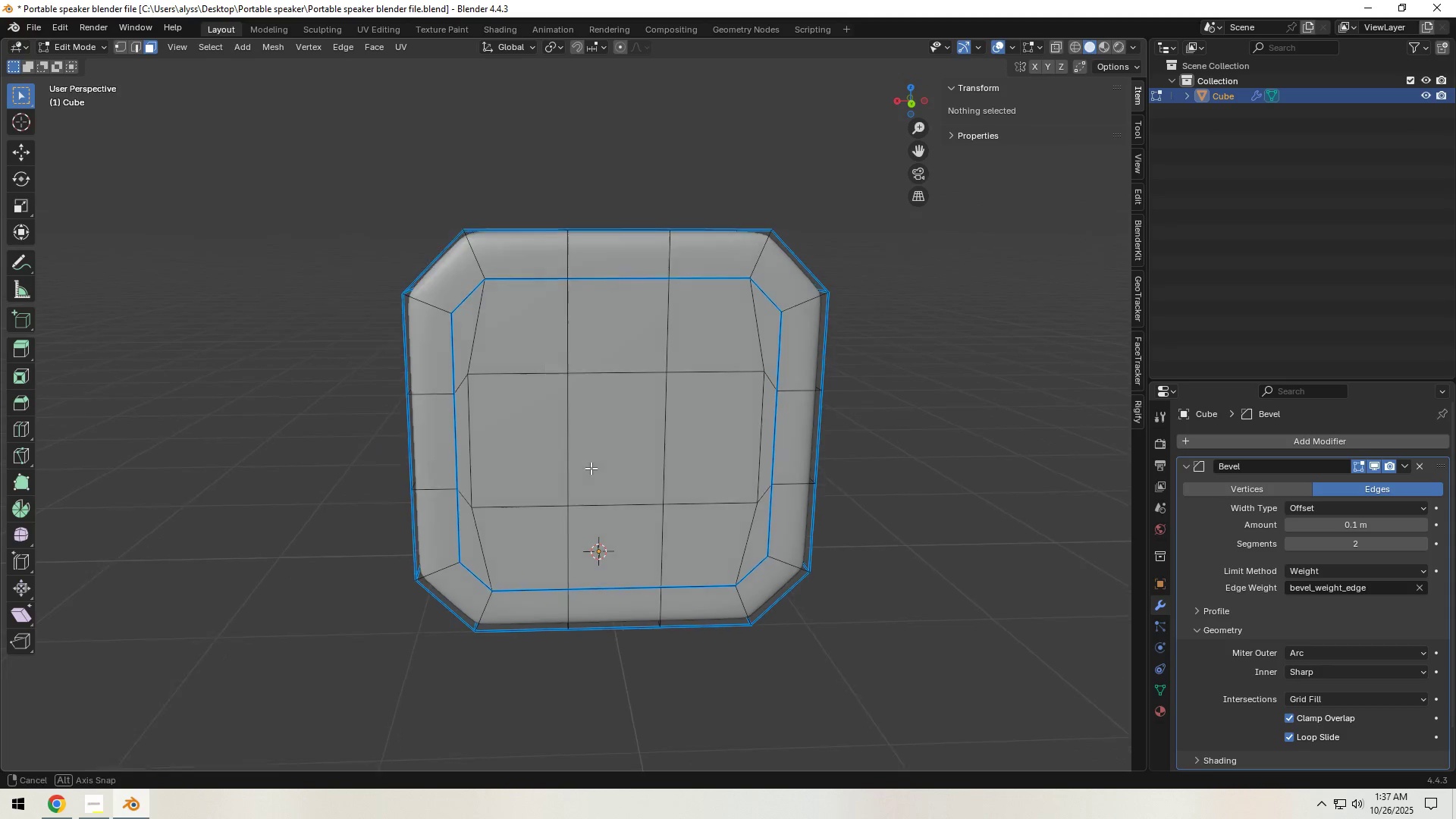 
left_click([468, 456])
 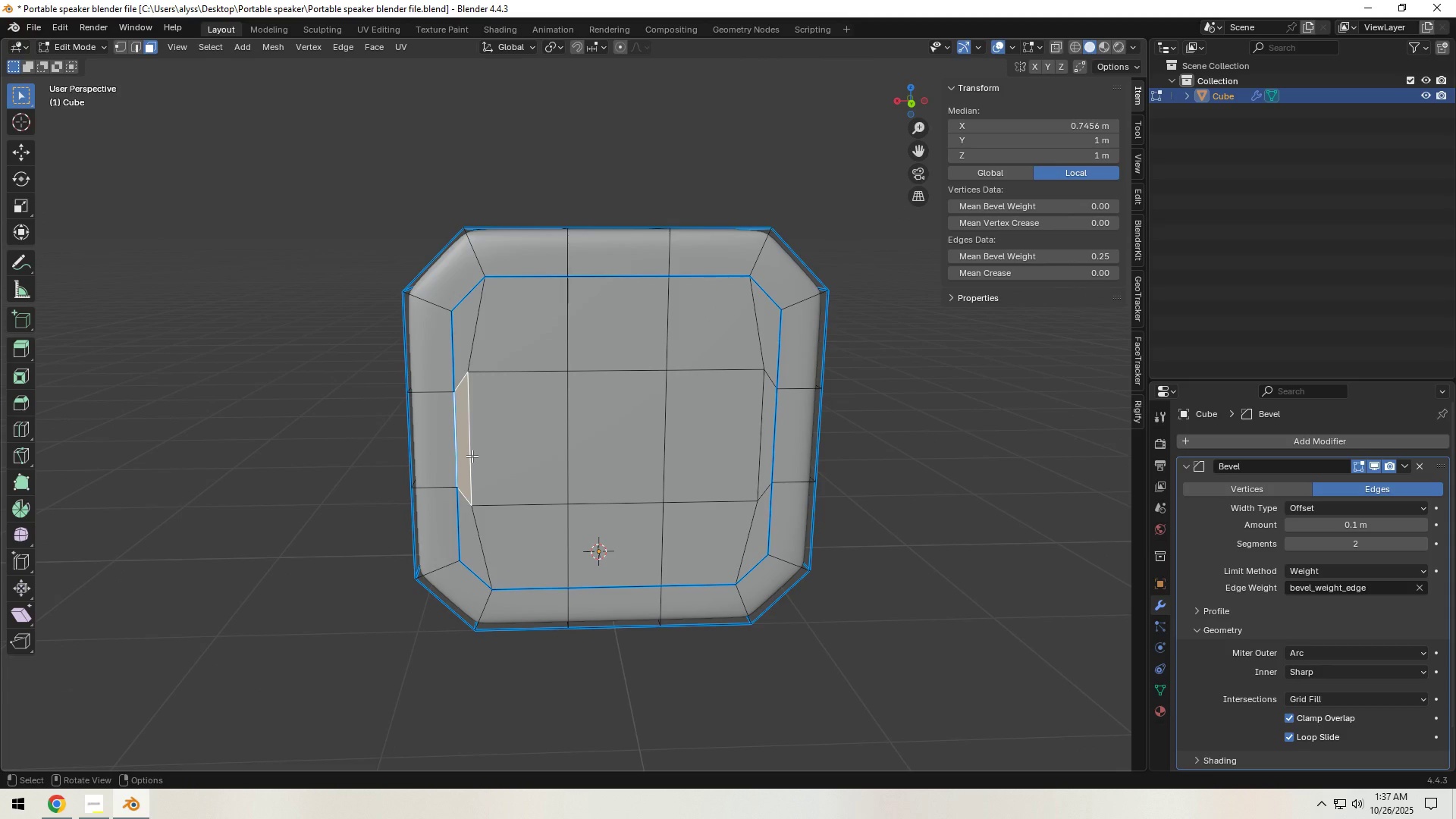 
key(2)
 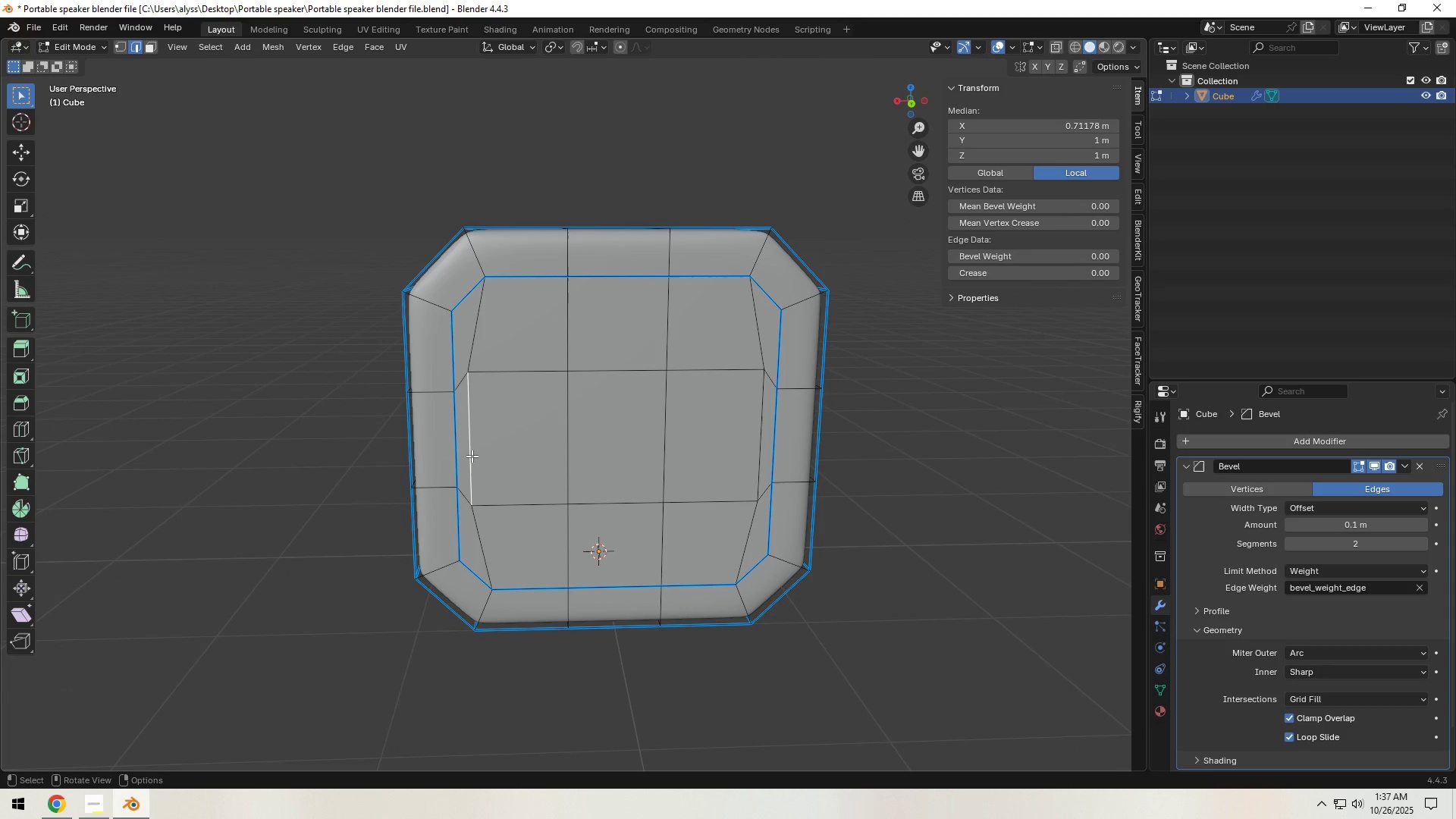 
left_click([472, 456])
 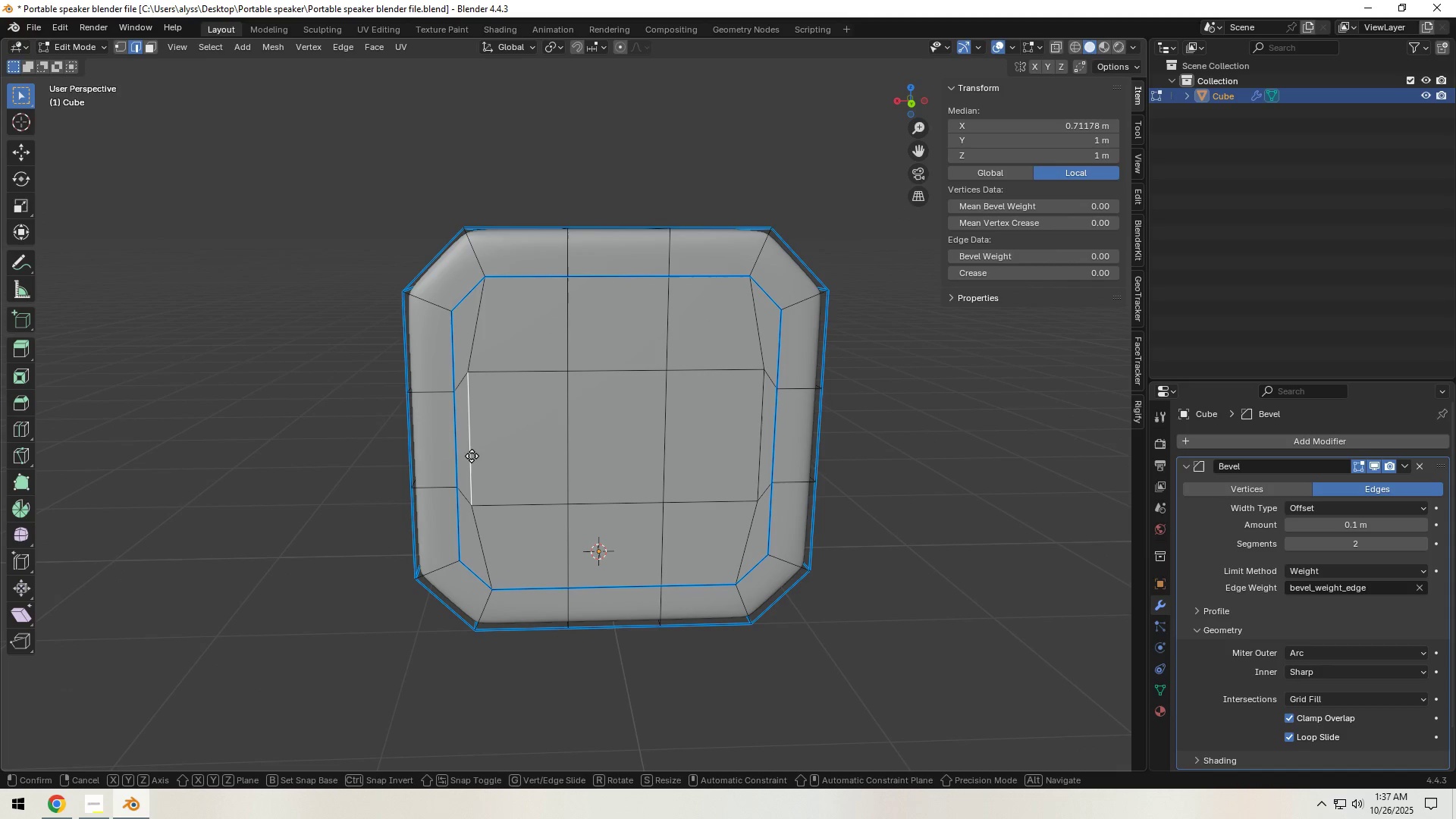 
type(gg)
 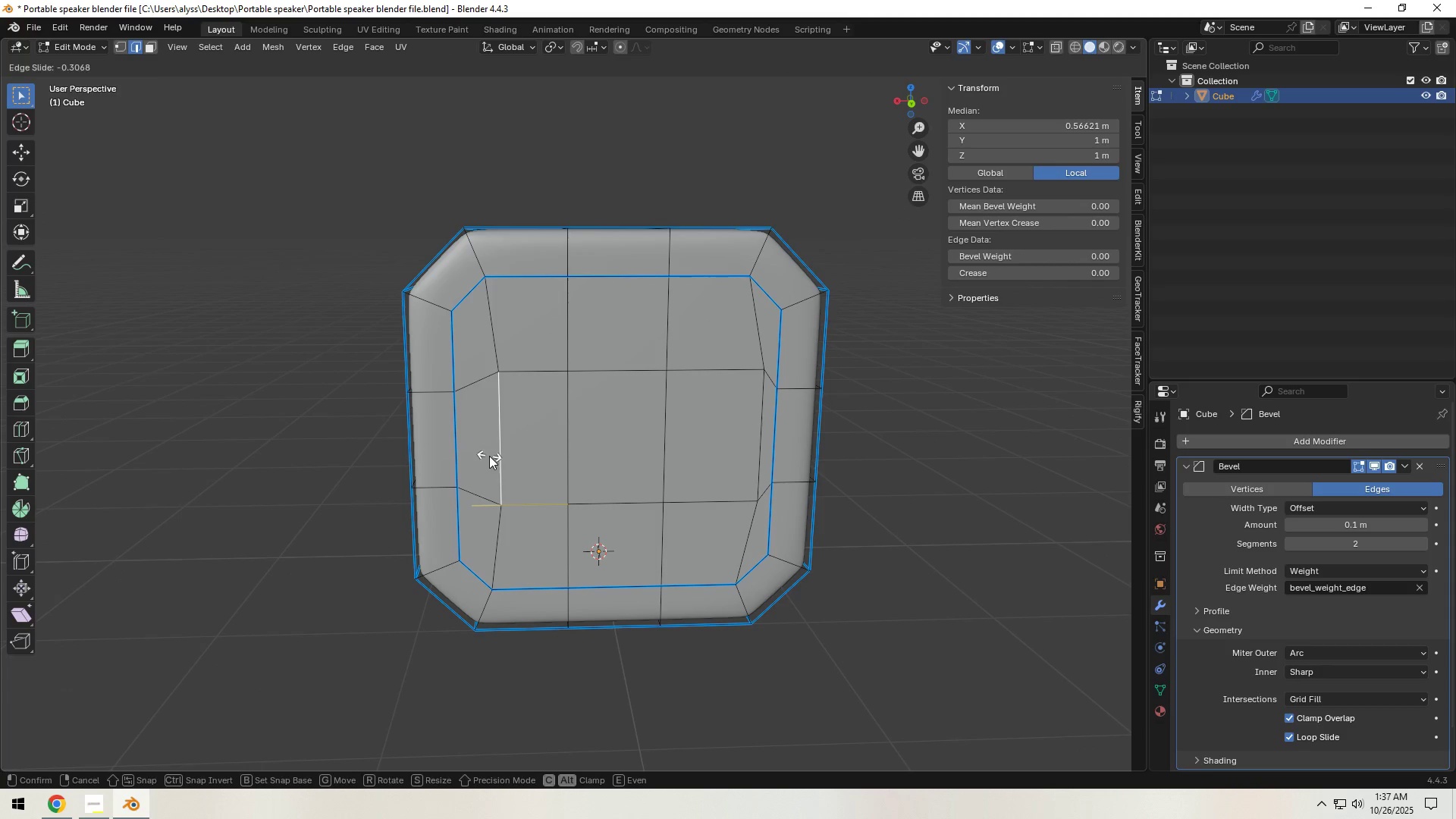 
right_click([489, 456])
 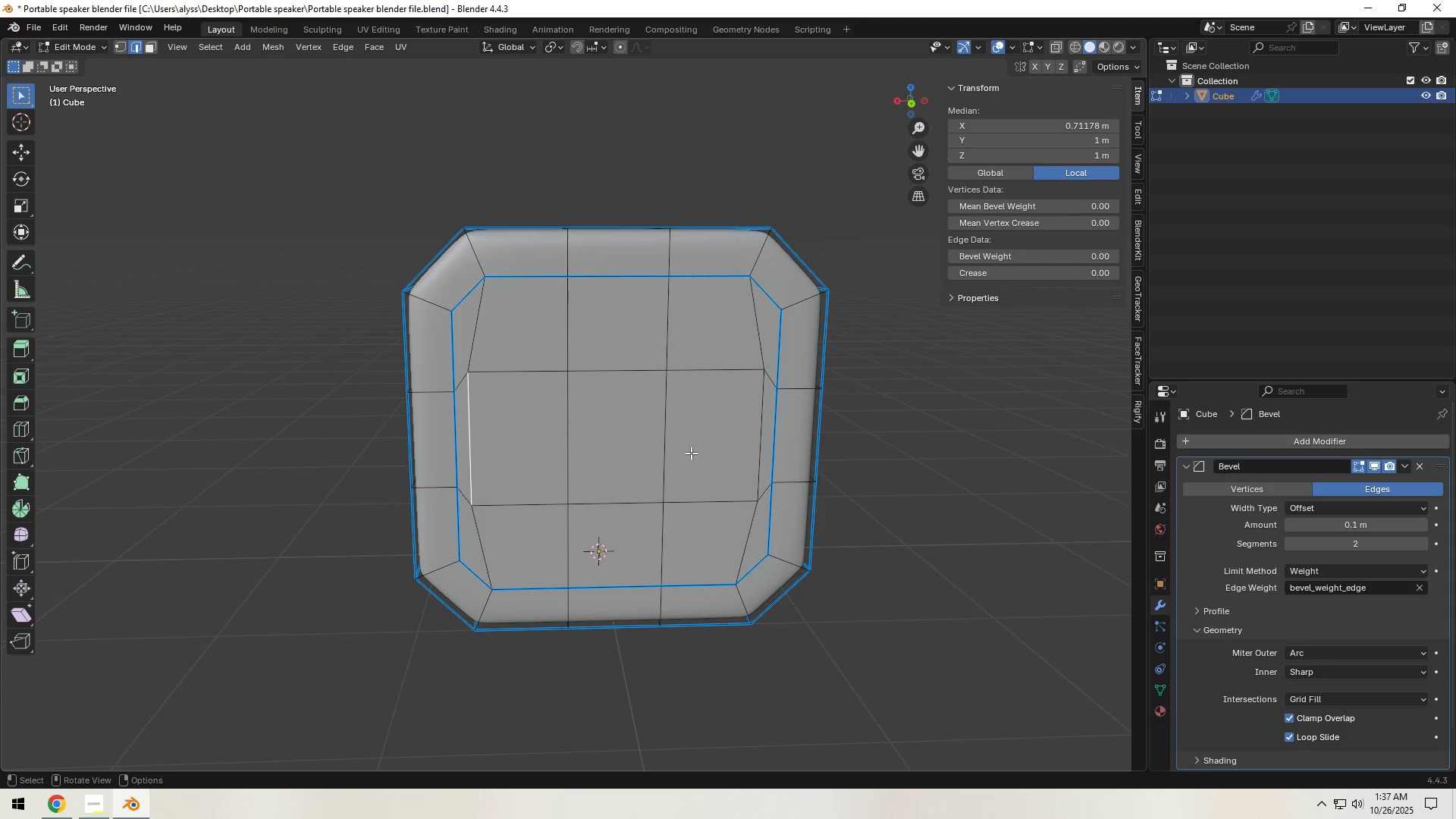 
hold_key(key=ShiftLeft, duration=0.51)
 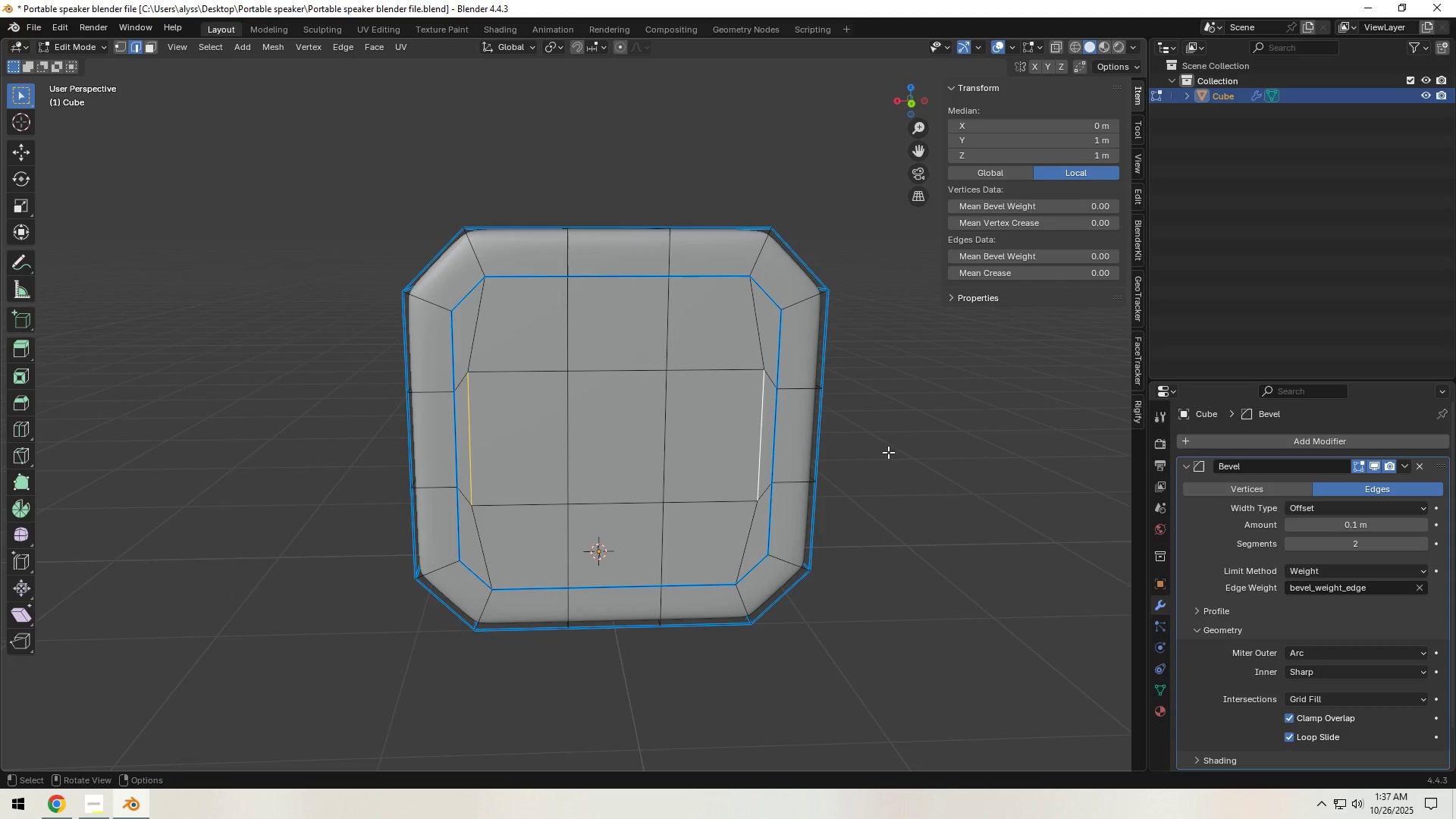 
type(sx)
 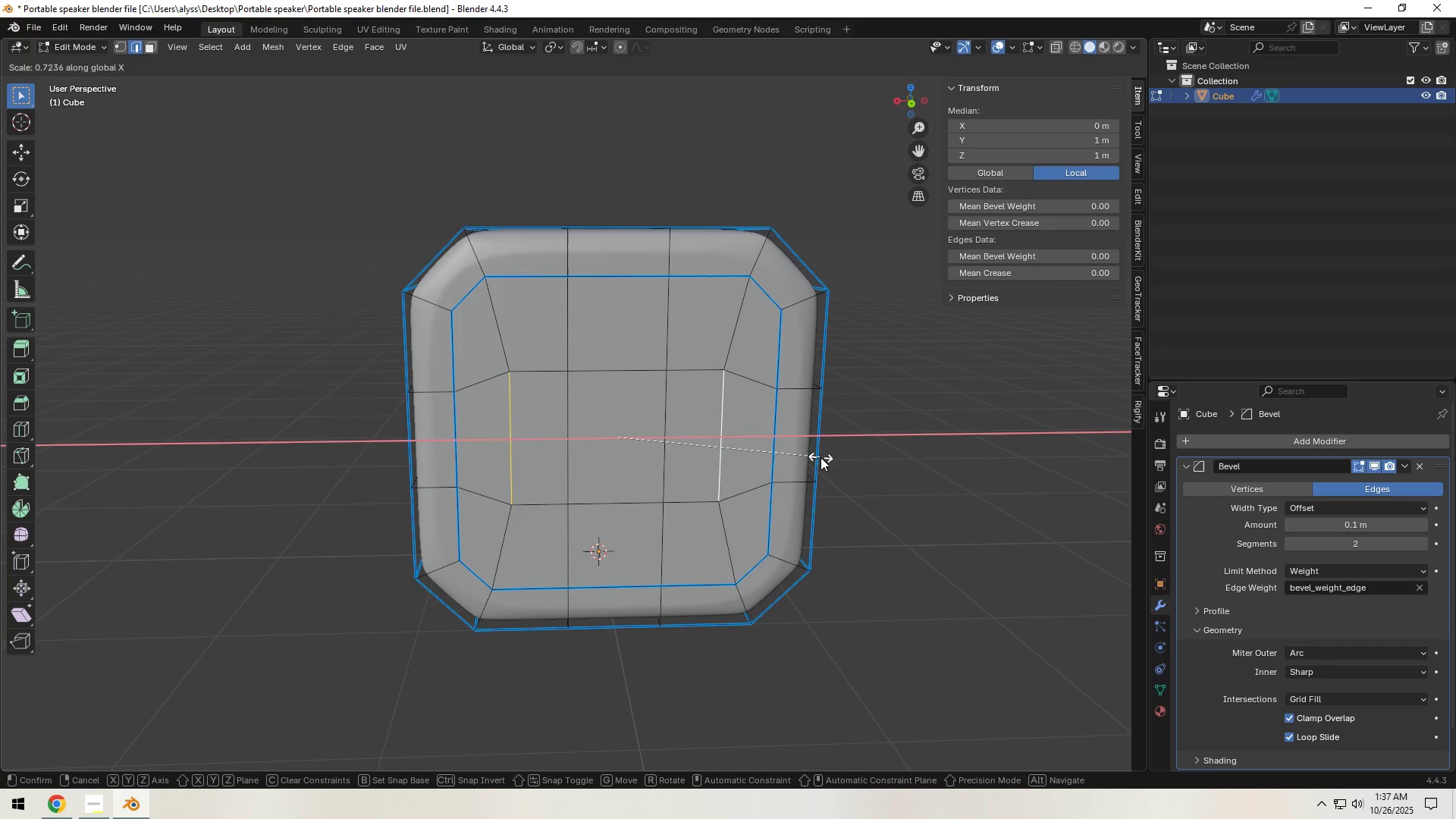 
left_click([821, 457])
 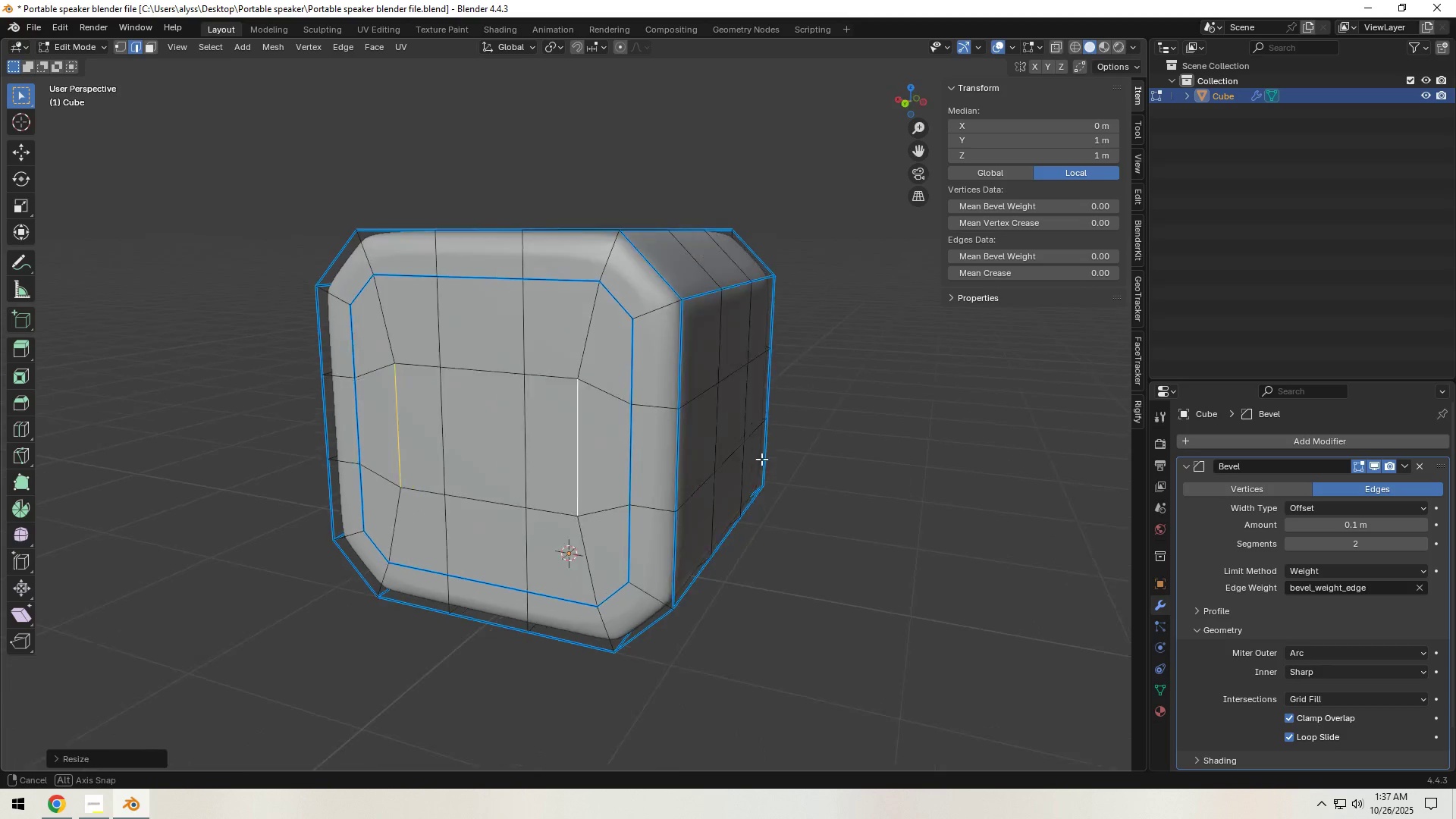 
hold_key(key=ShiftLeft, duration=0.5)
 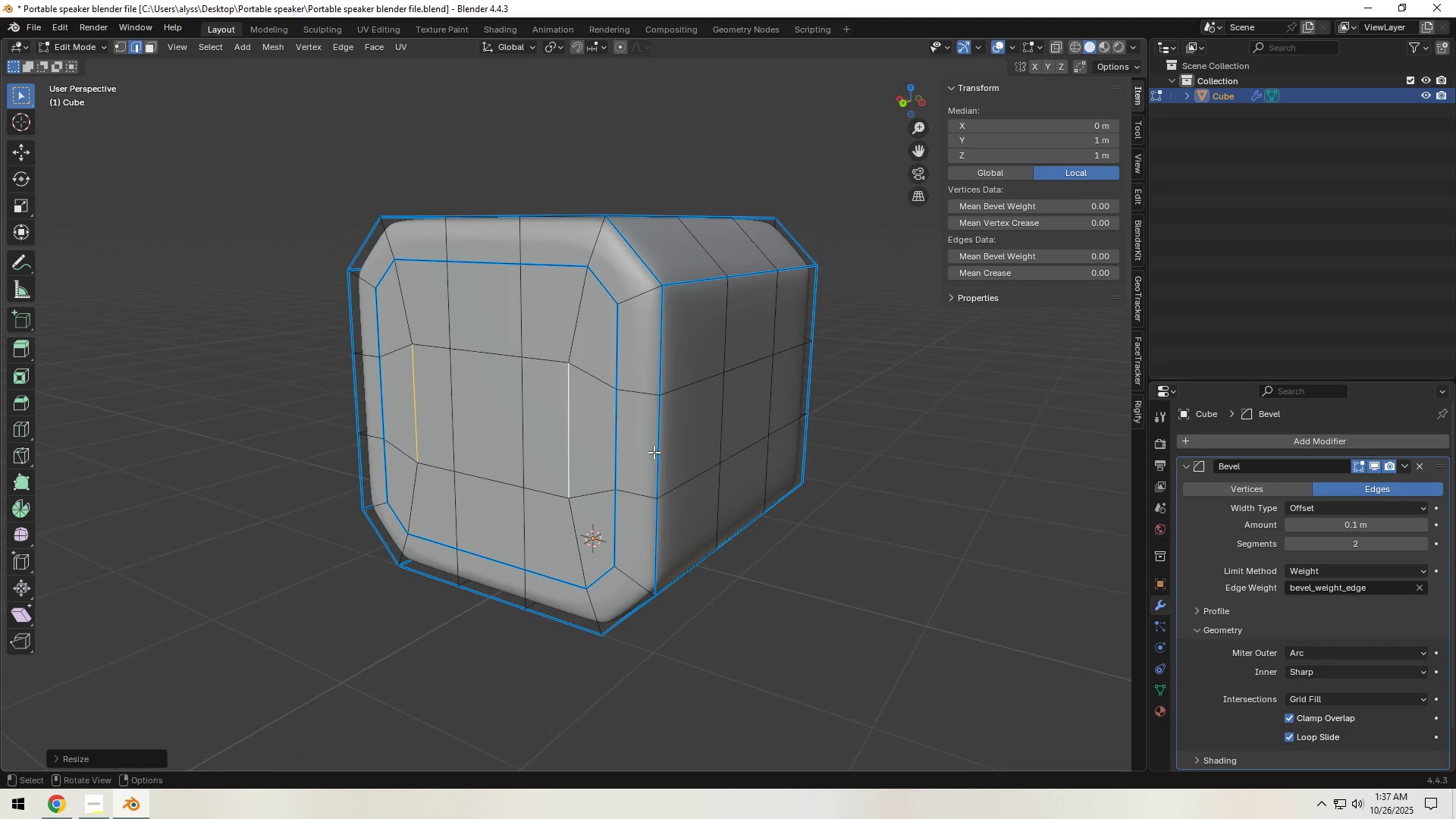 
hold_key(key=AltLeft, duration=0.84)
left_click([613, 452])
 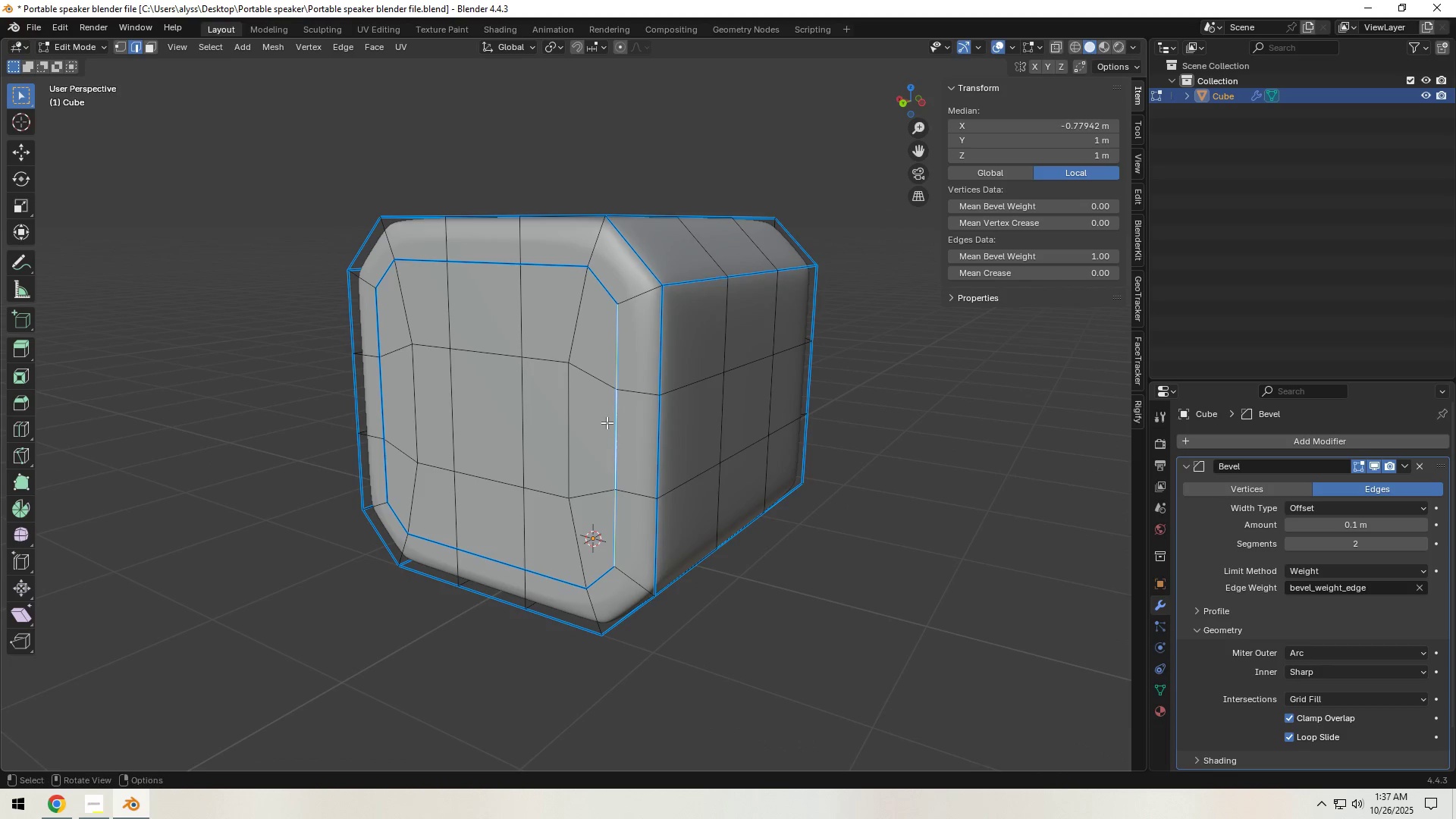 
hold_key(key=AltLeft, duration=0.46)
 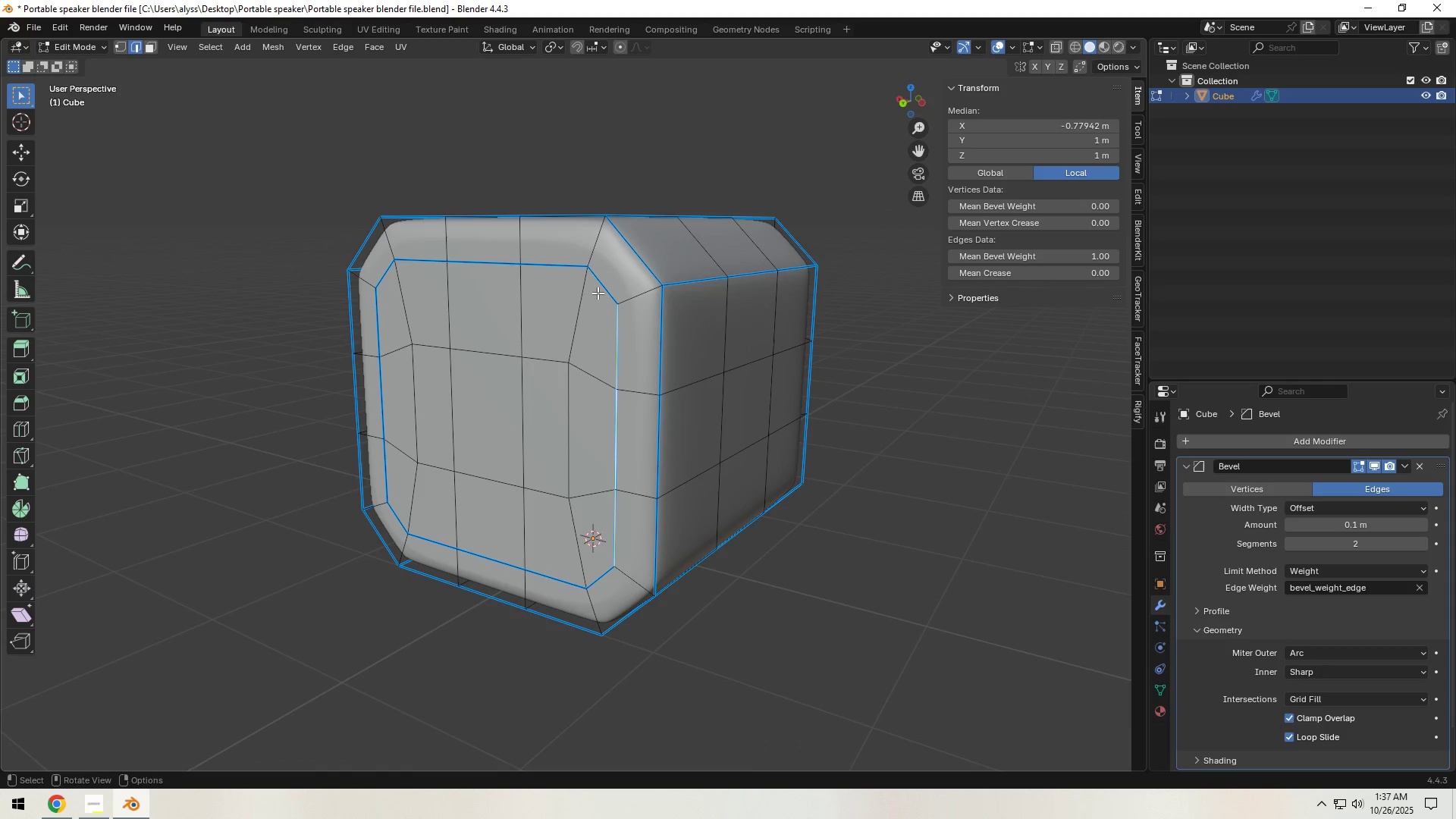 
hold_key(key=ShiftLeft, duration=0.87)
 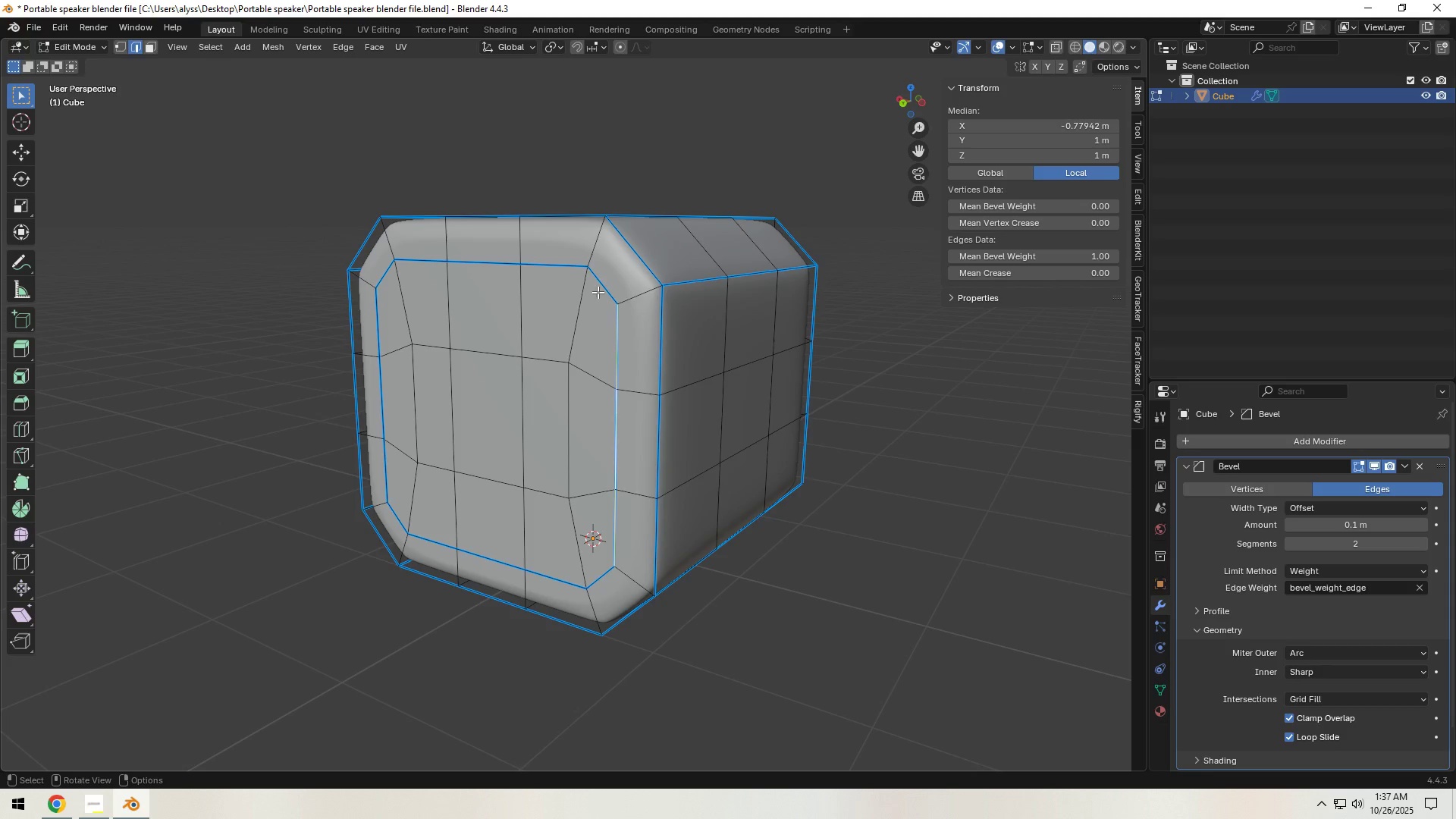 
key(1)
 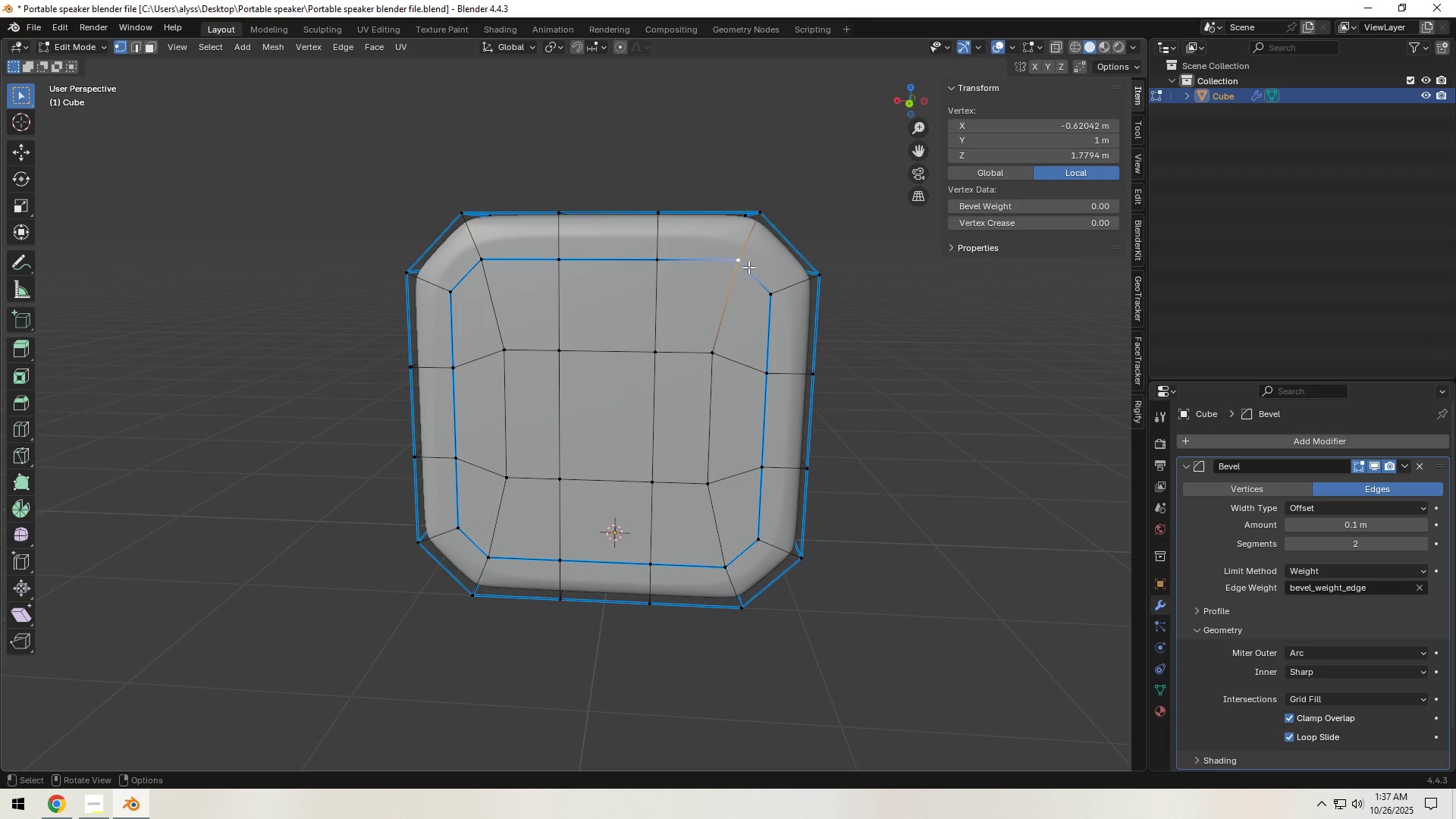 
hold_key(key=ShiftLeft, duration=1.53)
left_click([670, 257])
 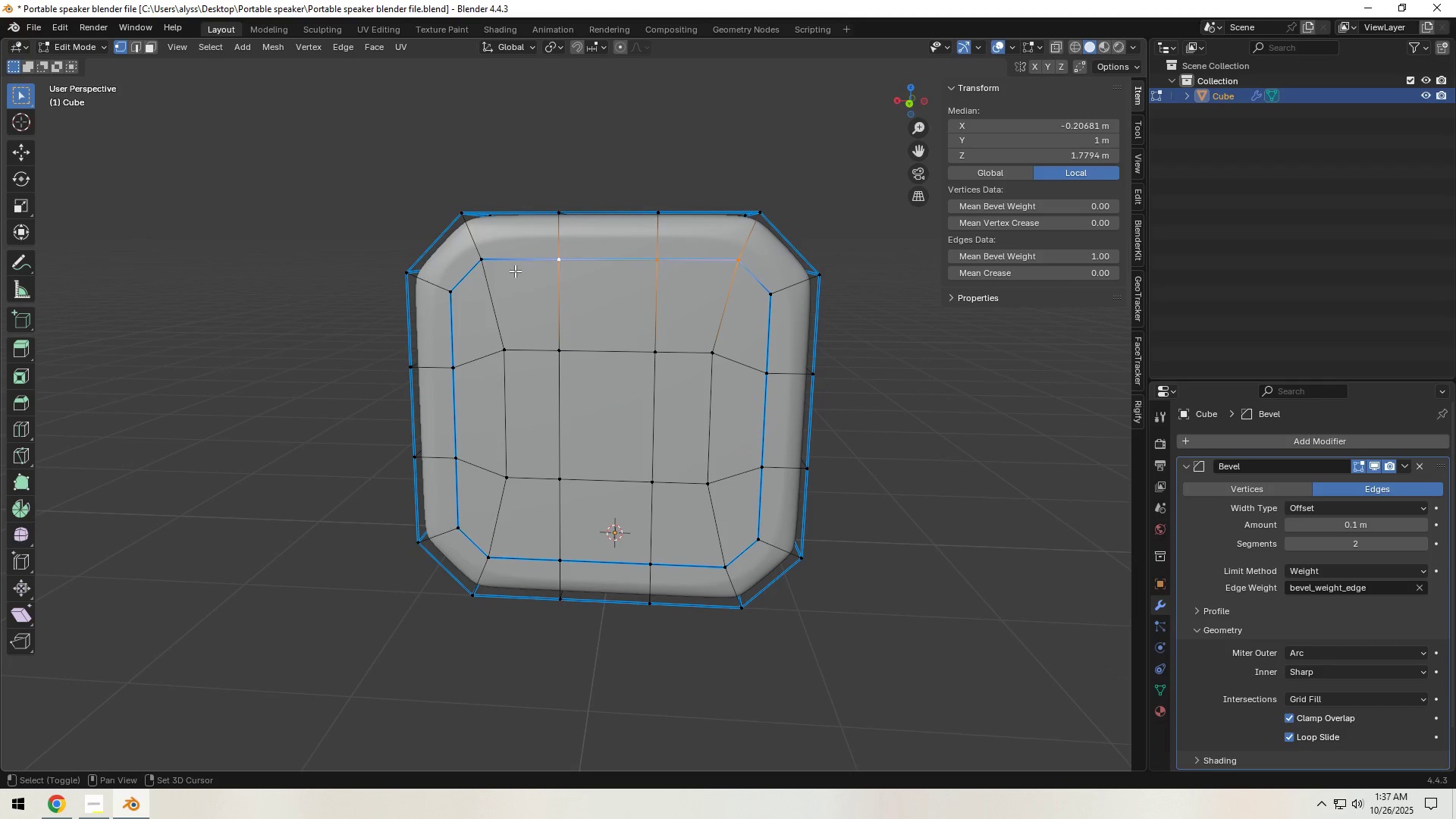 
double_click([487, 265])
 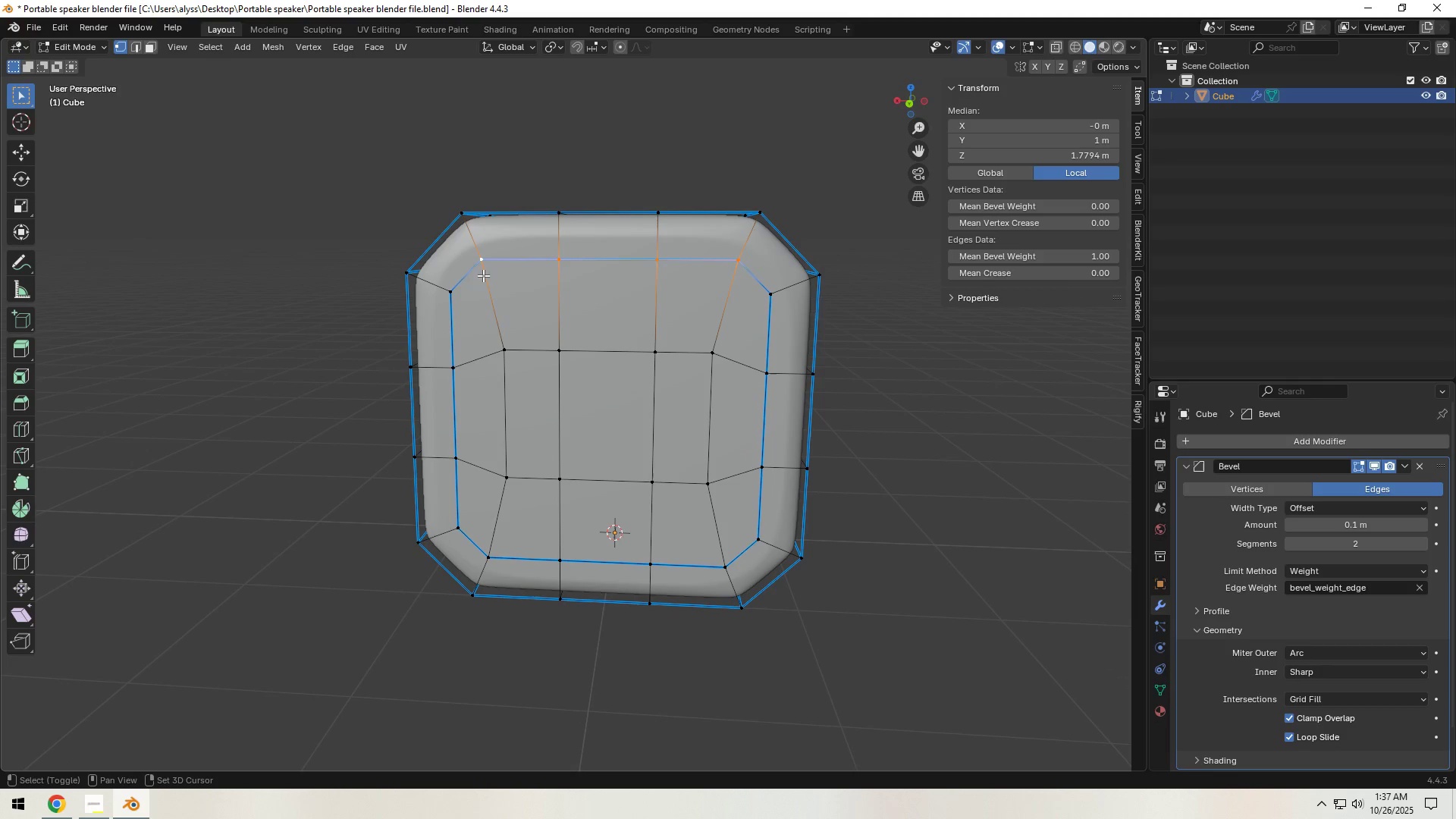 
hold_key(key=ShiftLeft, duration=1.52)
 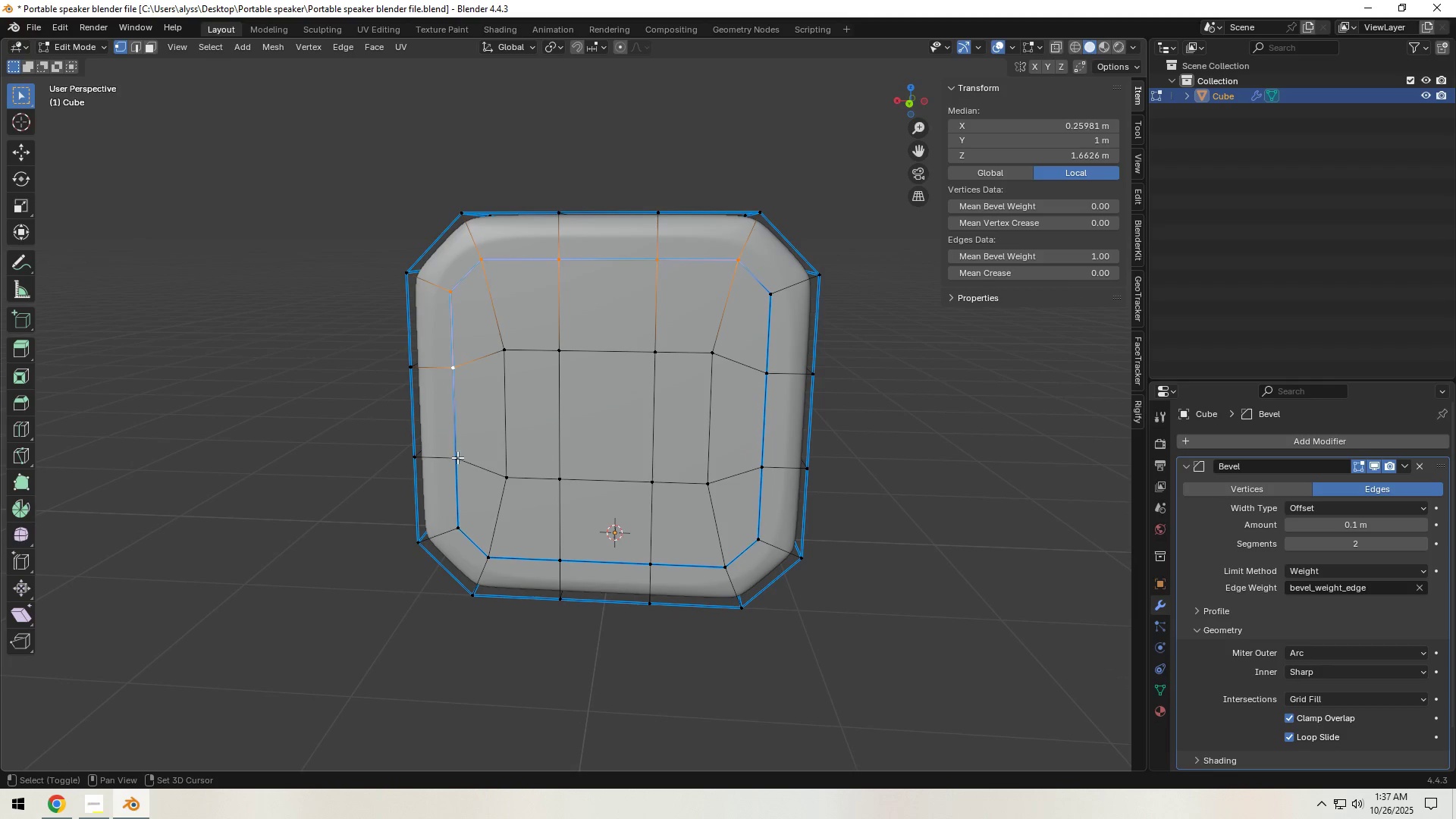 
hold_key(key=ShiftLeft, duration=1.51)
double_click([483, 552])
 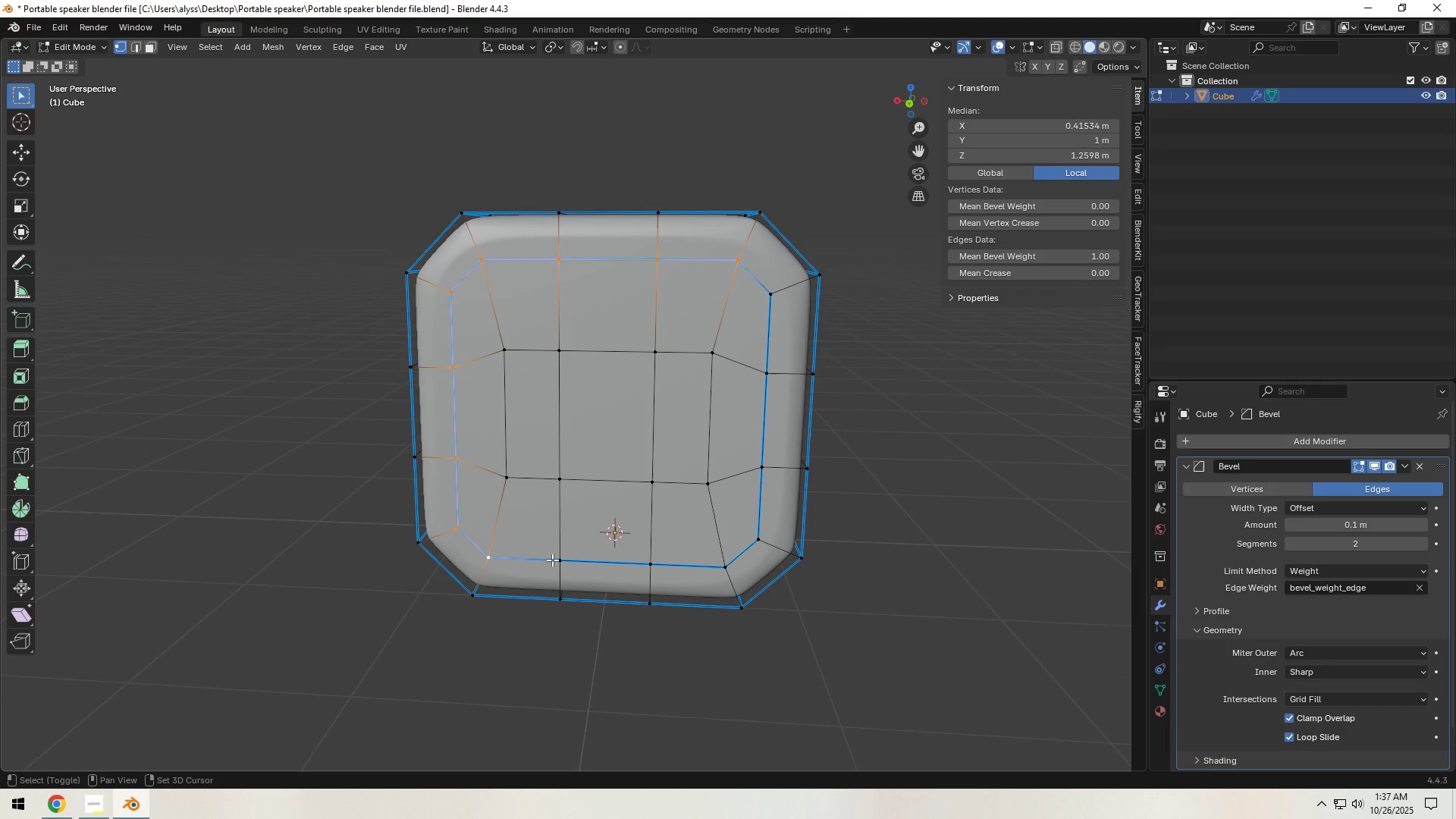 
hold_key(key=ShiftLeft, duration=1.51)
triple_click([552, 560])
 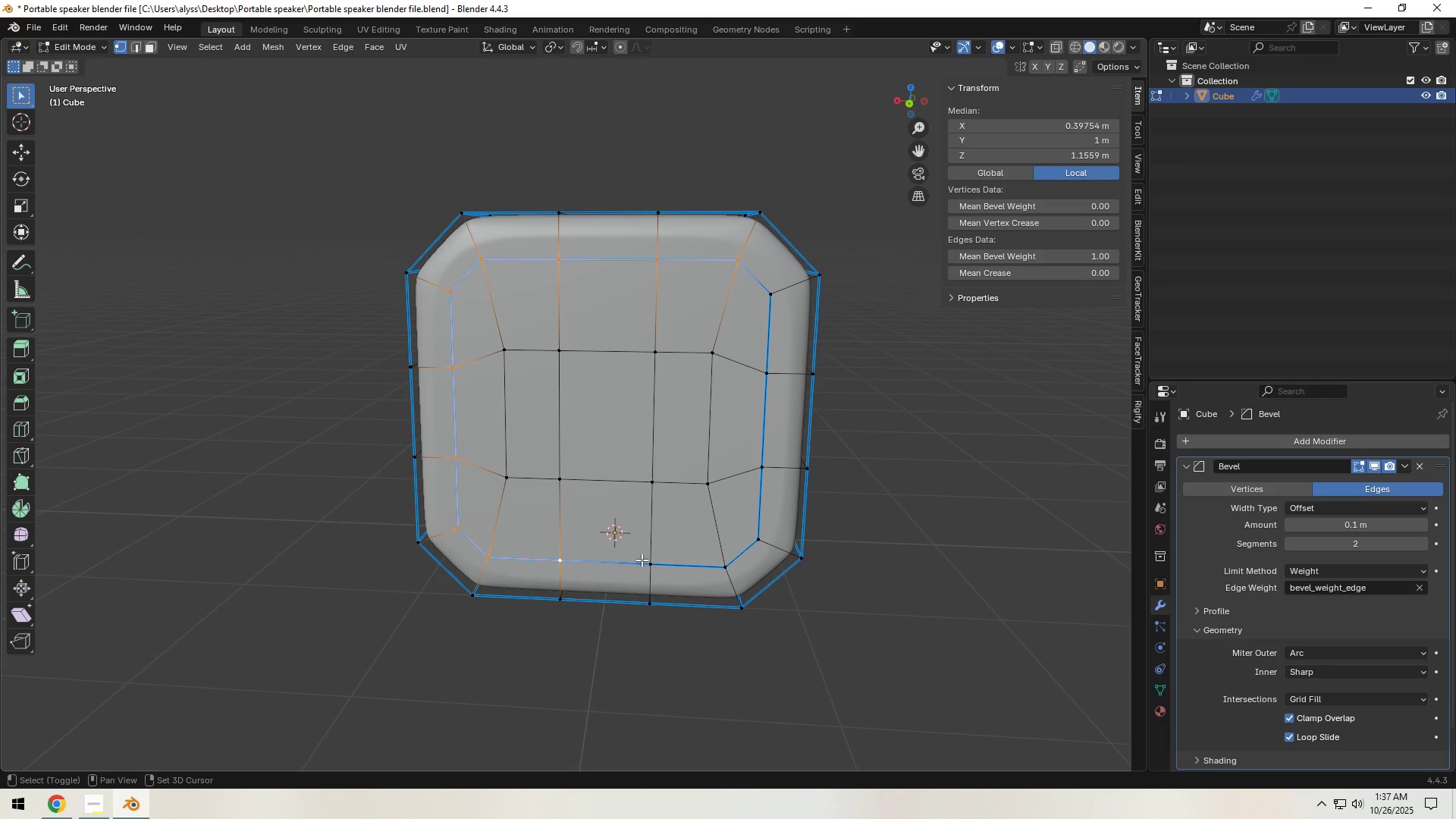 
triple_click([642, 560])
 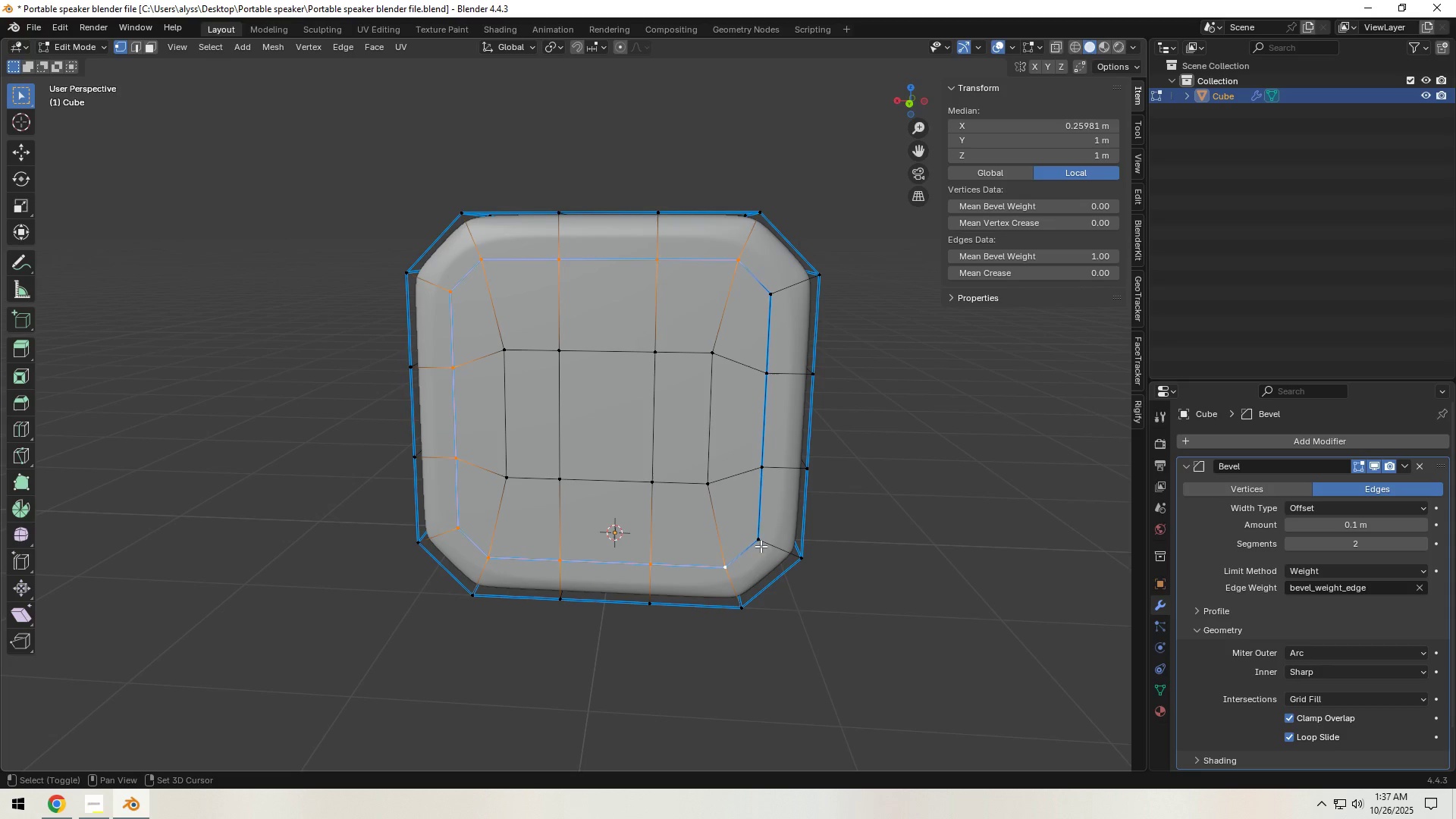 
triple_click([761, 545])
 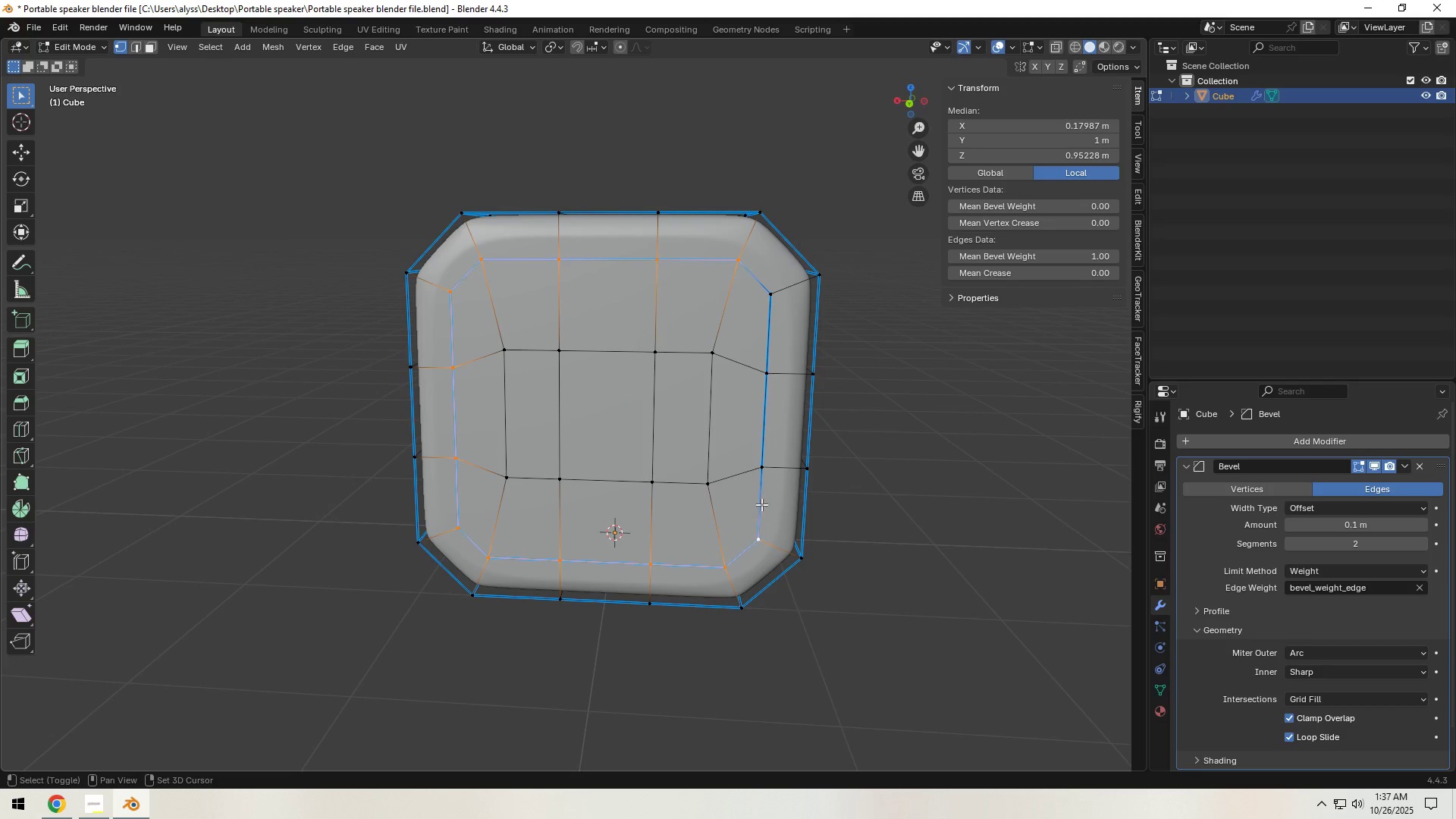 
hold_key(key=ShiftLeft, duration=1.36)
triple_click([759, 470])
 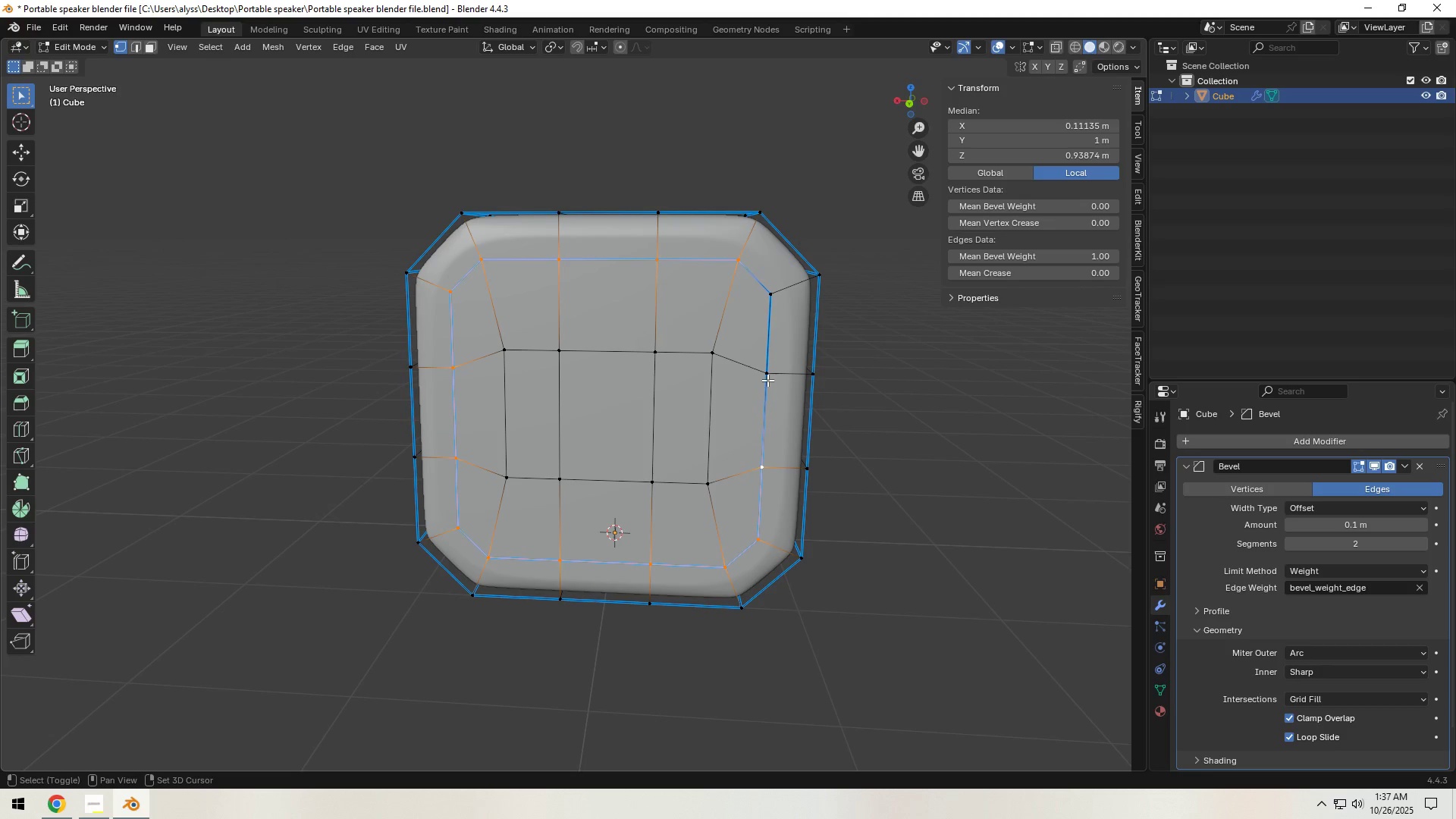 
triple_click([767, 378])
 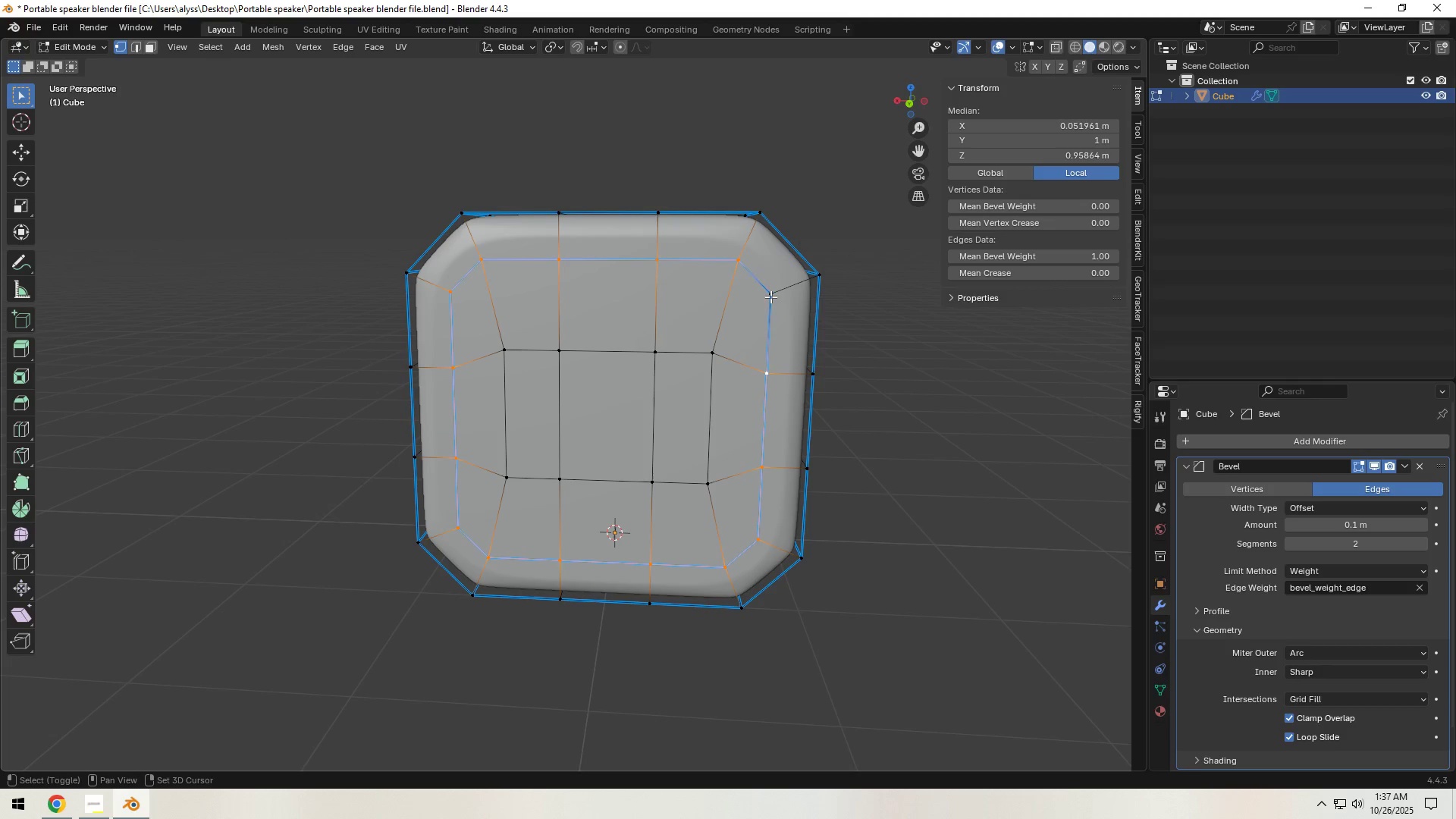 
triple_click([770, 297])
 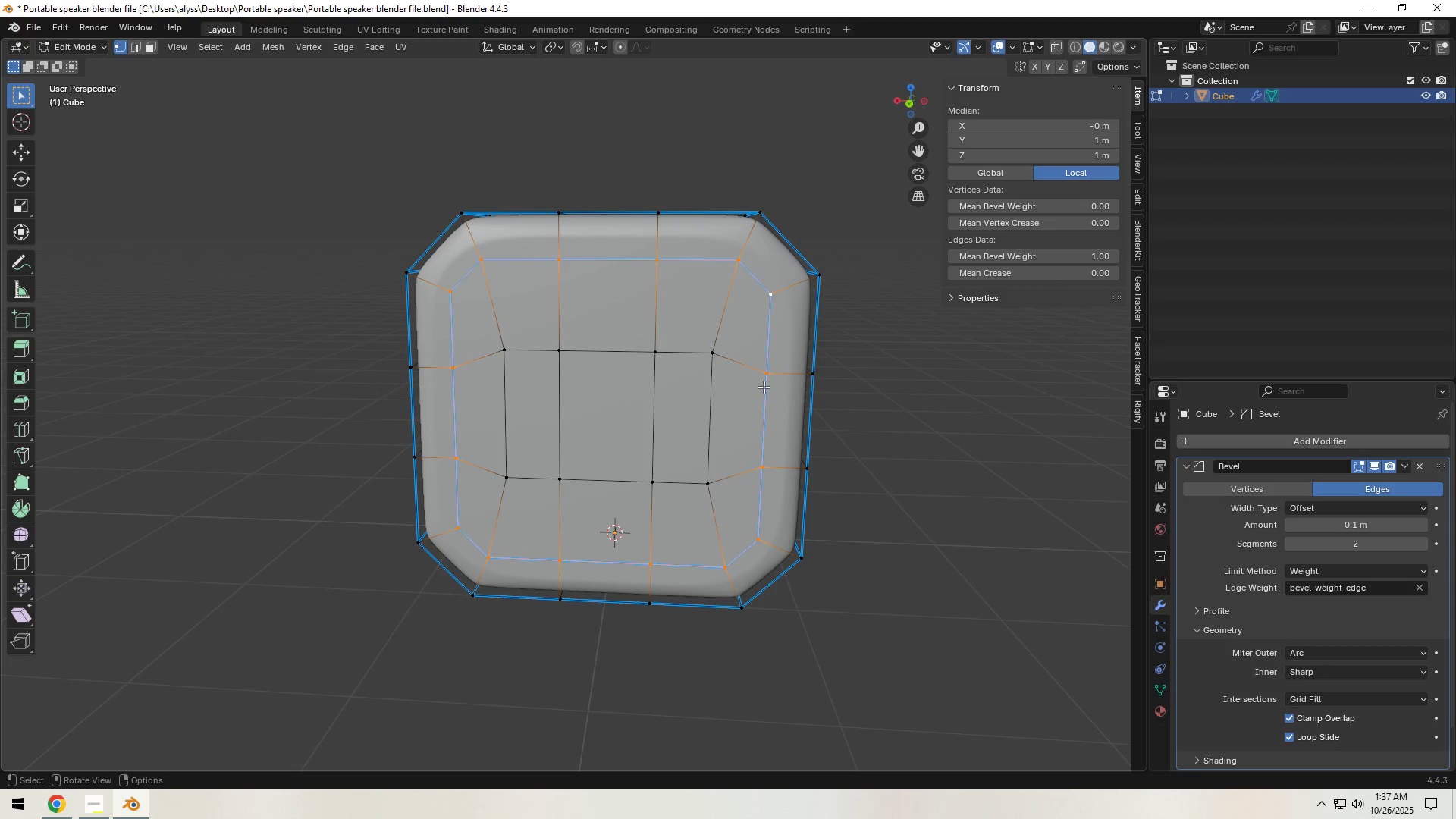 
right_click([764, 382])
 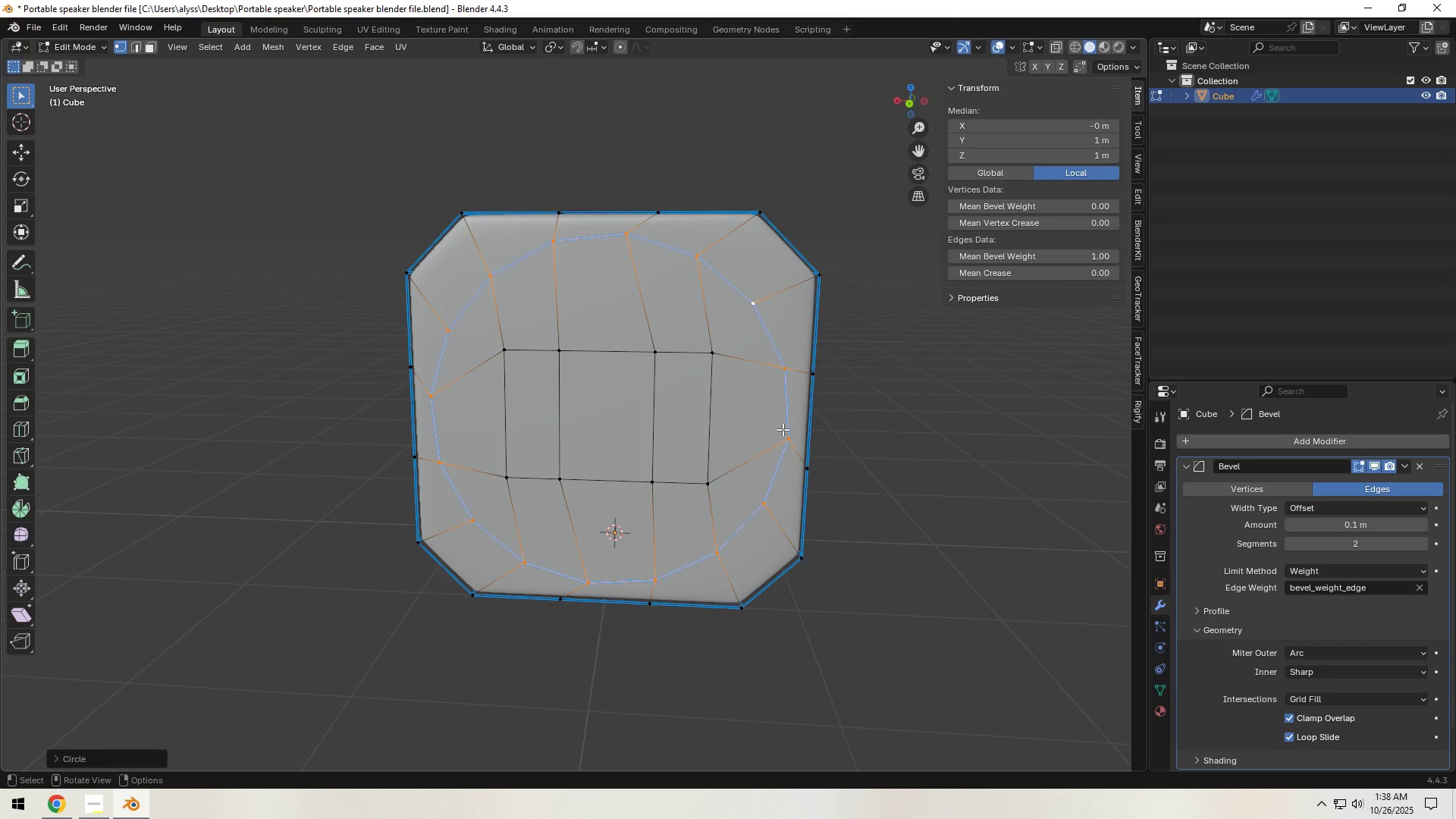 
left_click([55, 755])
 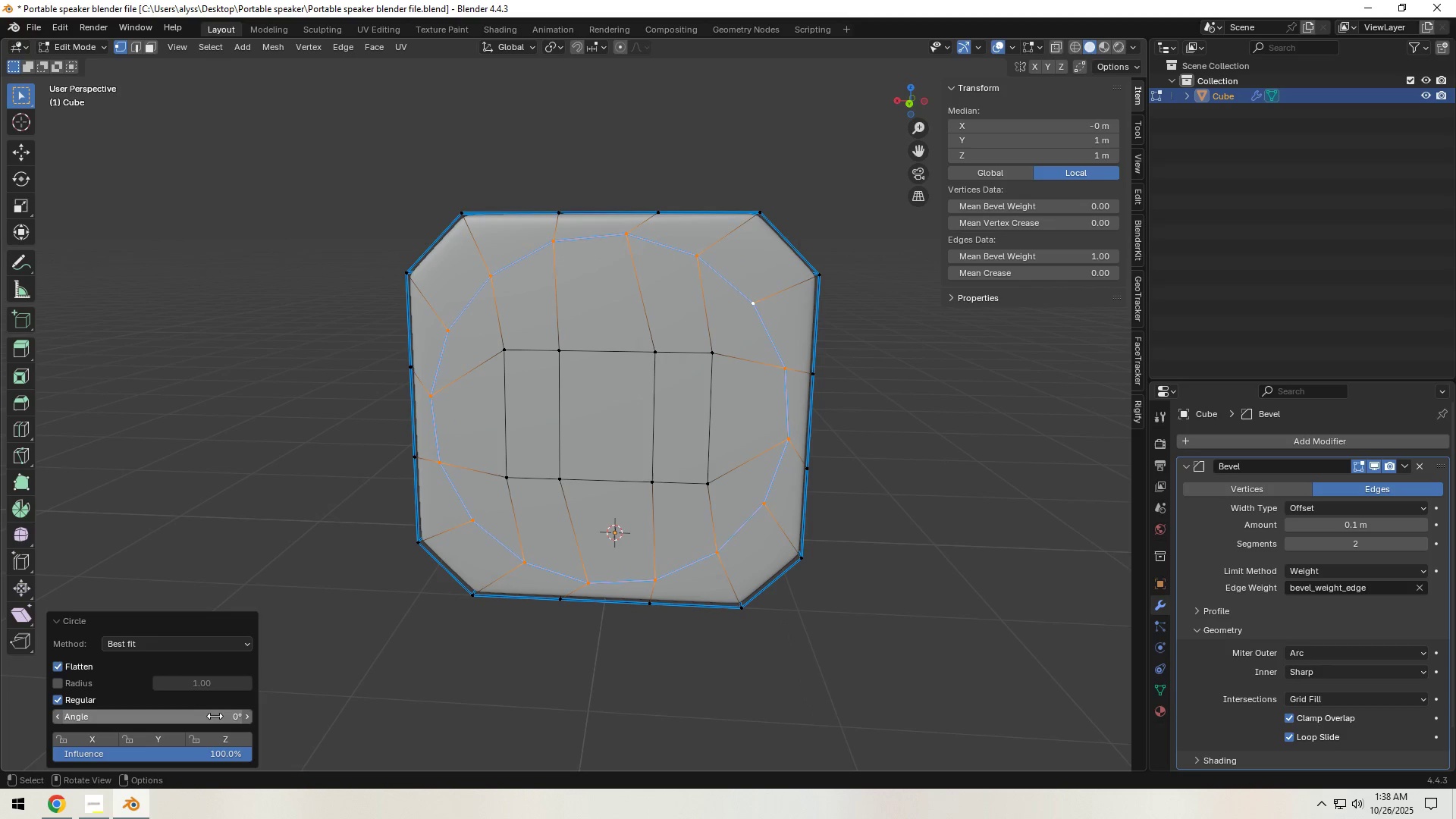 
left_click_drag(start_coordinate=[225, 718], to_coordinate=[400, 237])
 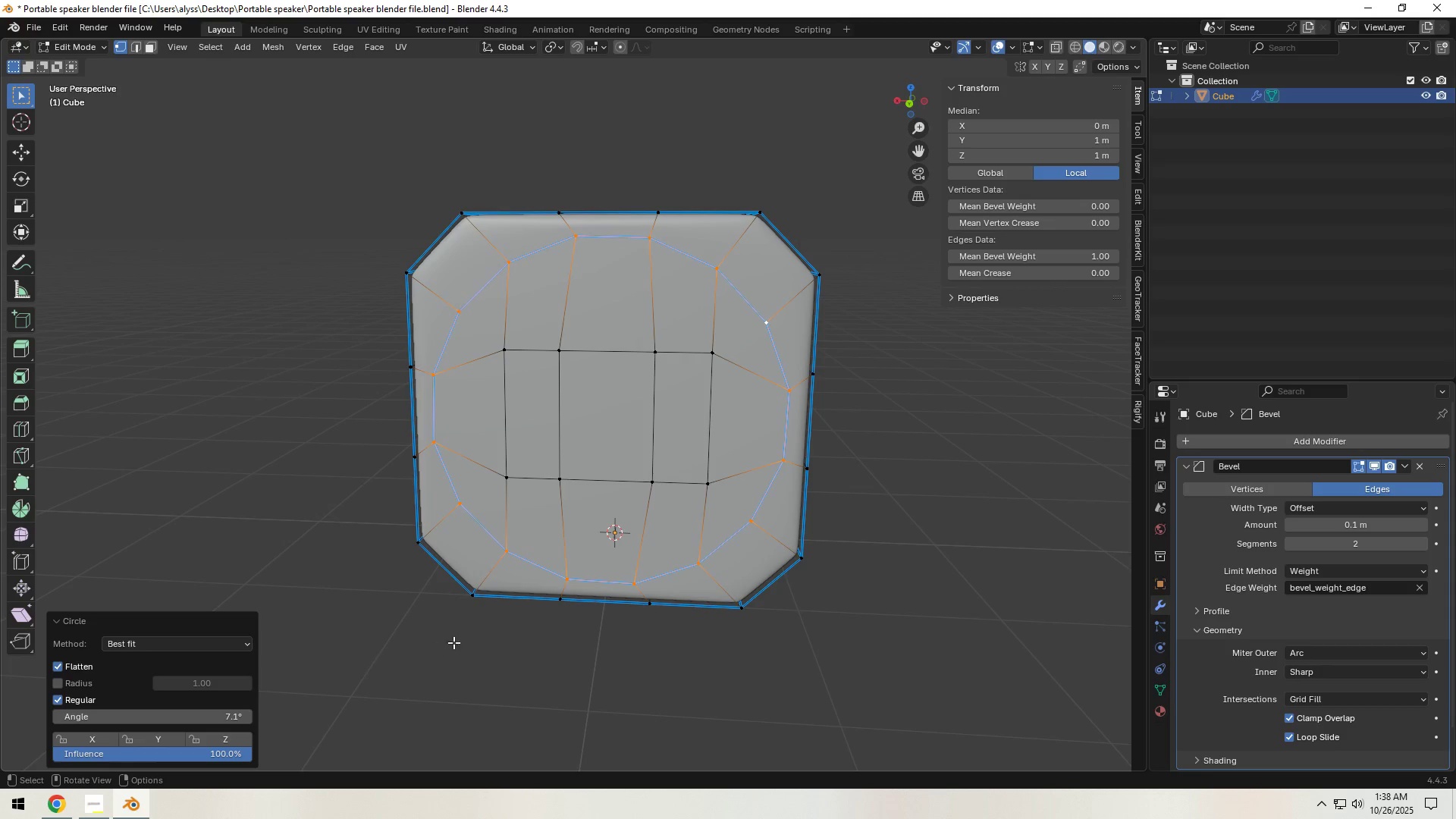 
hold_key(key=Backquote, duration=0.62)
 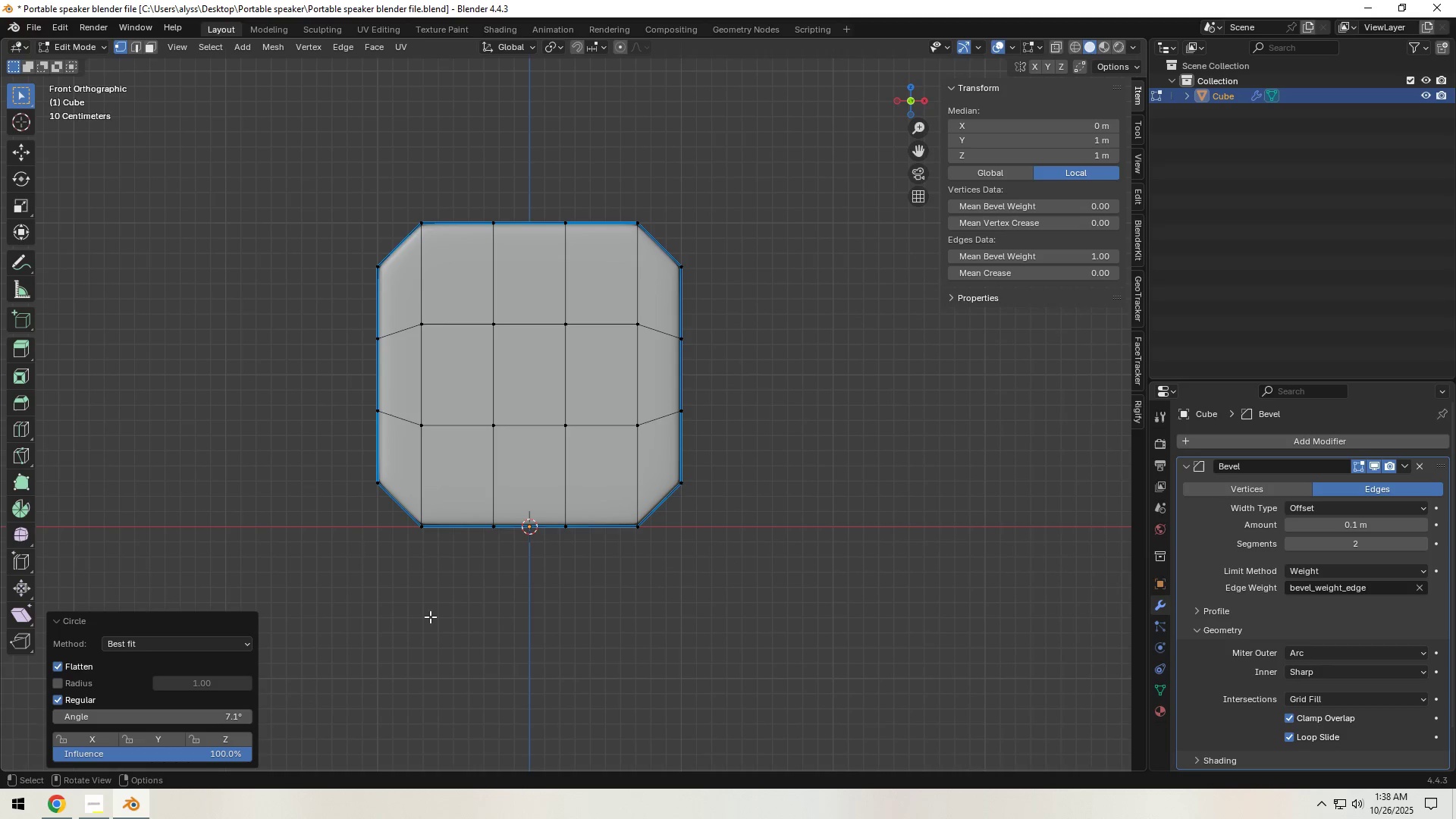 
hold_key(key=Backquote, duration=0.78)
 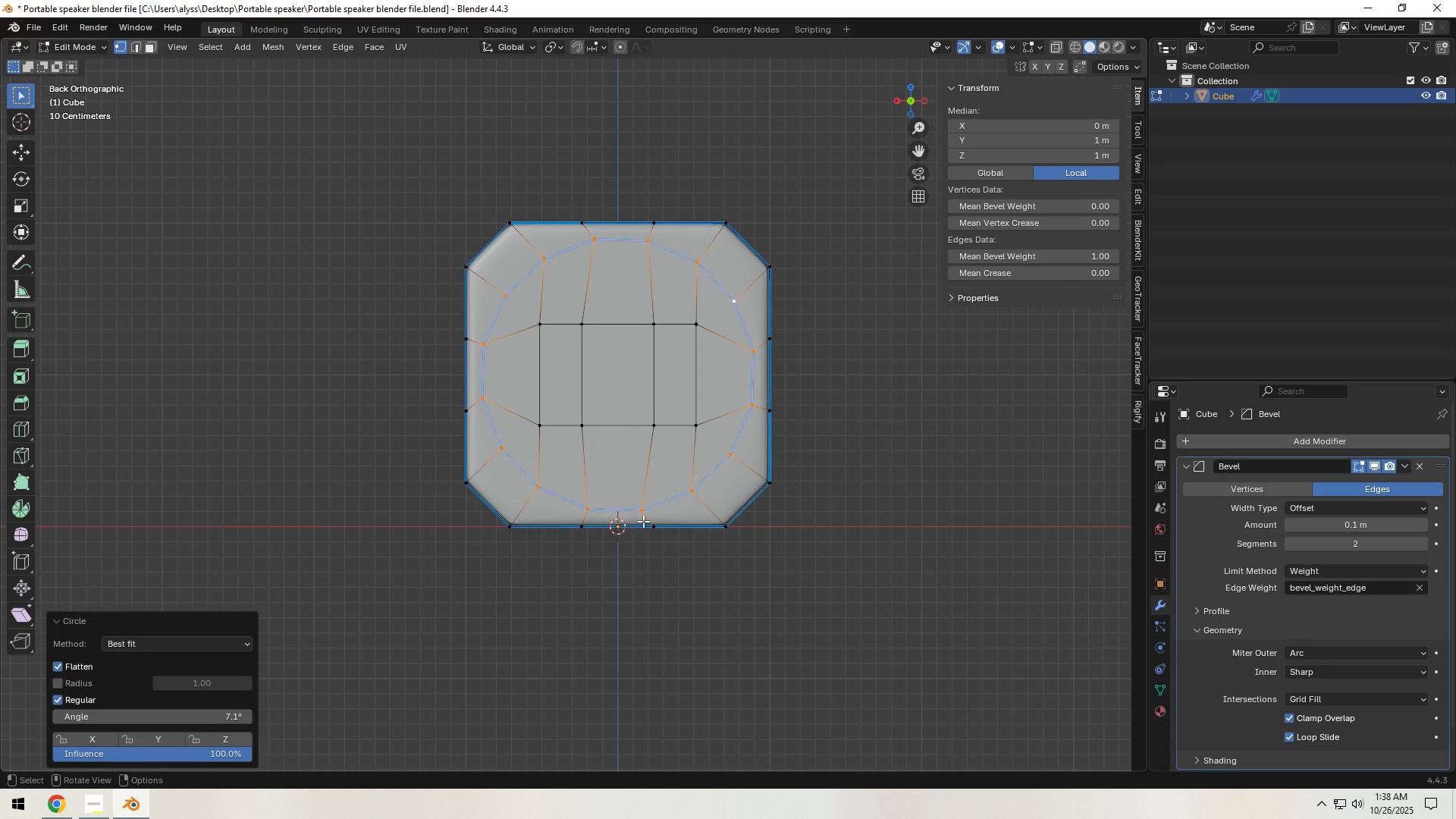 
scroll: coordinate [645, 521], scroll_direction: up, amount: 2.0
 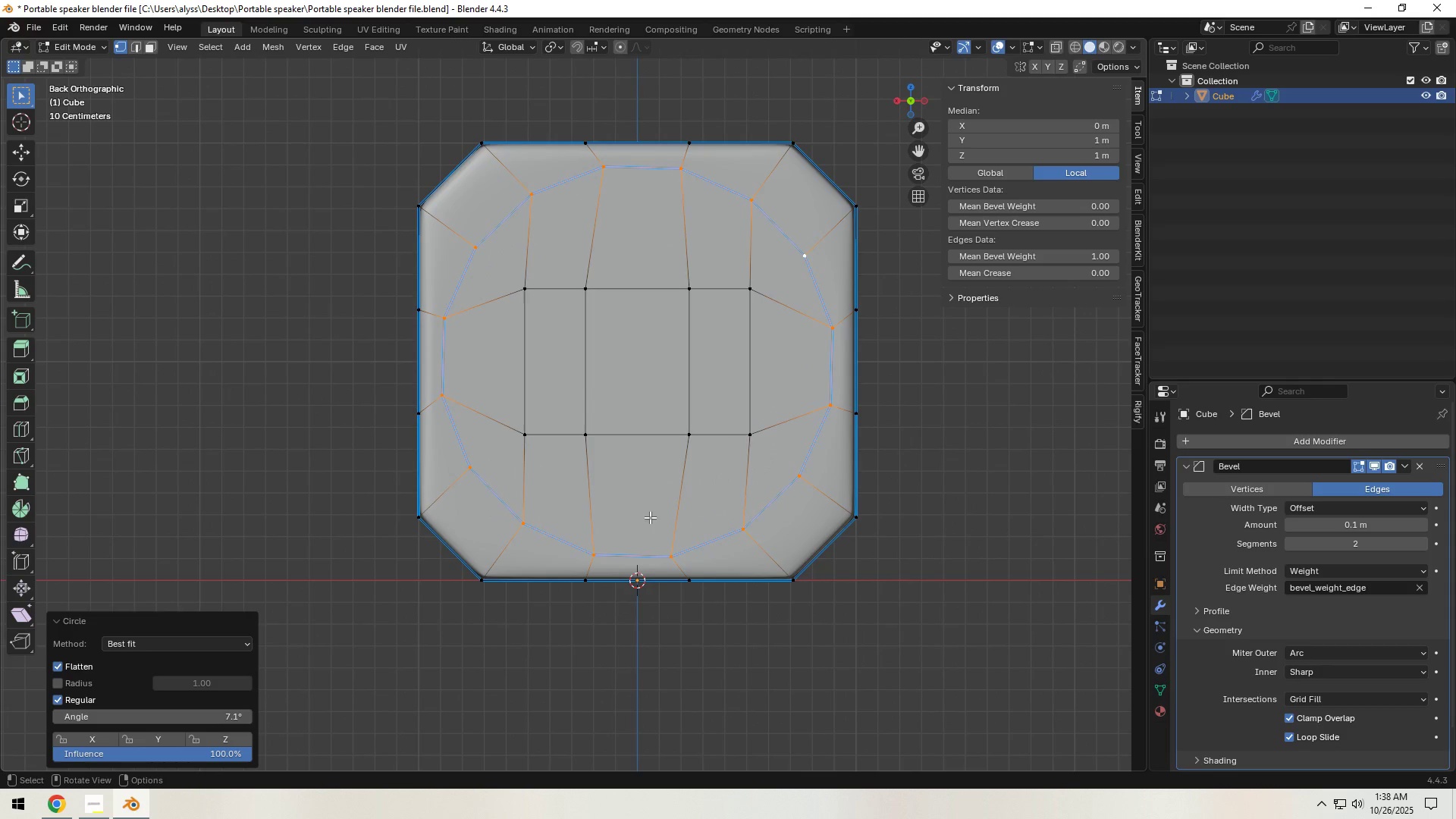 
hold_key(key=ShiftLeft, duration=1.29)
 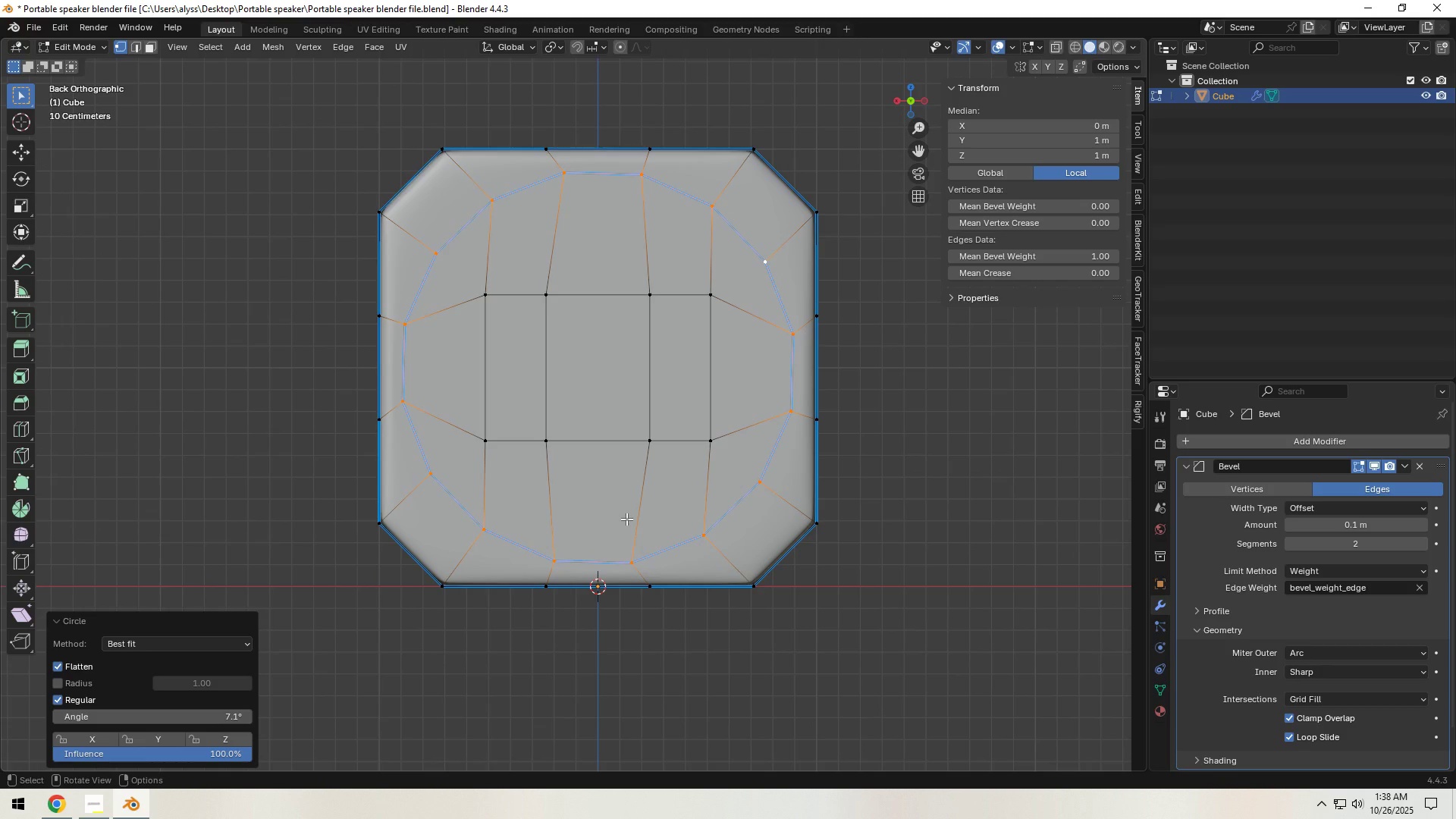 
hold_key(key=Z, duration=0.38)
 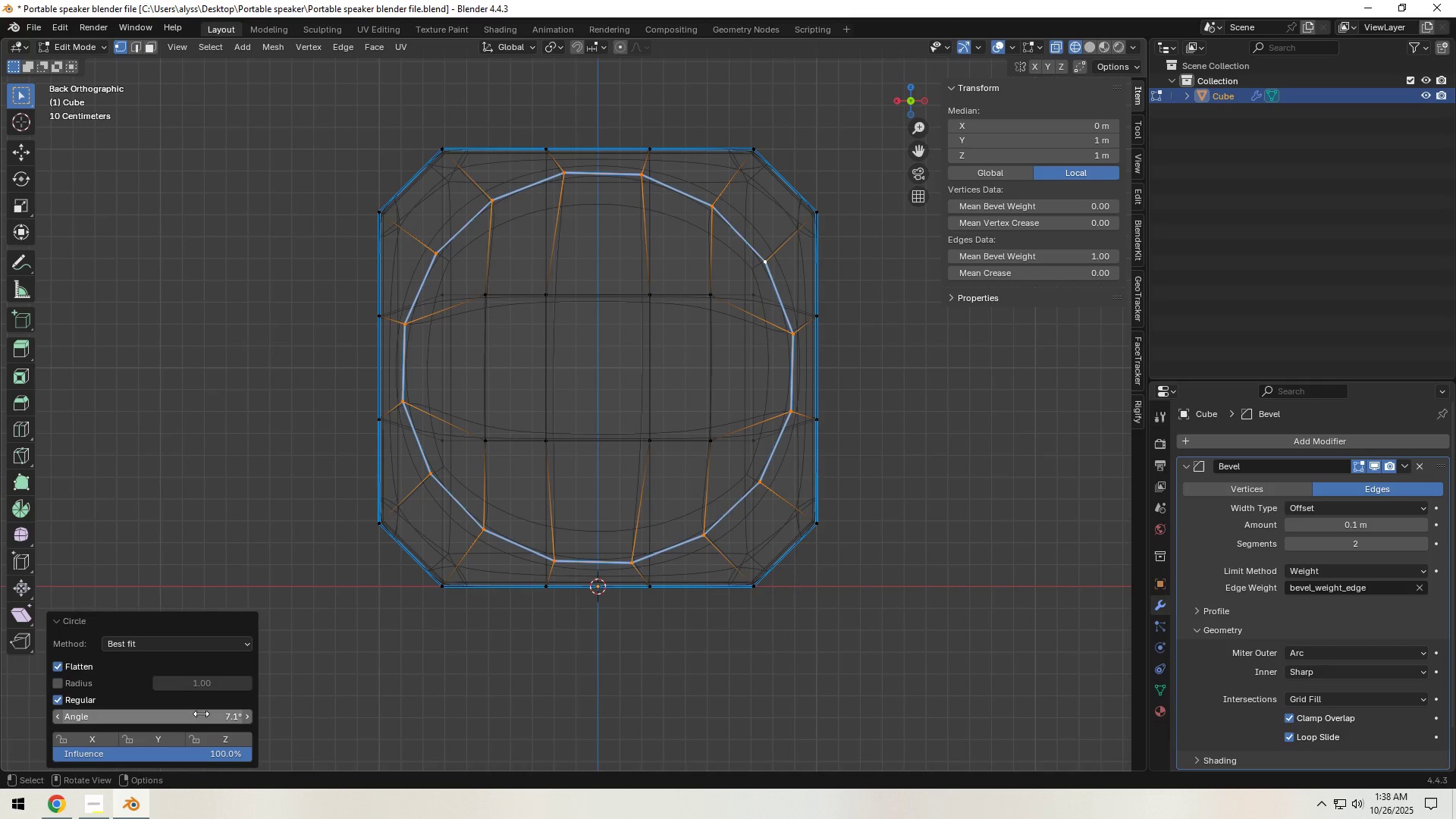 
hold_key(key=ShiftLeft, duration=1.5)
left_click_drag(start_coordinate=[201, 713], to_coordinate=[959, 245])
 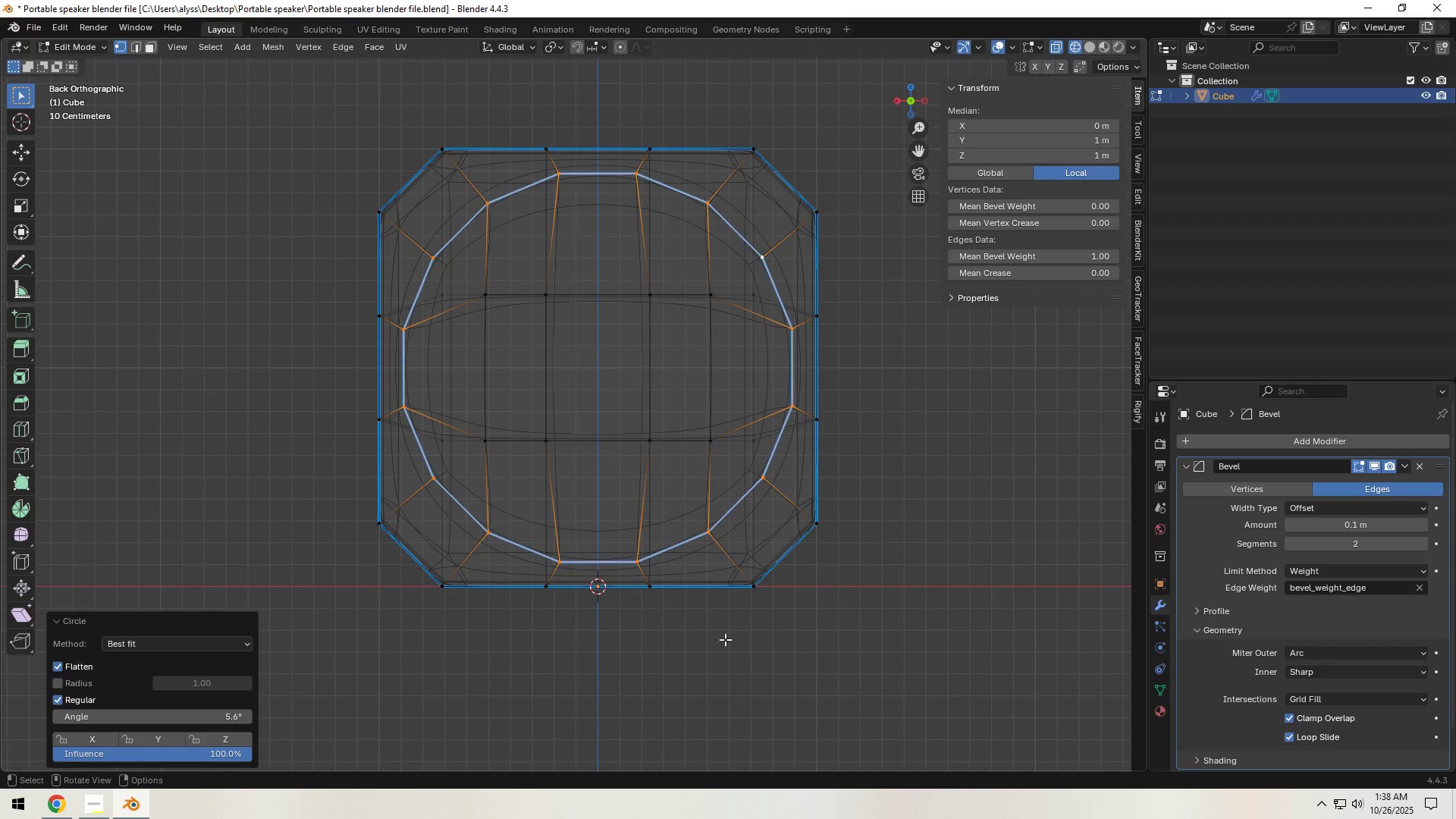 
hold_key(key=ShiftLeft, duration=1.52)
 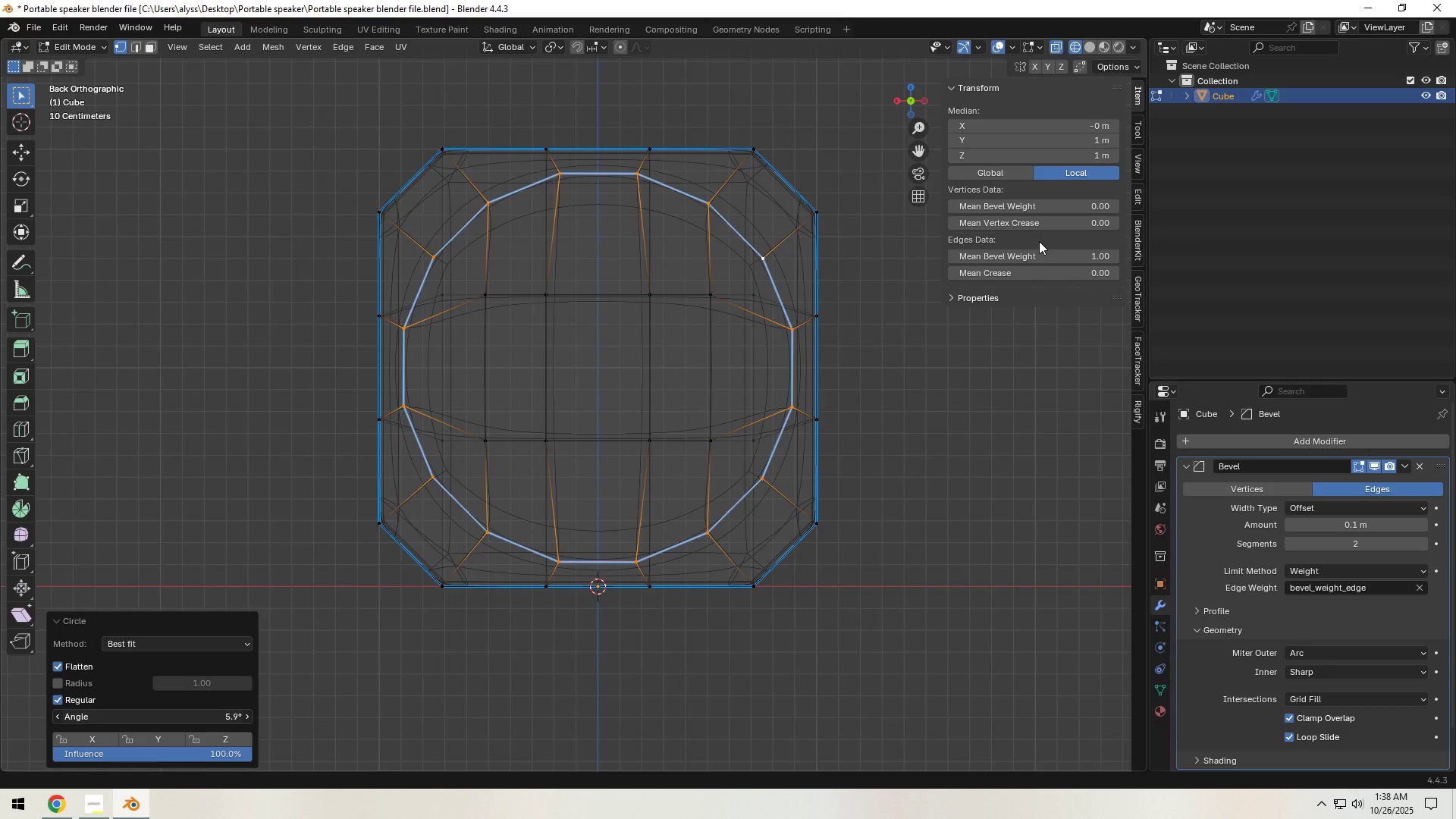 
hold_key(key=ShiftLeft, duration=1.51)
 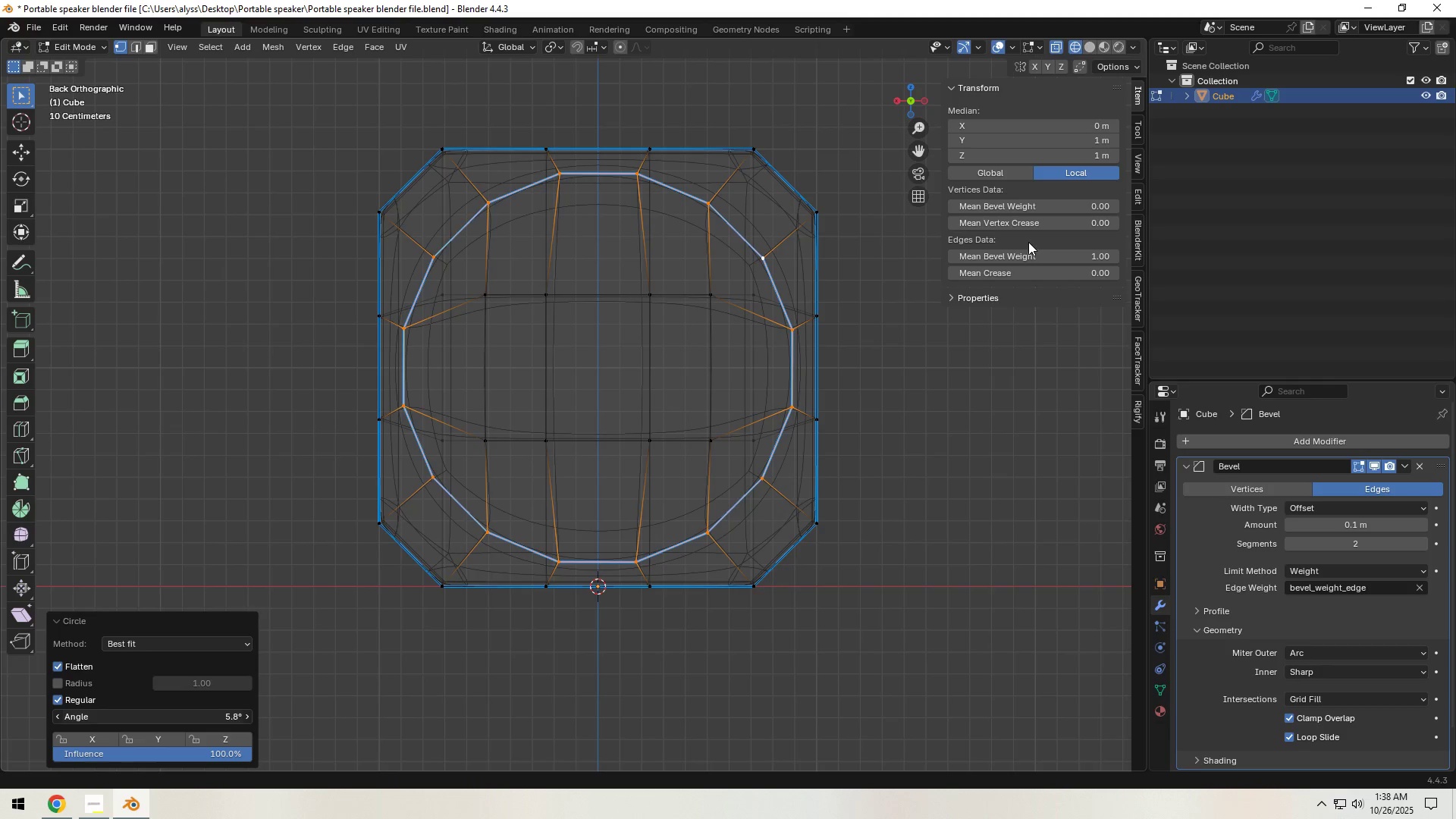 
hold_key(key=ShiftLeft, duration=1.52)
 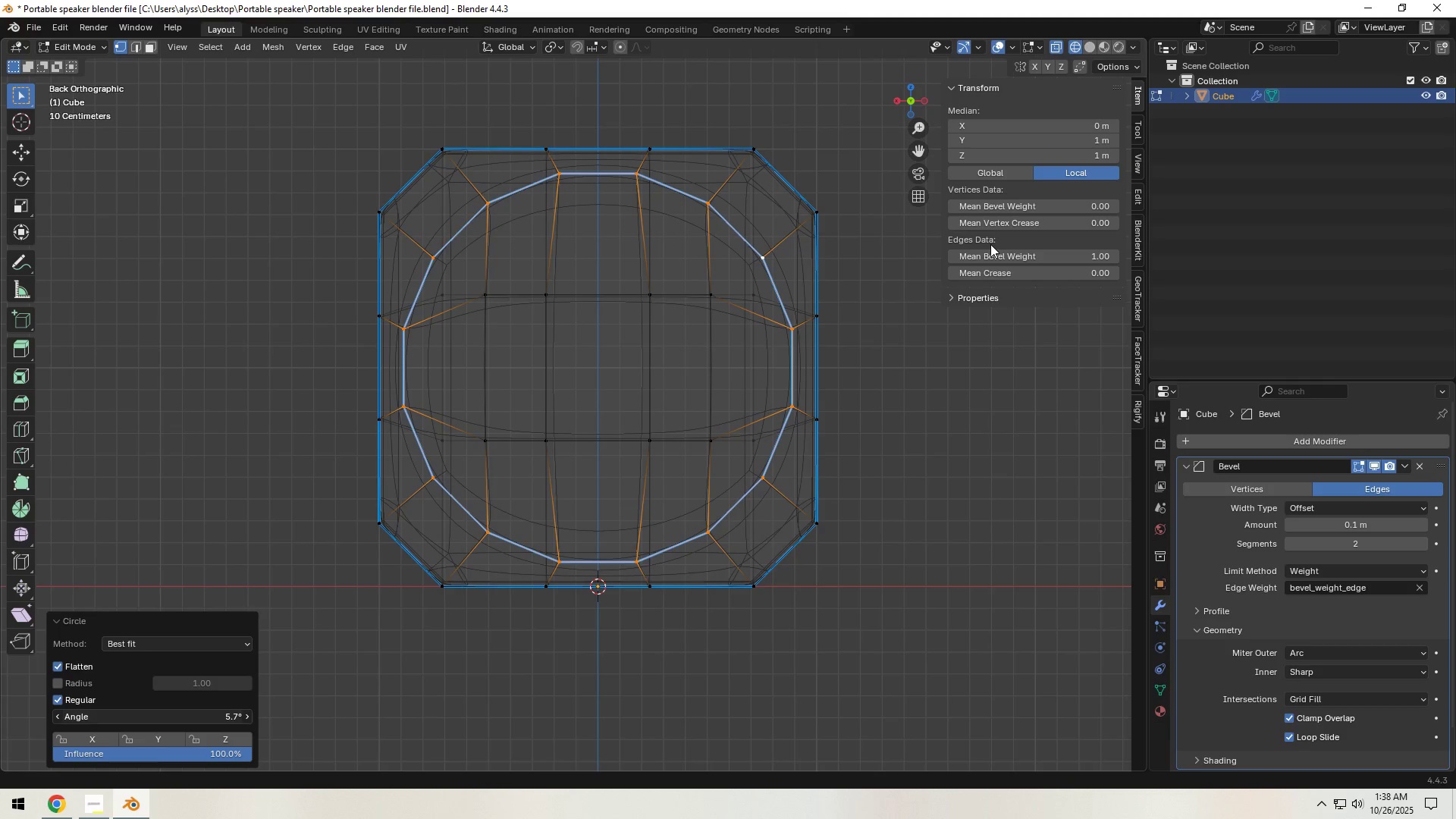 
hold_key(key=ShiftLeft, duration=1.52)
 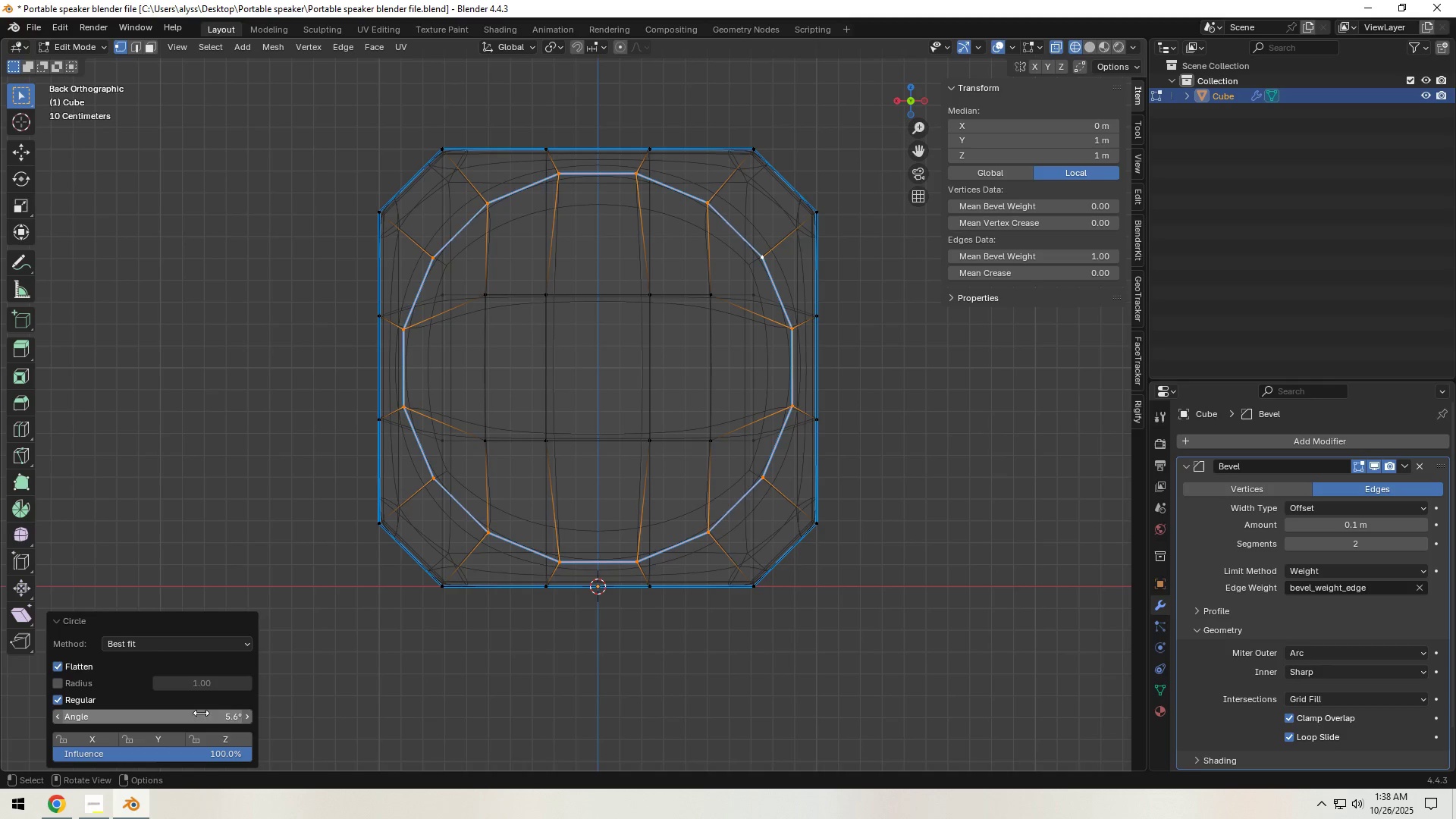 
key(Shift+ShiftLeft)
 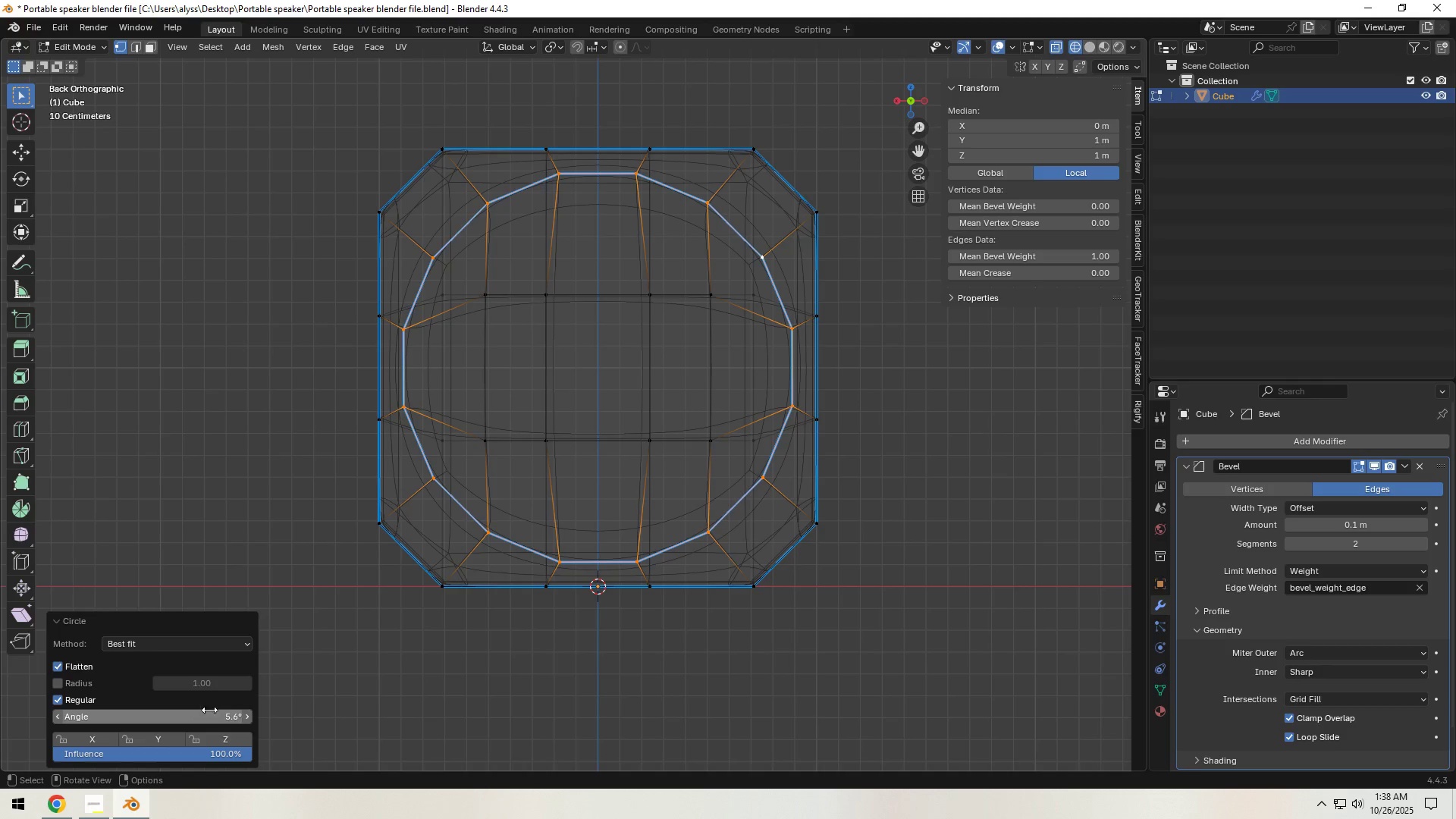 
key(Shift+ShiftLeft)
 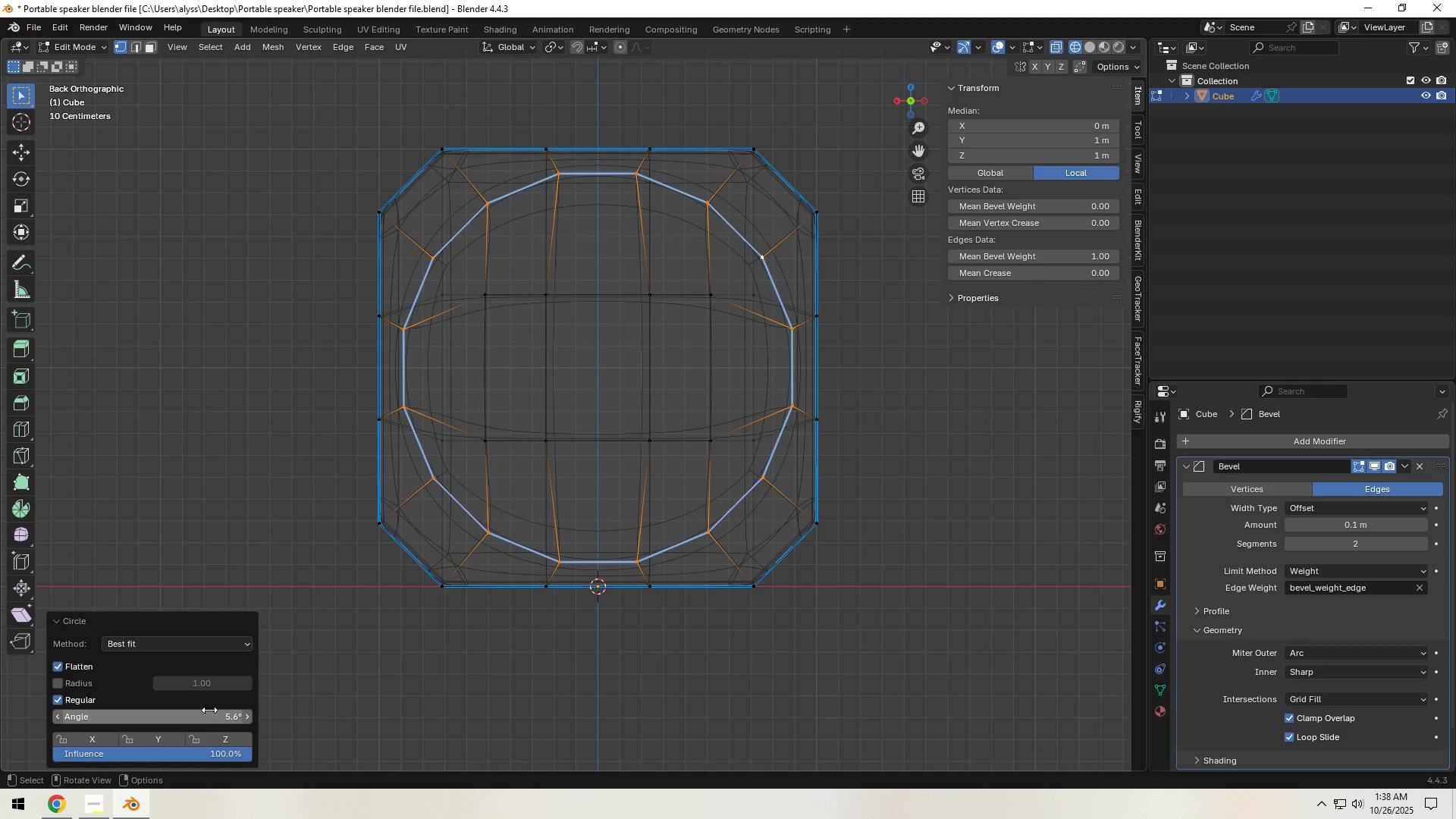 
key(Shift+ShiftLeft)
 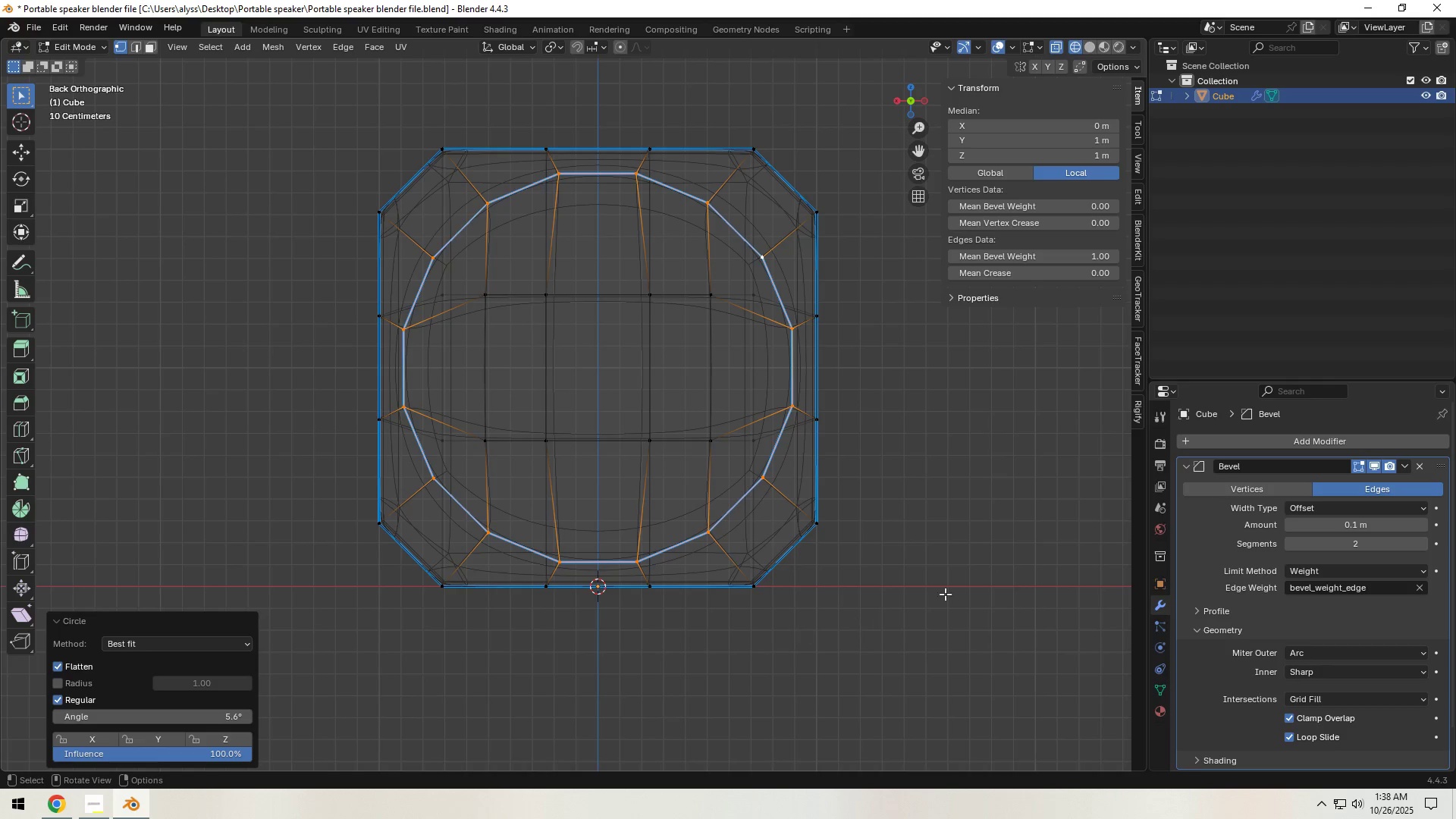 
left_click([968, 582])
 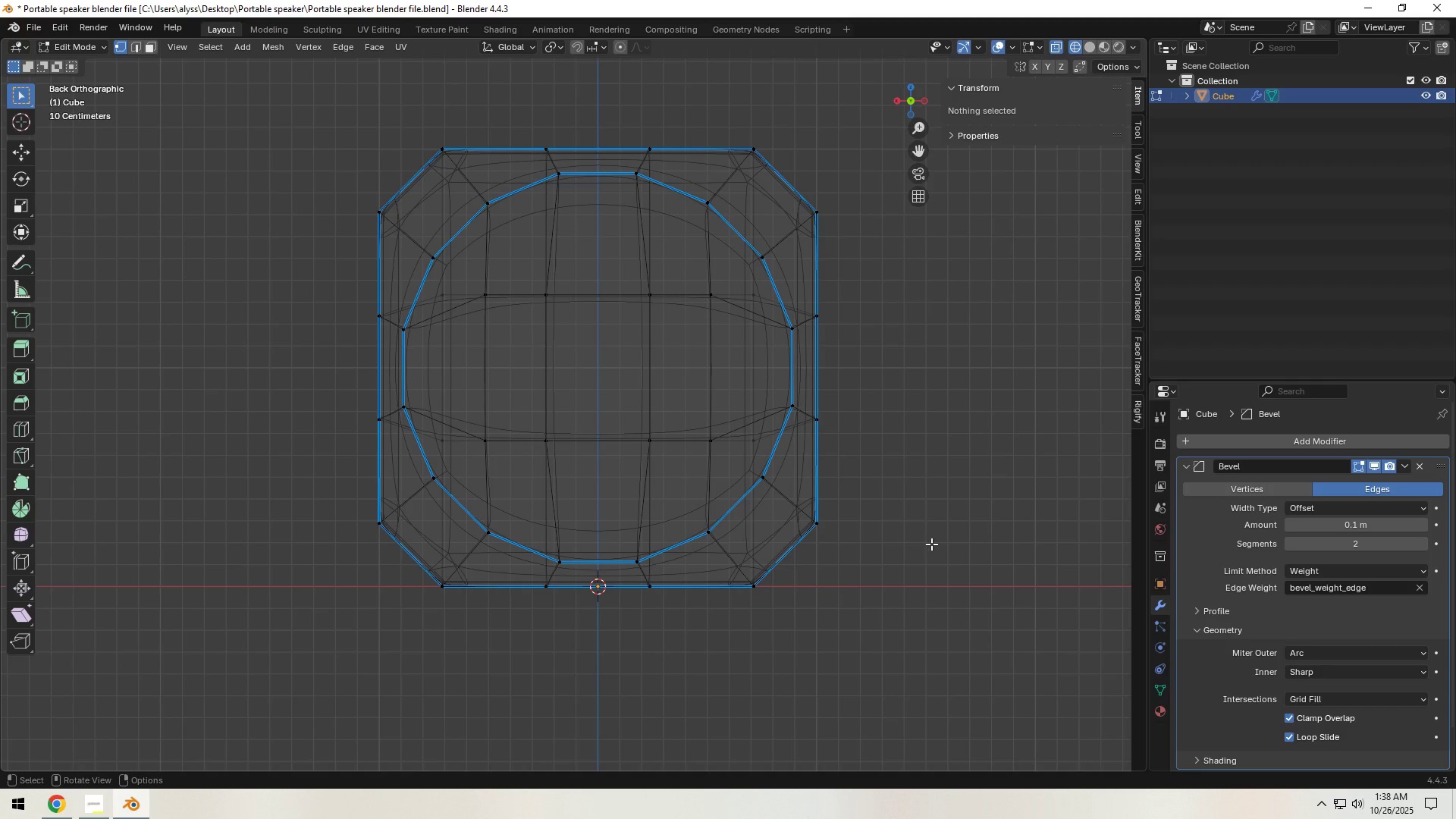 
key(Tab)
 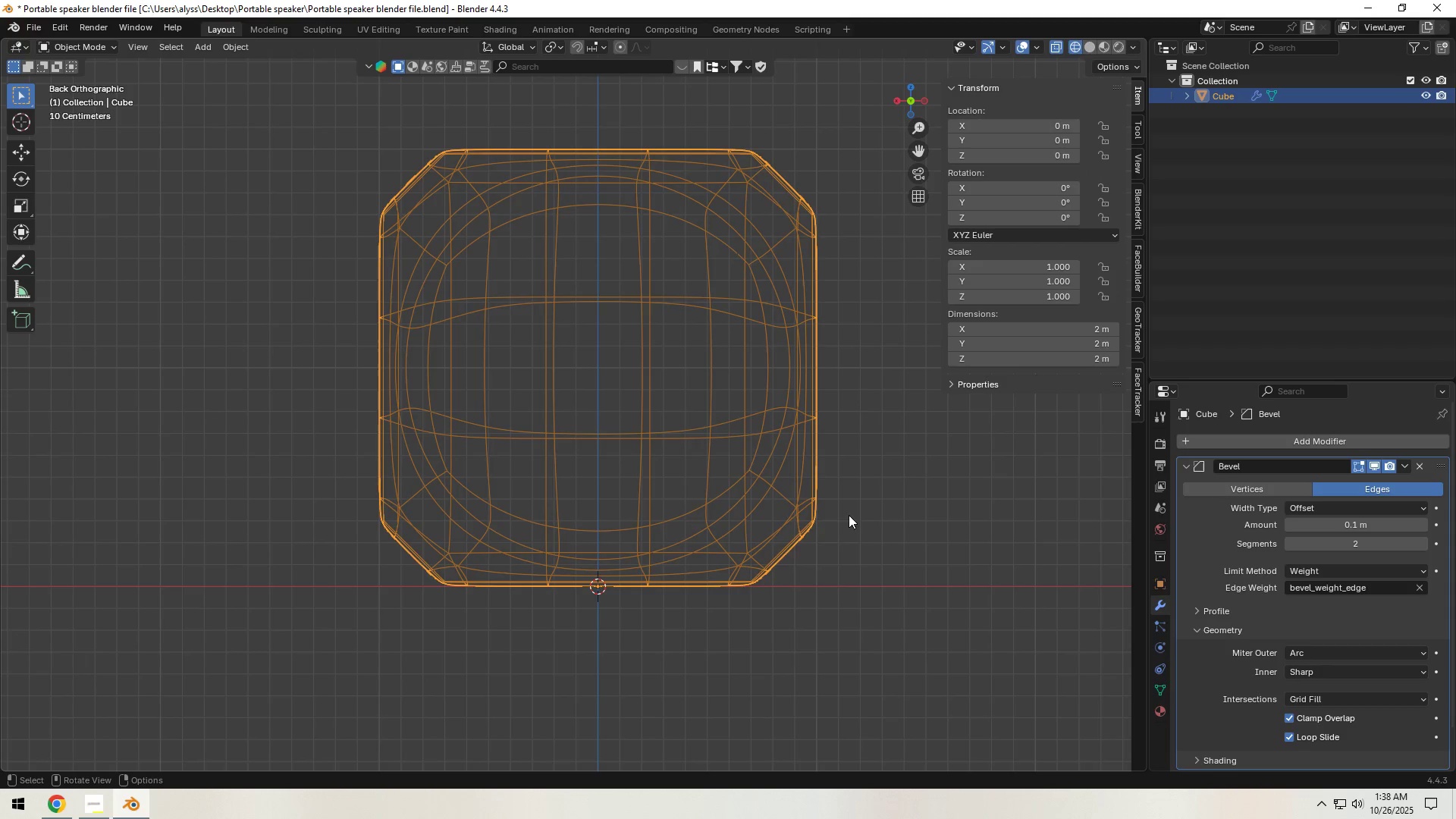 
hold_key(key=Z, duration=0.37)
 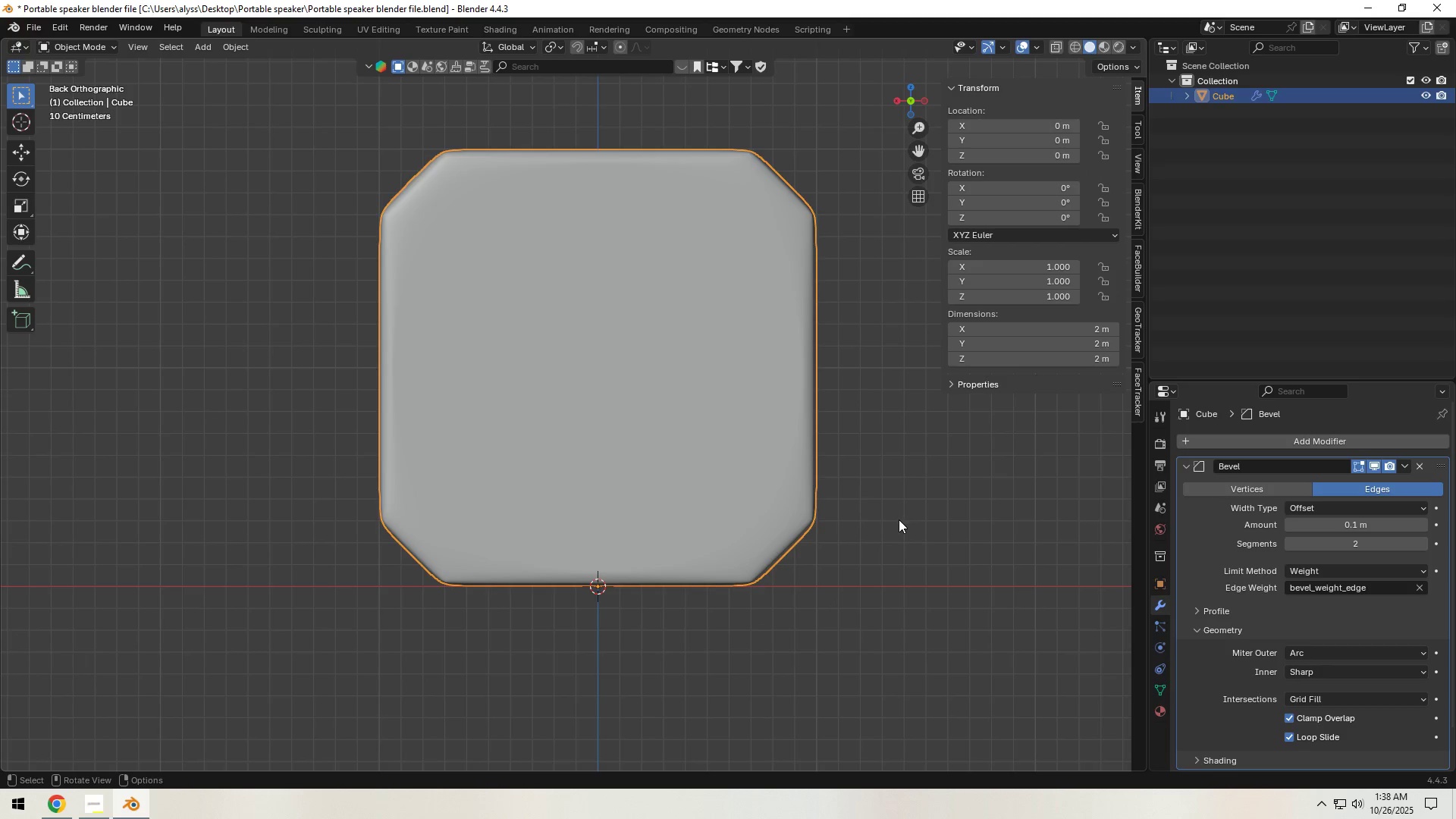 
left_click([899, 519])
 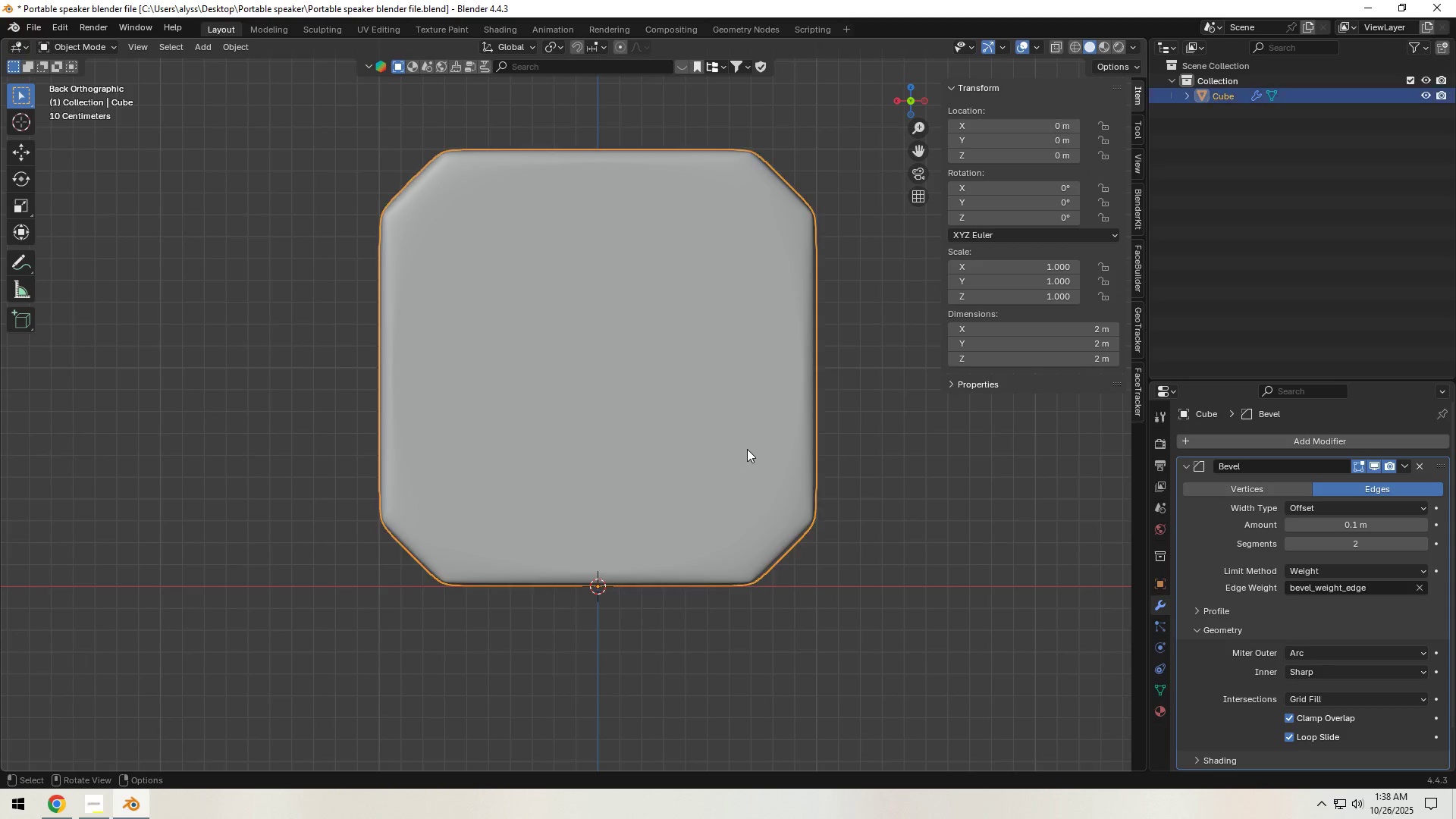 
key(Tab)
type(arz180)
key(NumpadEnter)
 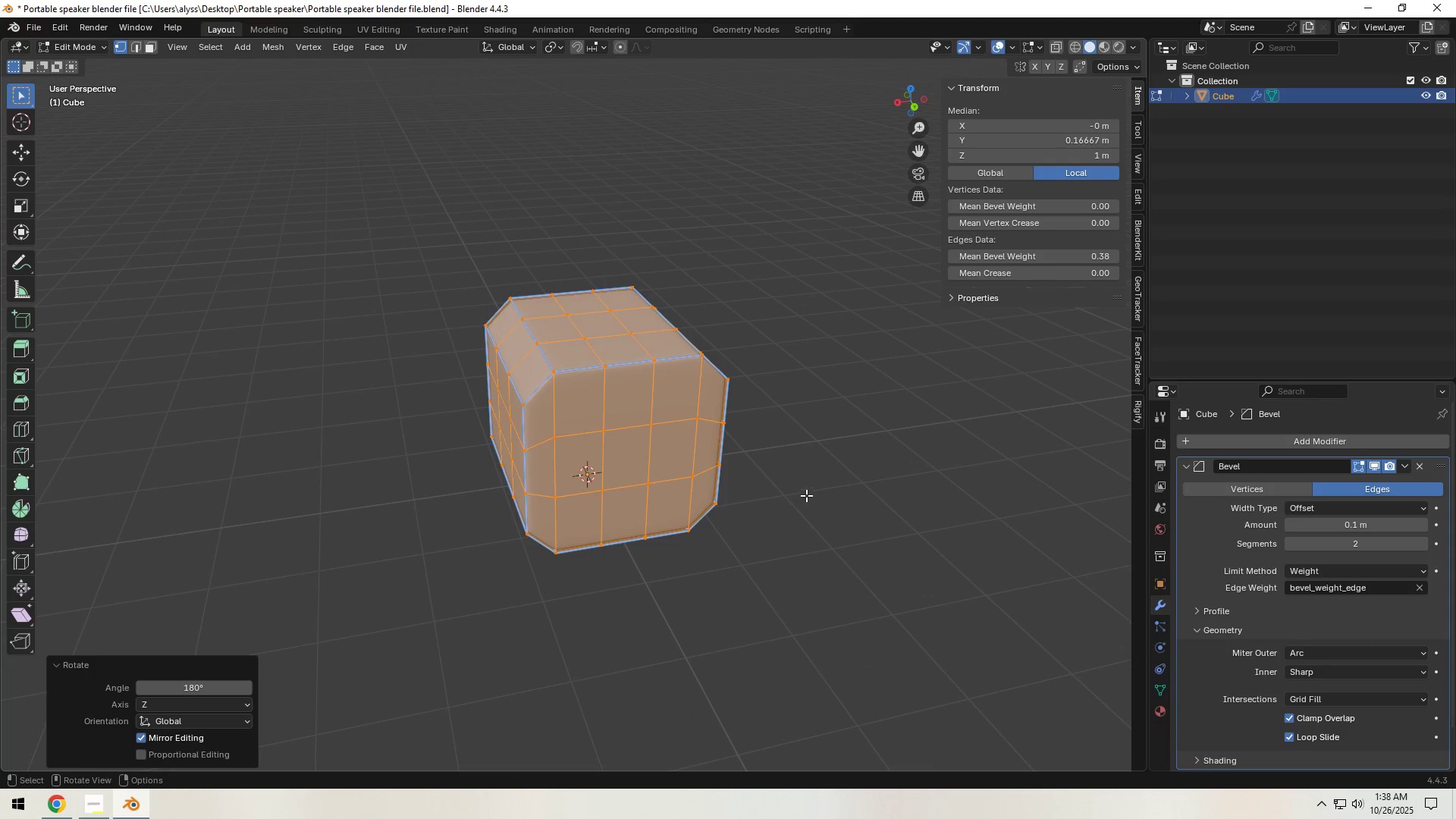 
scroll: coordinate [764, 453], scroll_direction: down, amount: 5.0
 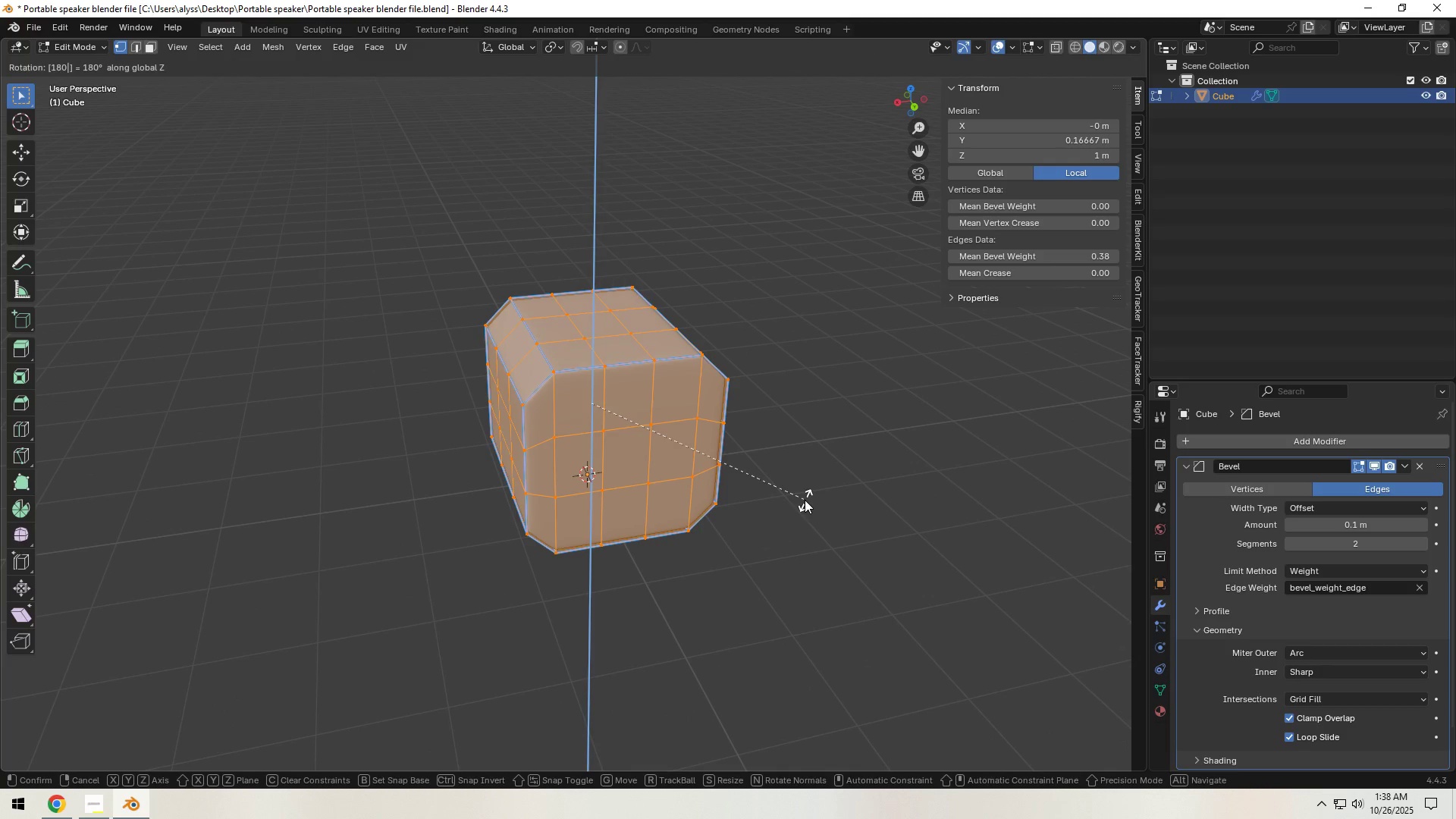 
left_click([807, 500])
 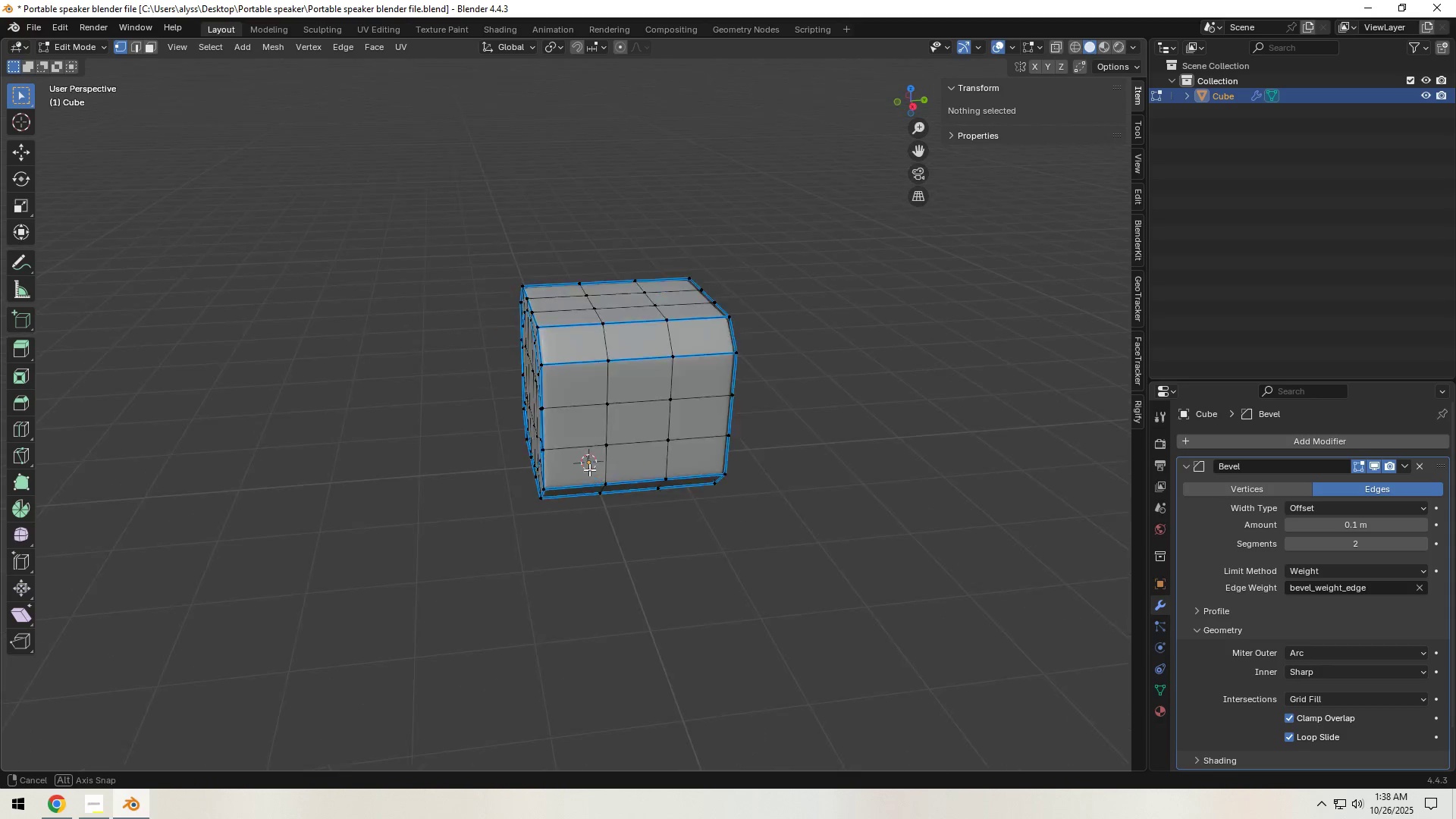 
scroll: coordinate [641, 467], scroll_direction: down, amount: 1.0
 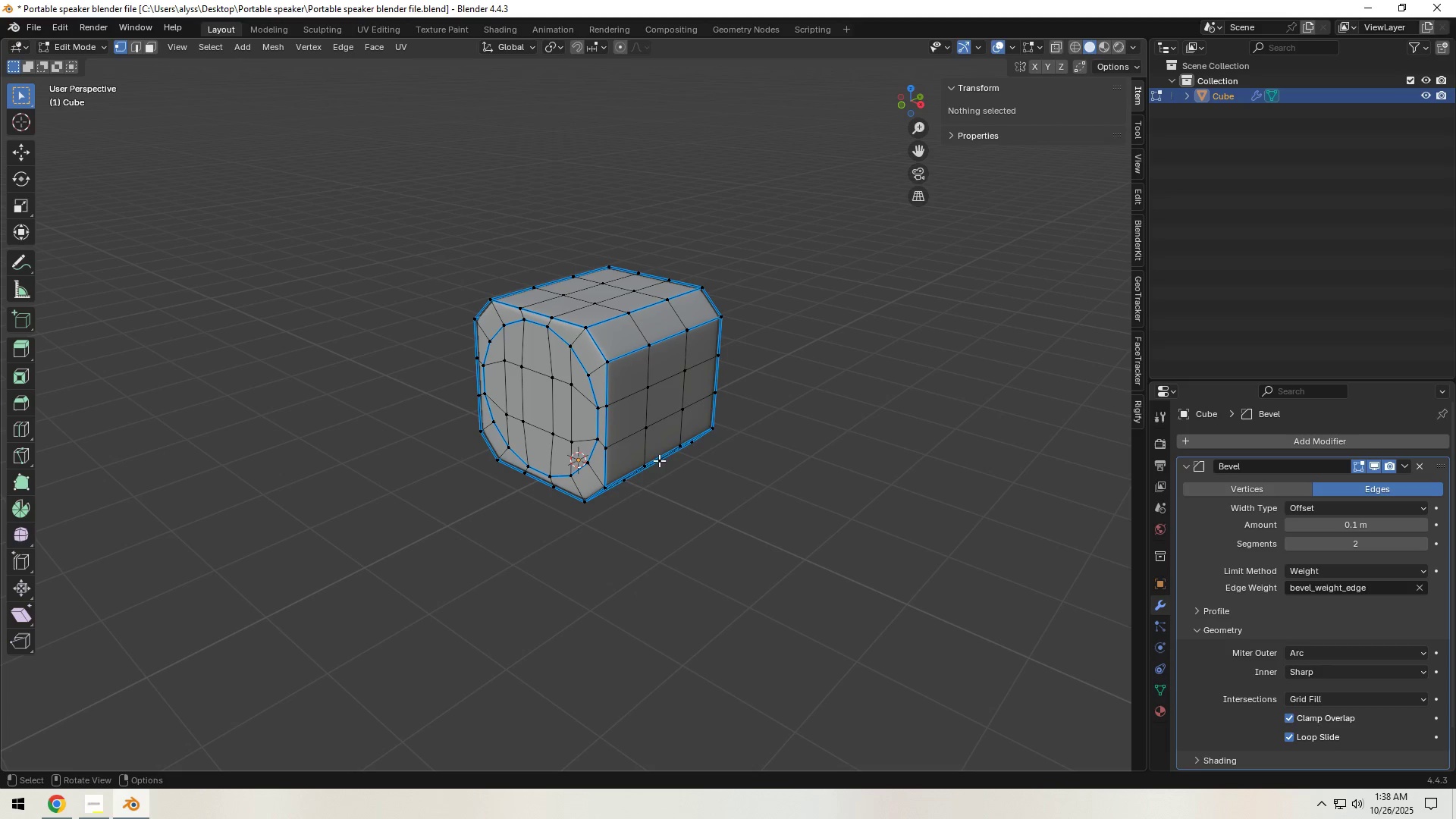 
key(Backquote)
 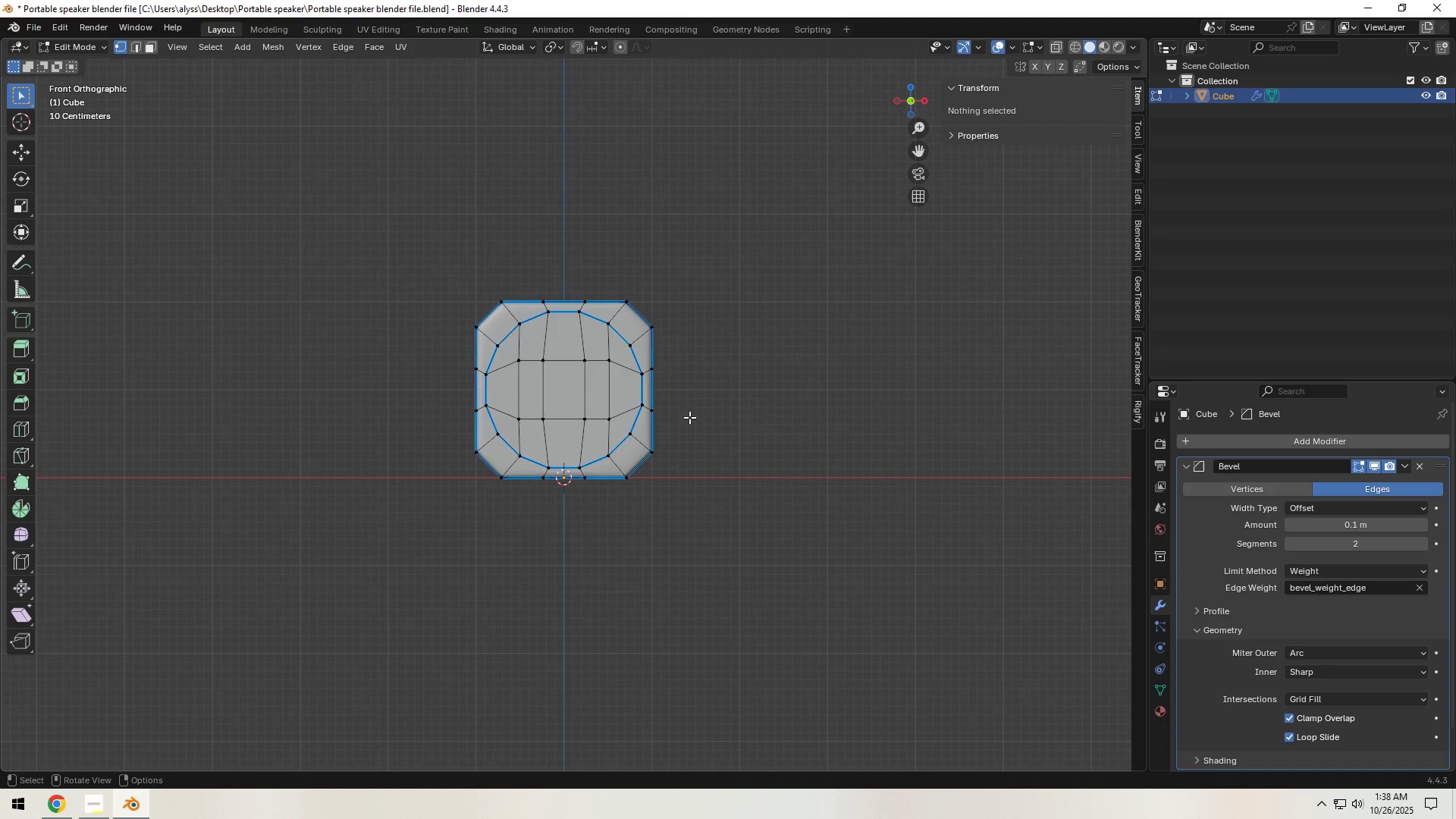 
left_click([761, 414])
 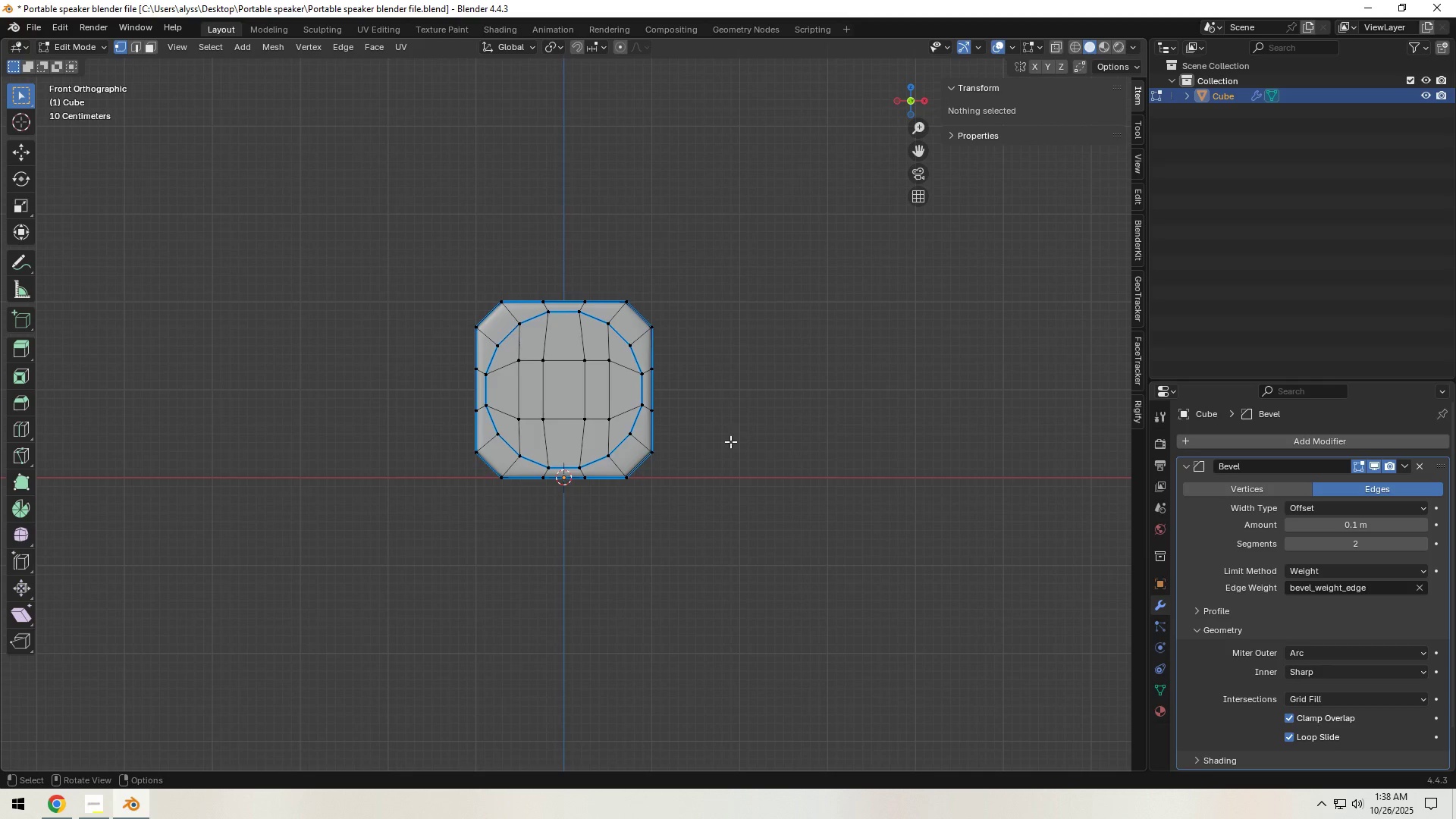 
scroll: coordinate [729, 443], scroll_direction: up, amount: 3.0
 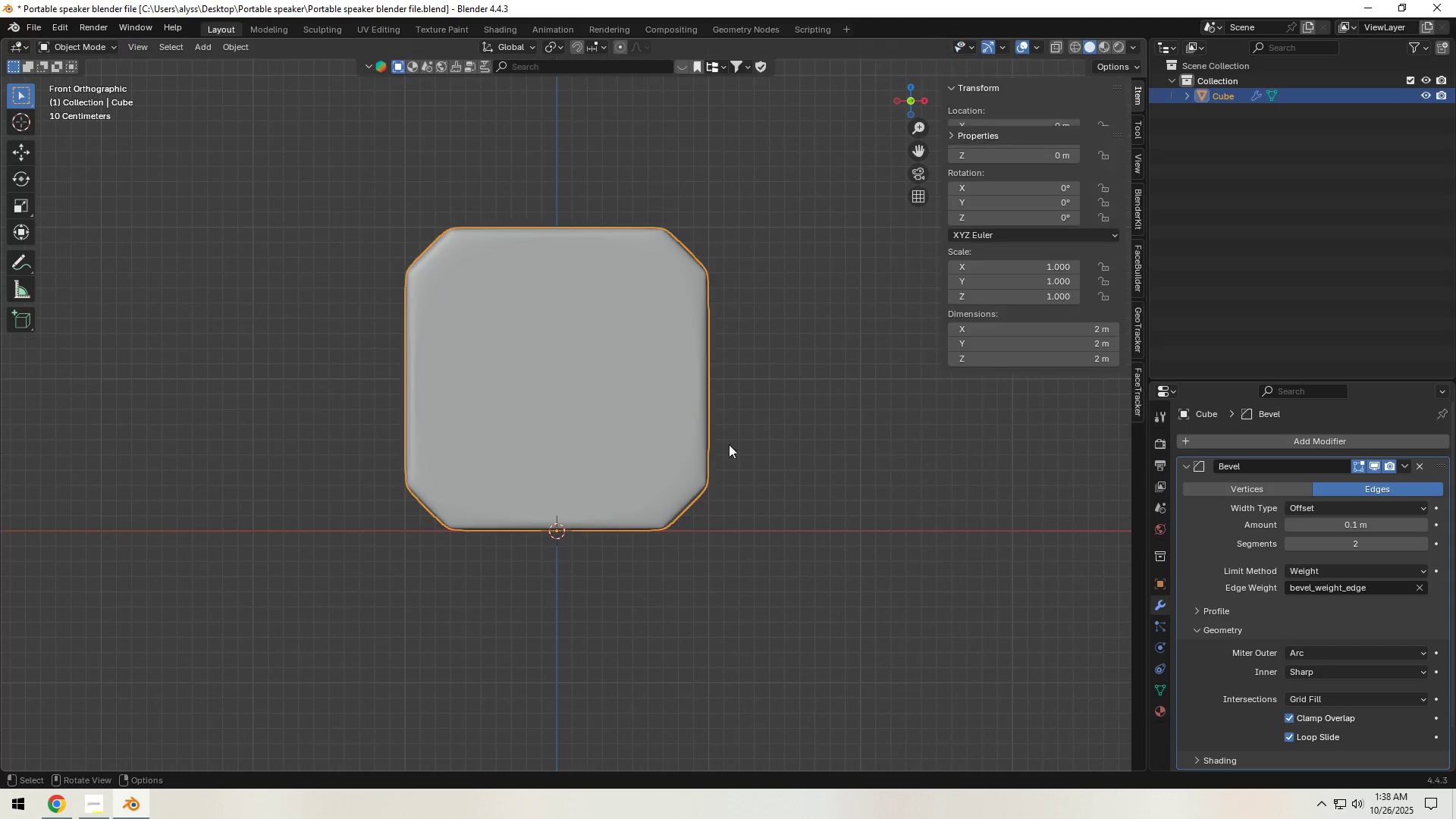 
key(Tab)
 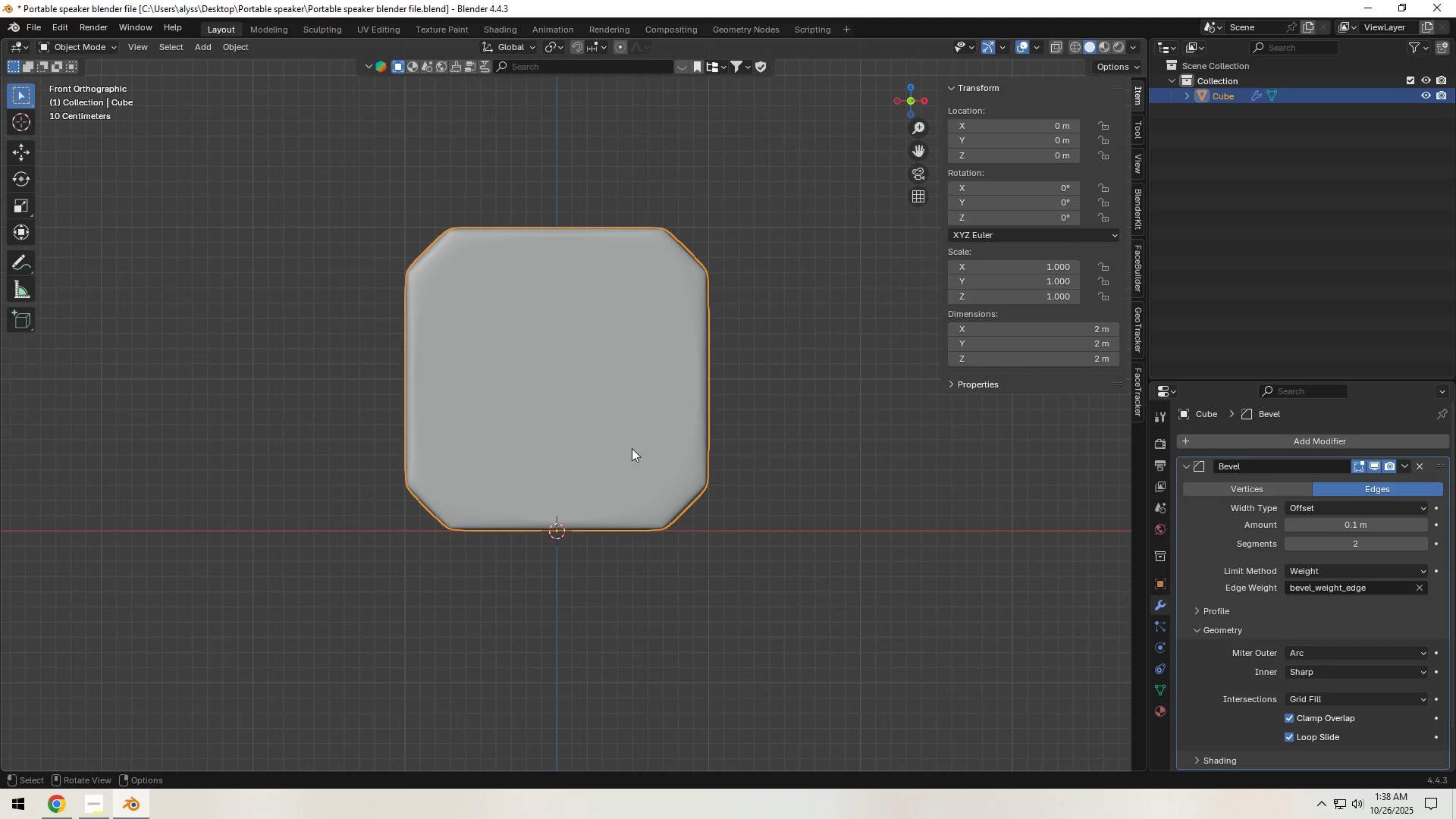 
left_click([632, 448])
 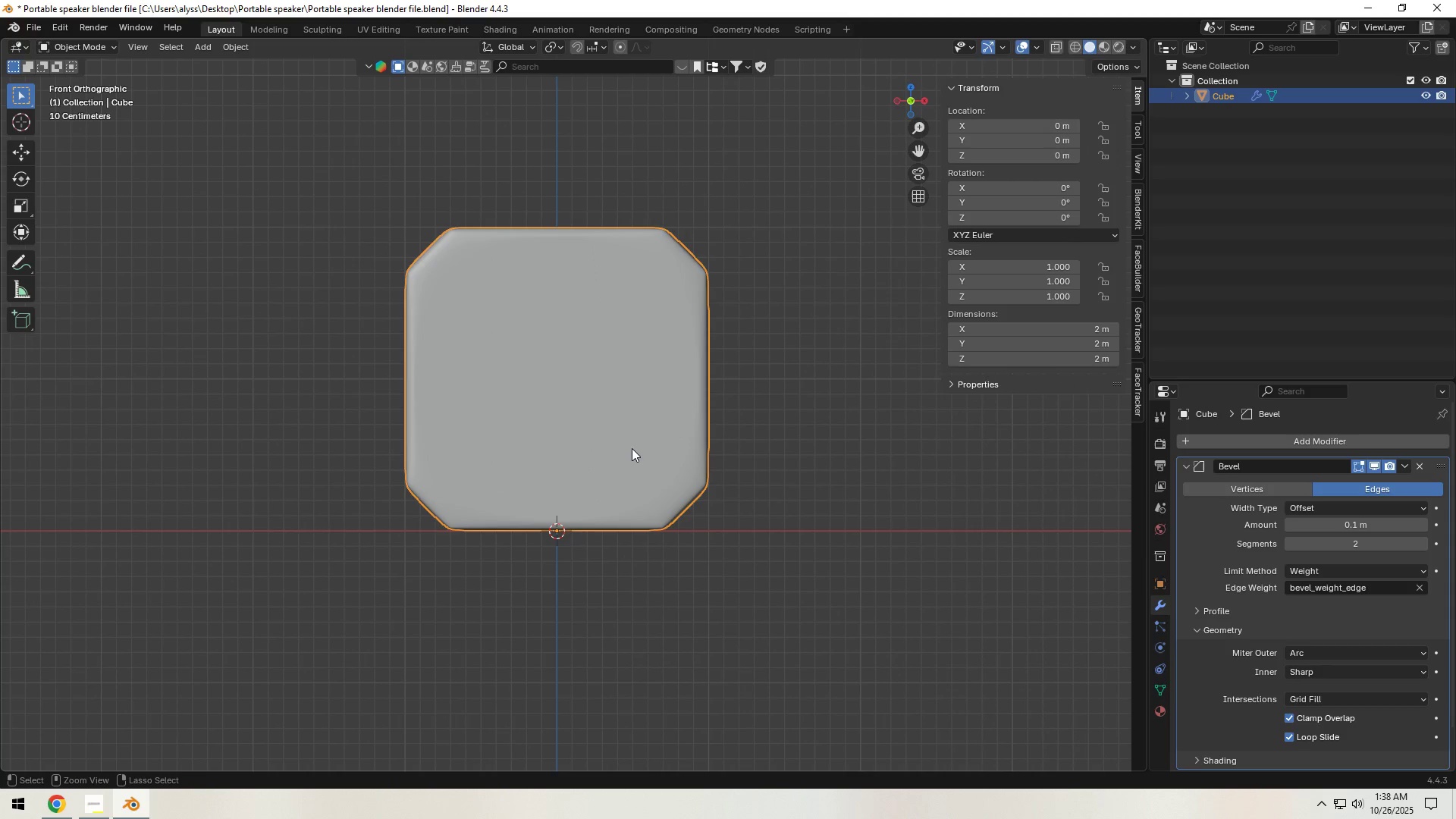 
key(Control+A)
 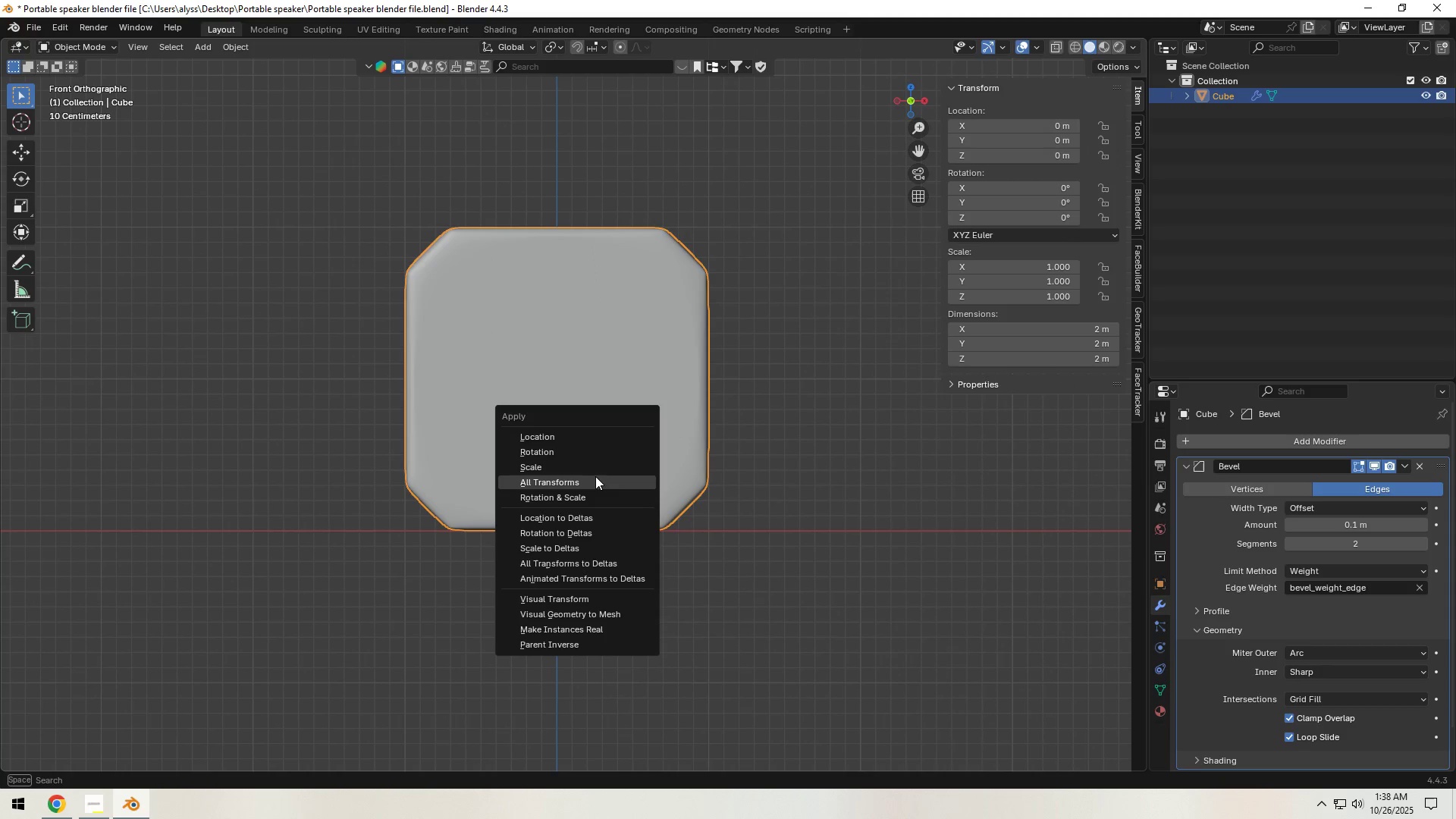 
left_click([595, 476])
 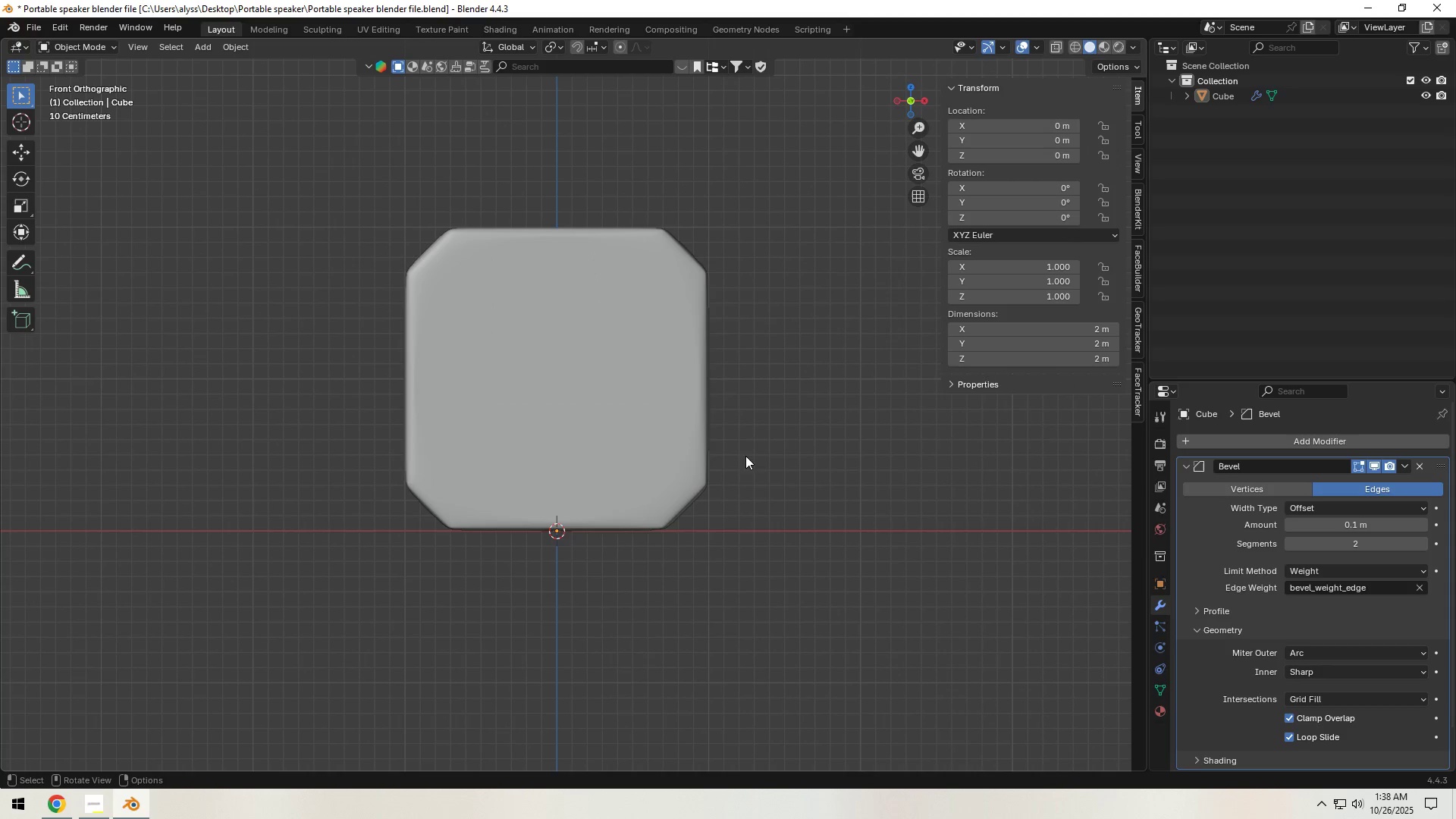 
triple_click([626, 455])
 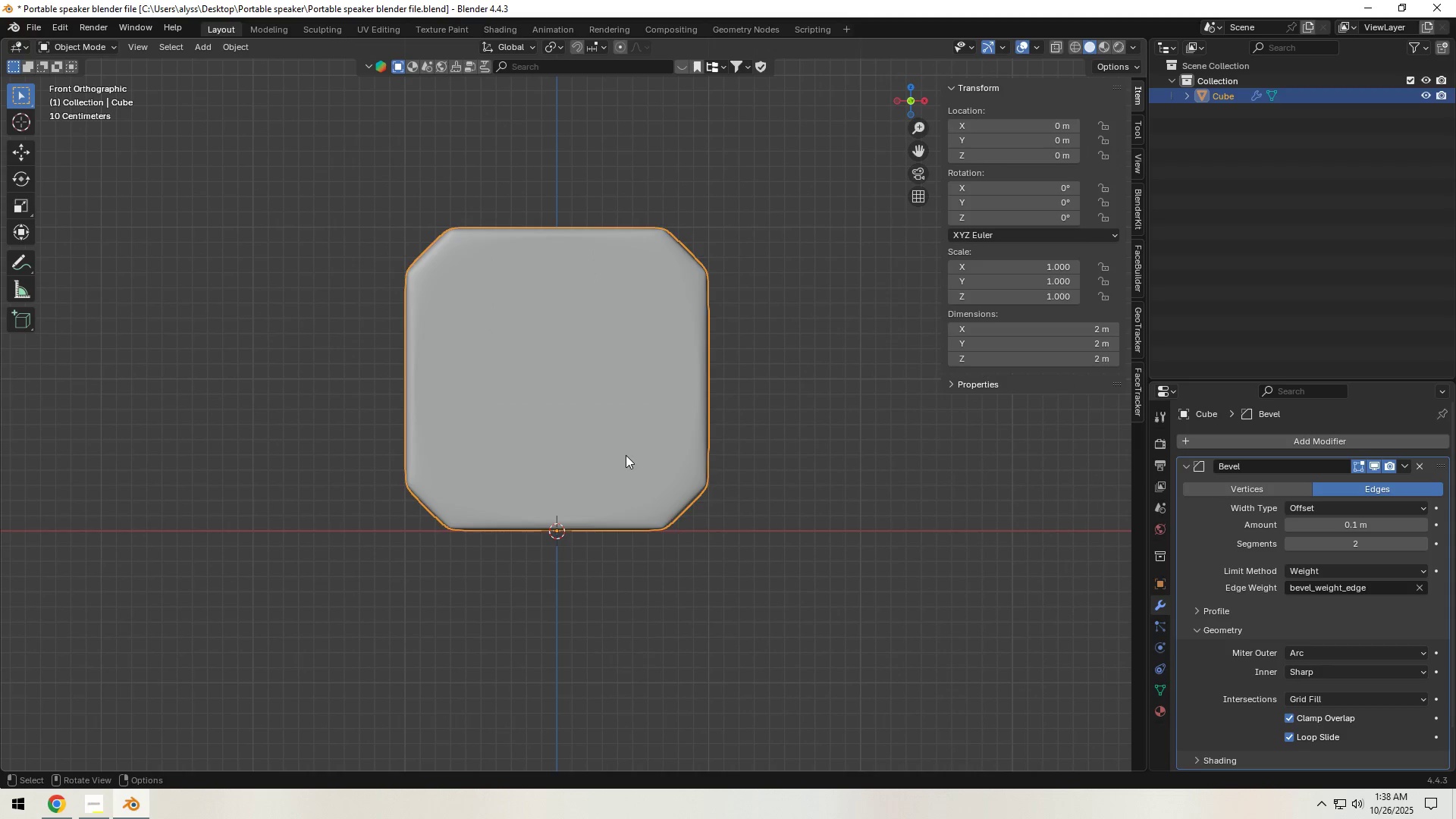 
key(Tab)
 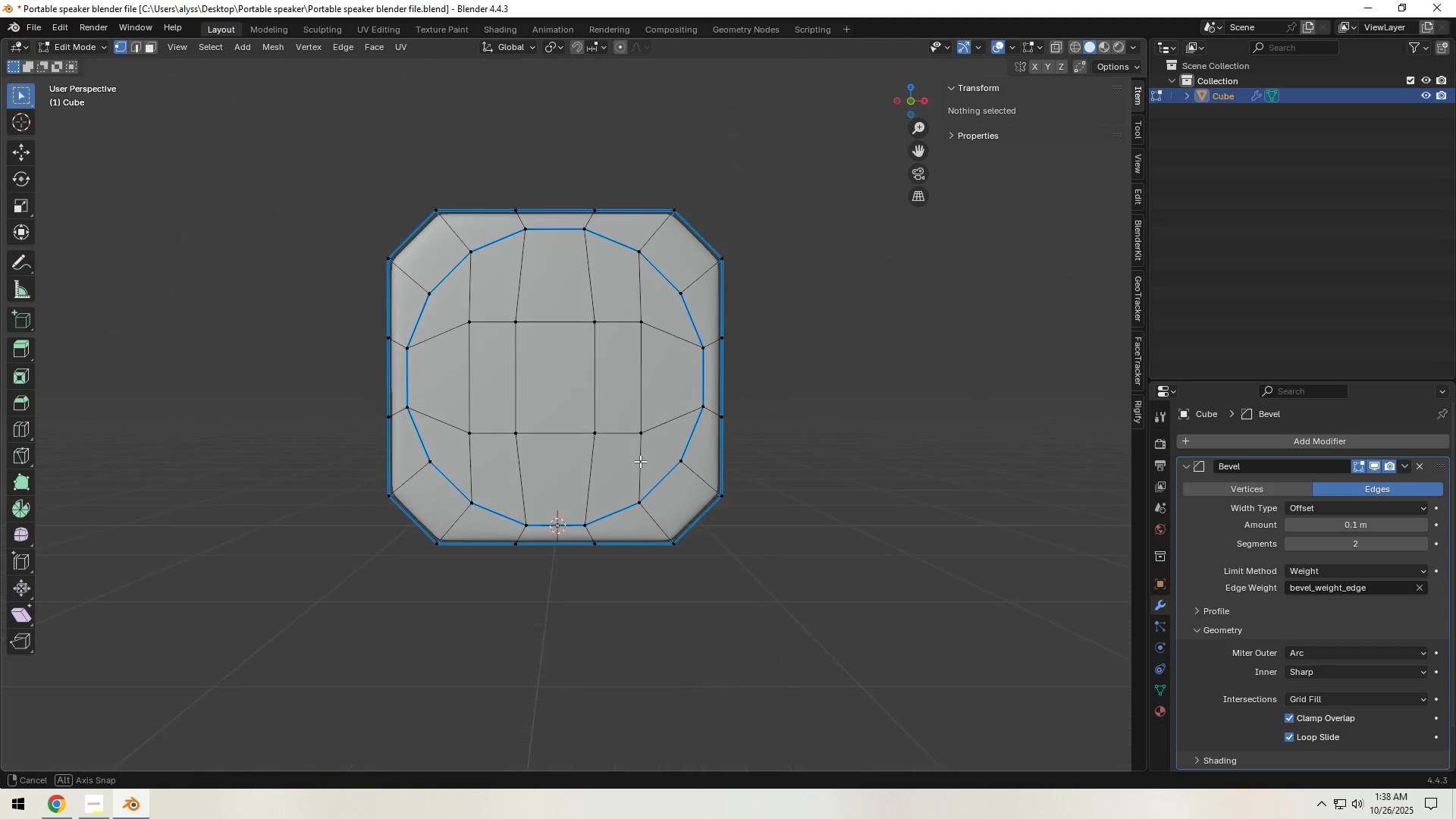 
scroll: coordinate [640, 461], scroll_direction: up, amount: 2.0
 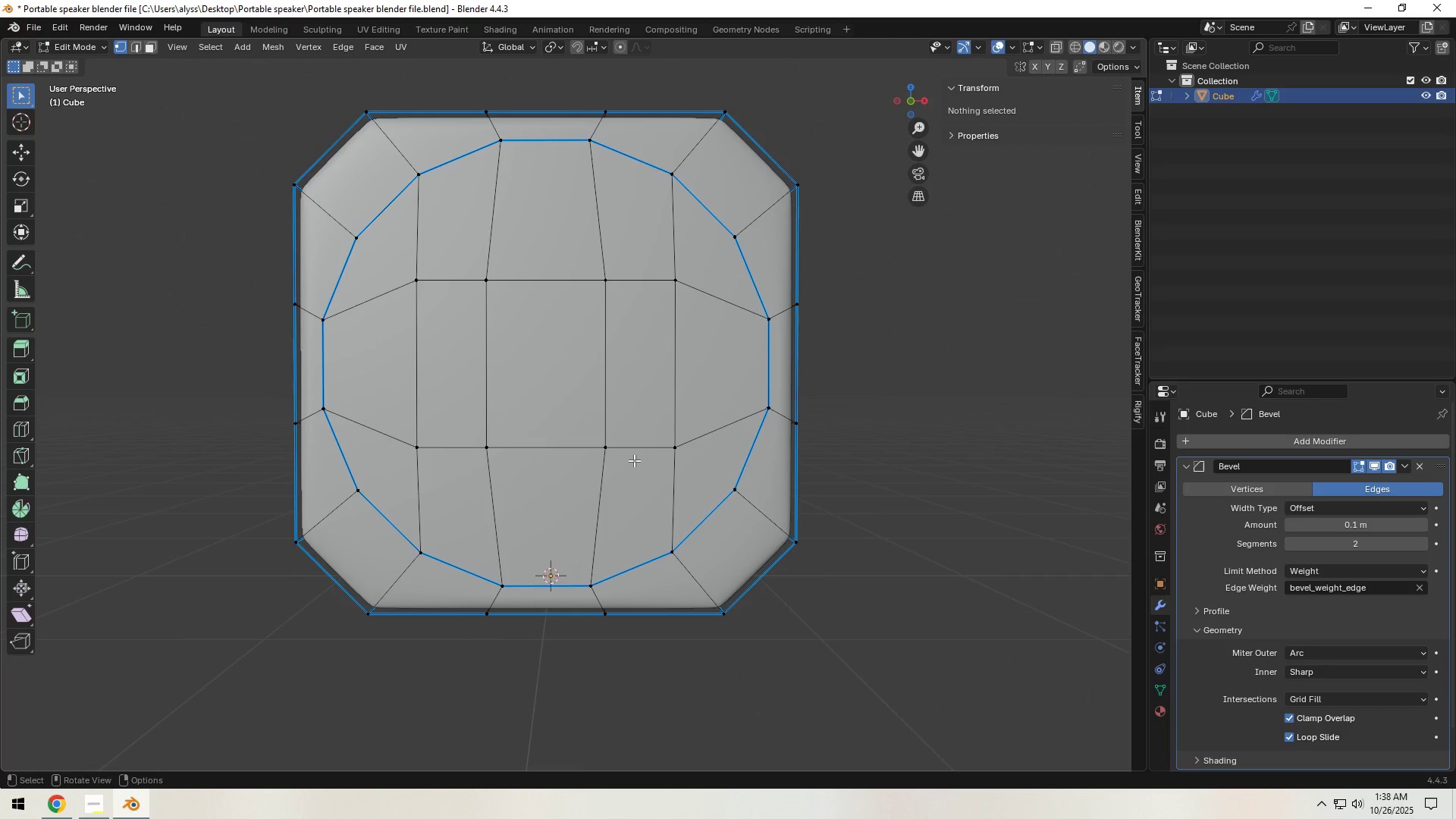 
hold_key(key=ShiftLeft, duration=0.41)
 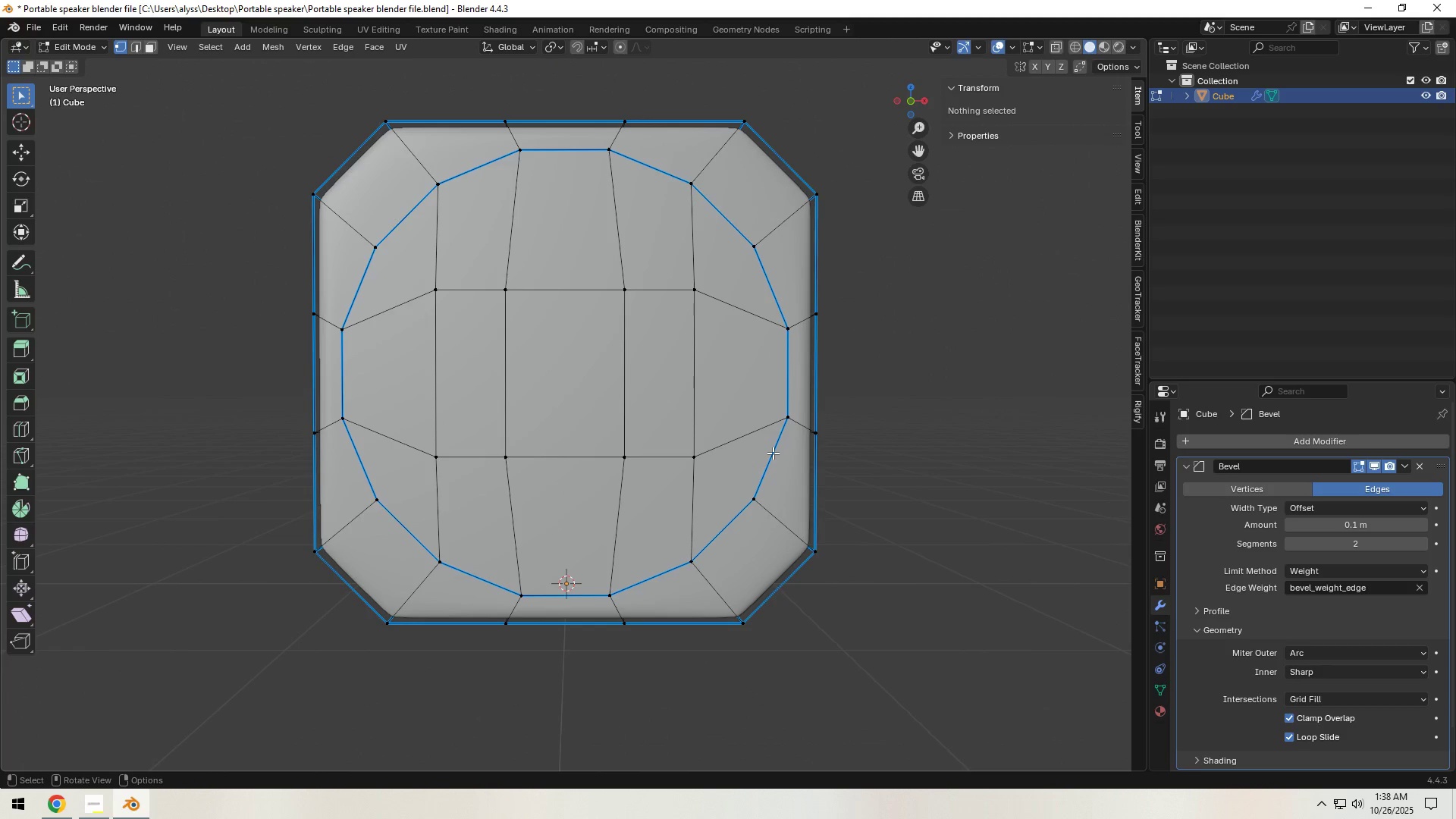 
key(3)
 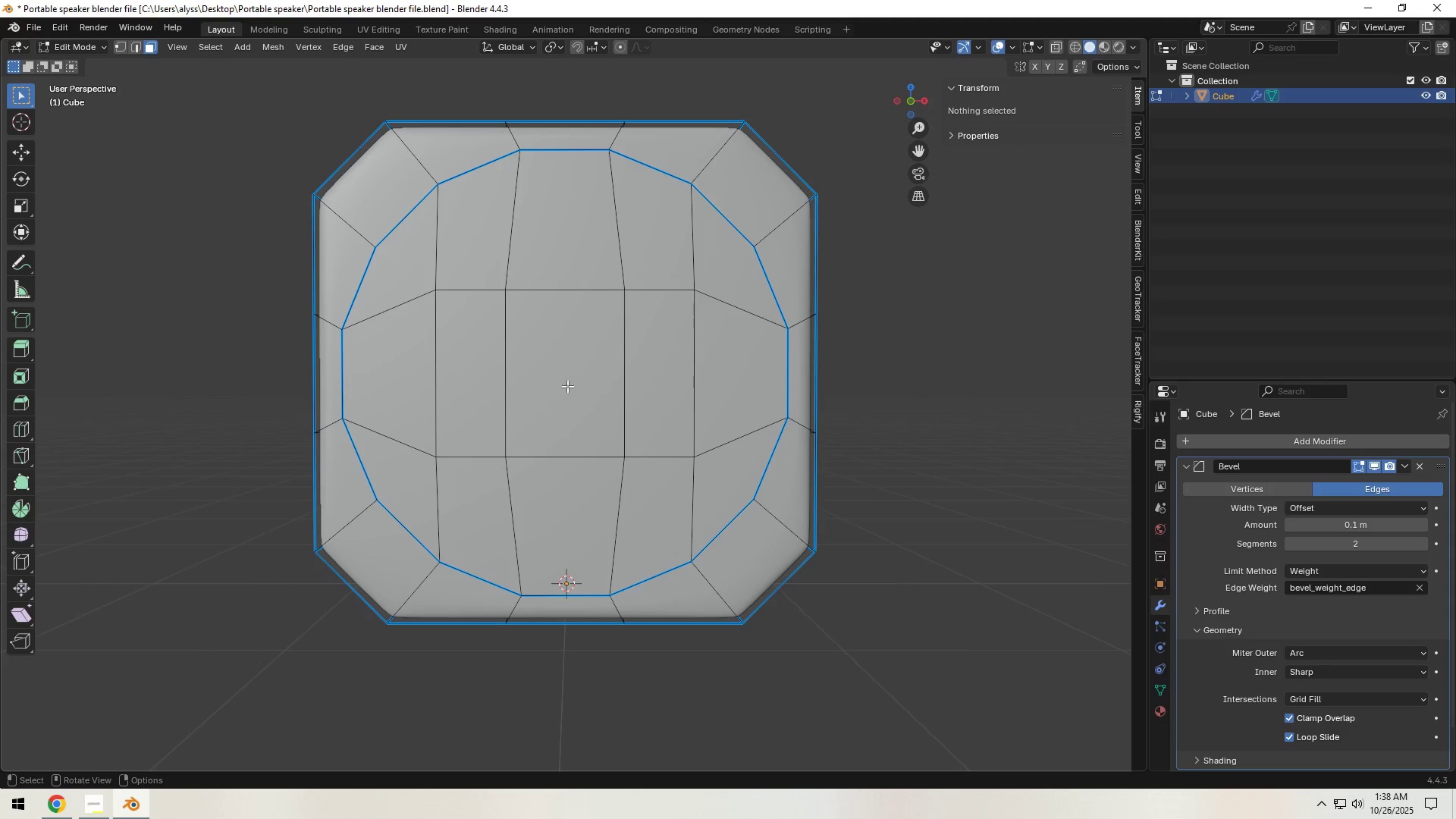 
left_click([566, 382])
 